 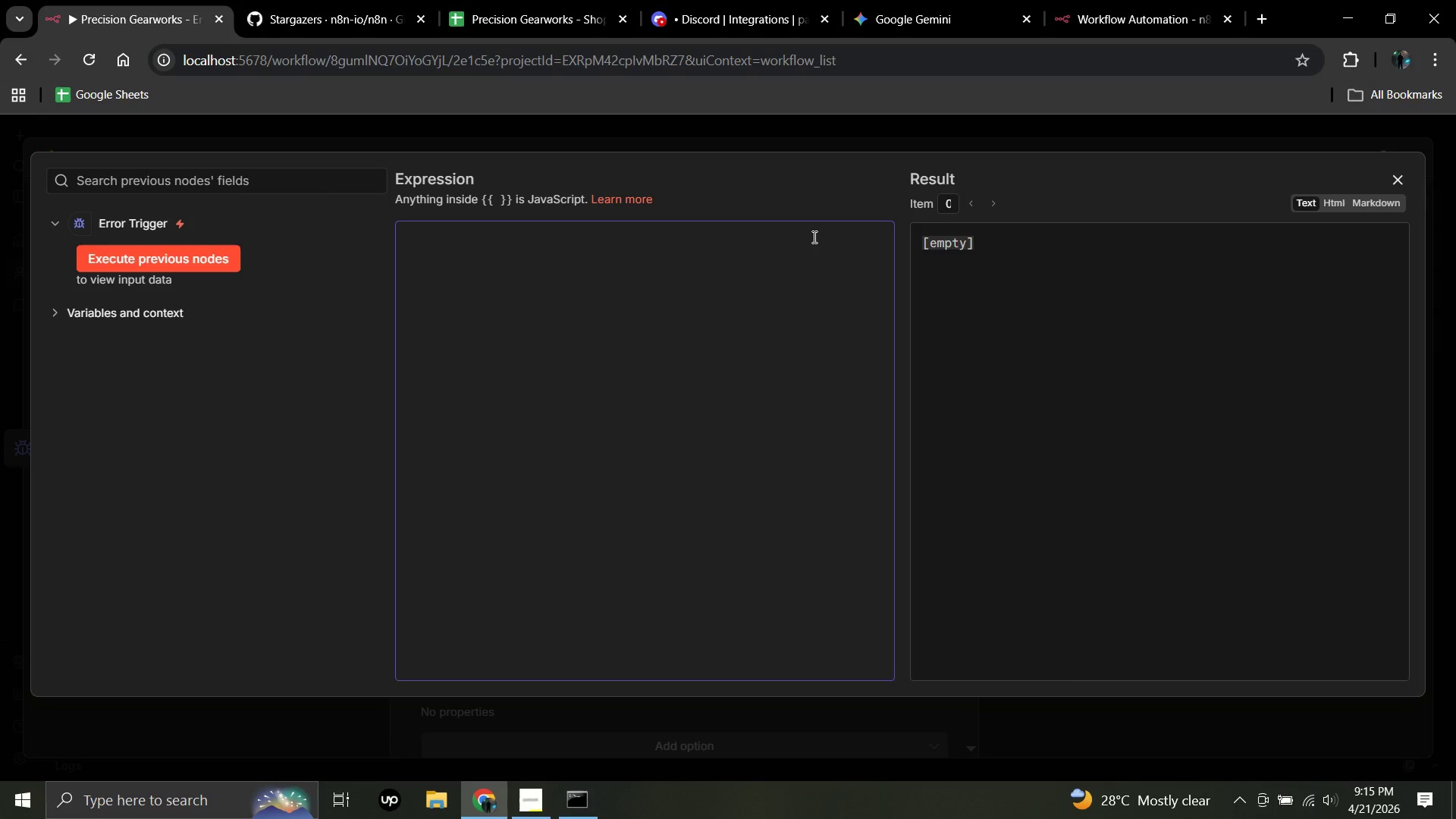 
key(Shift+Comma)
 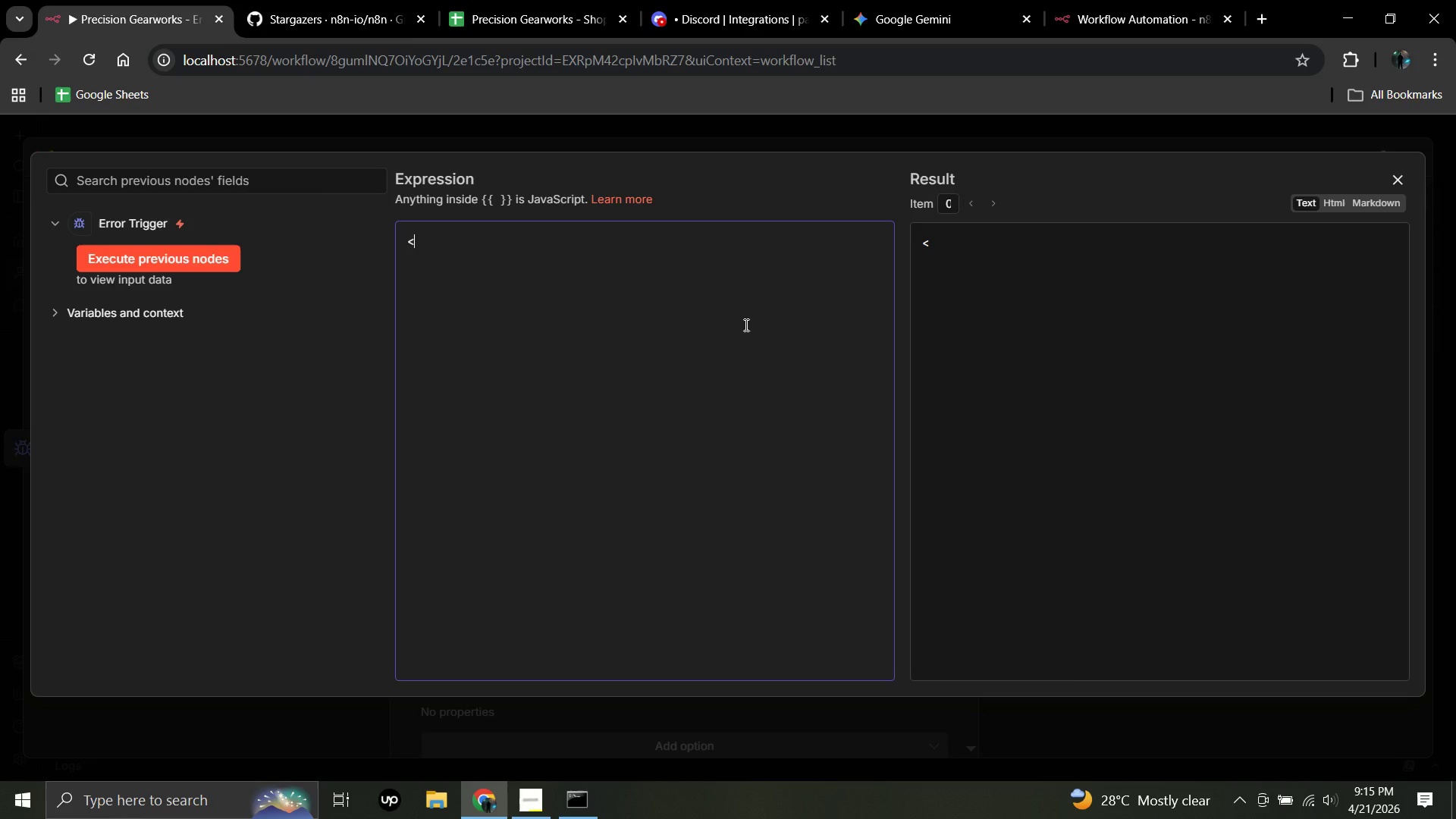 
key(P)
 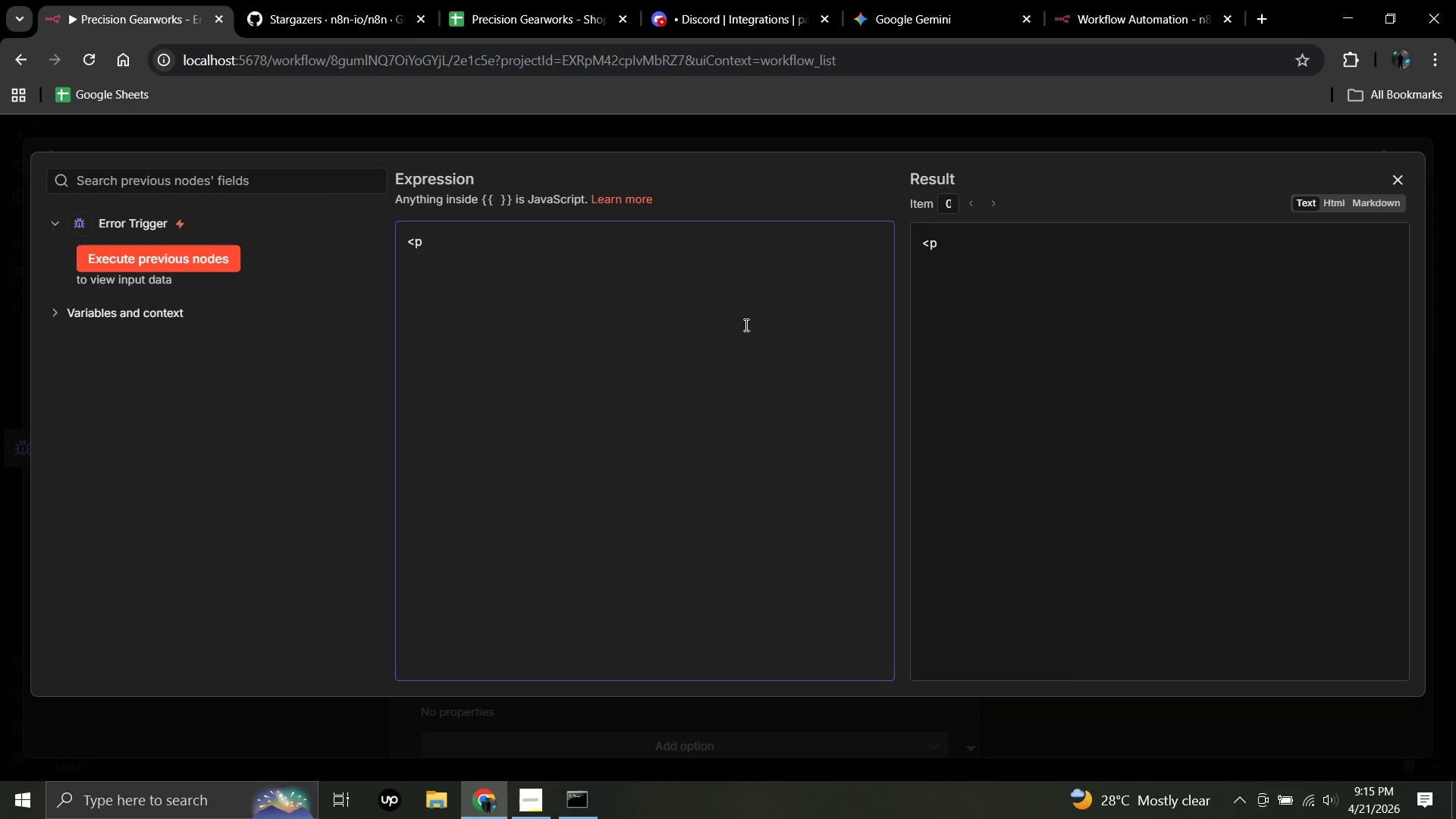 
key(Shift+Period)
 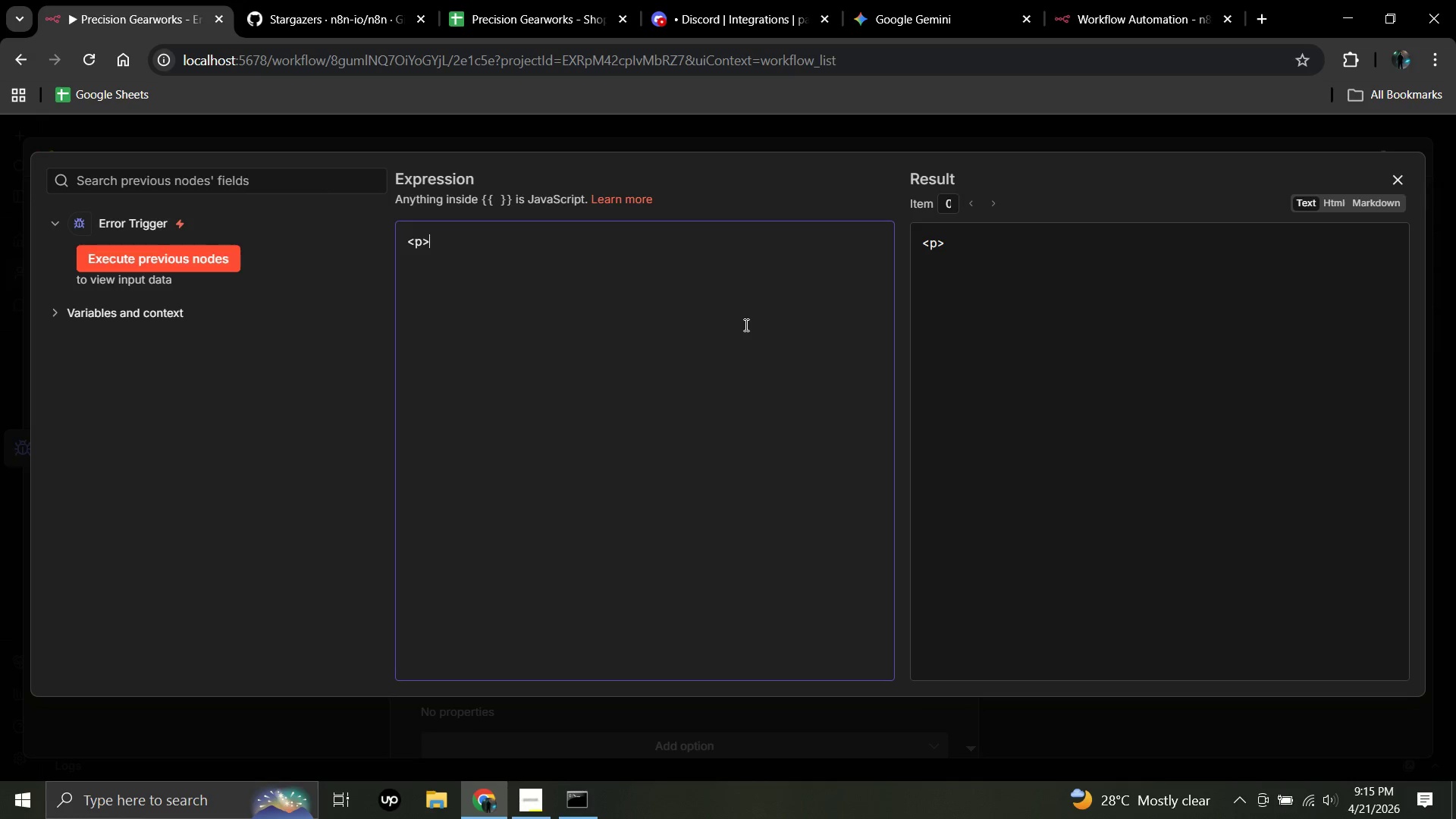 
type(Hi,</p>)
 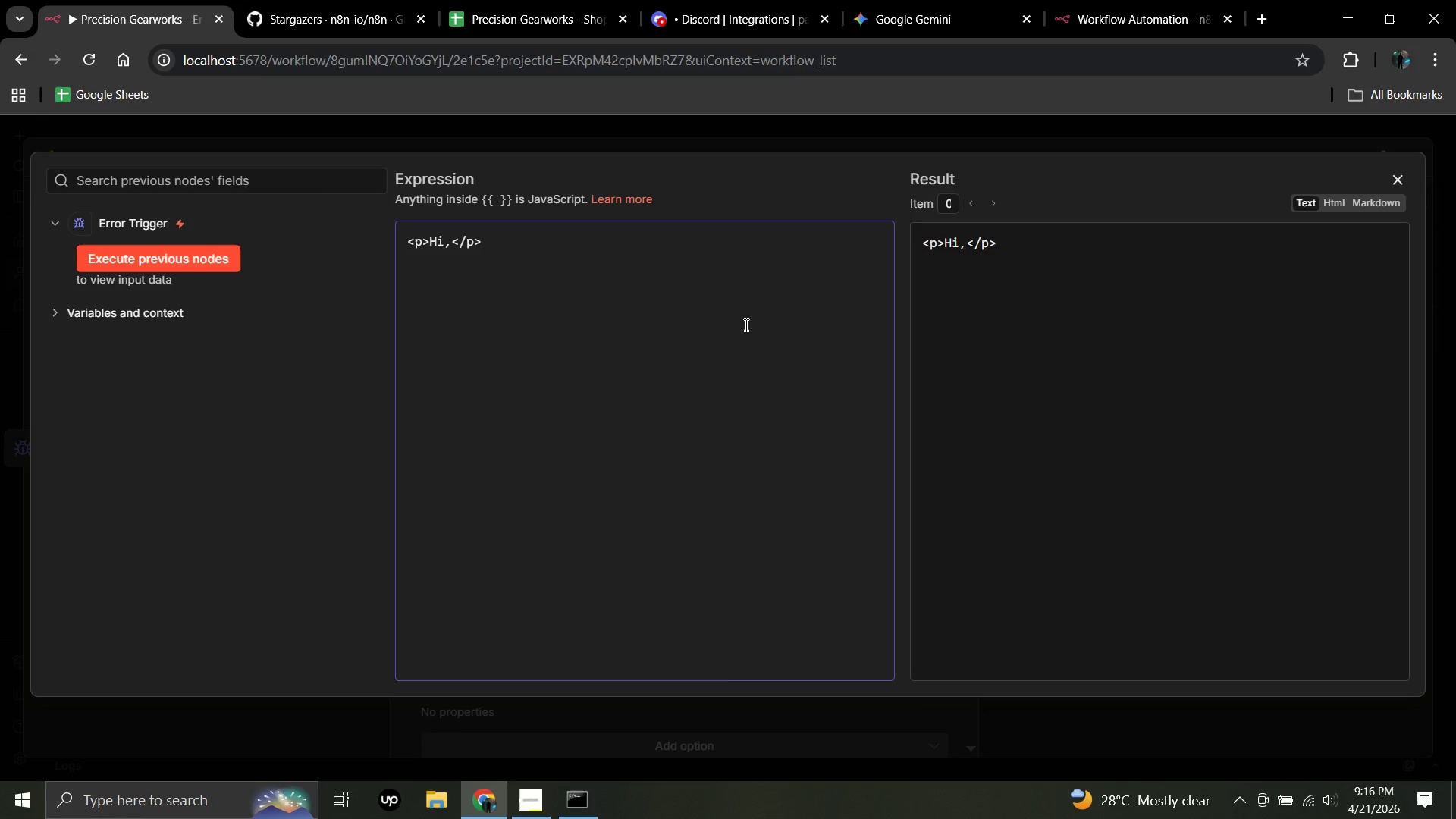 
left_click([1338, 205])
 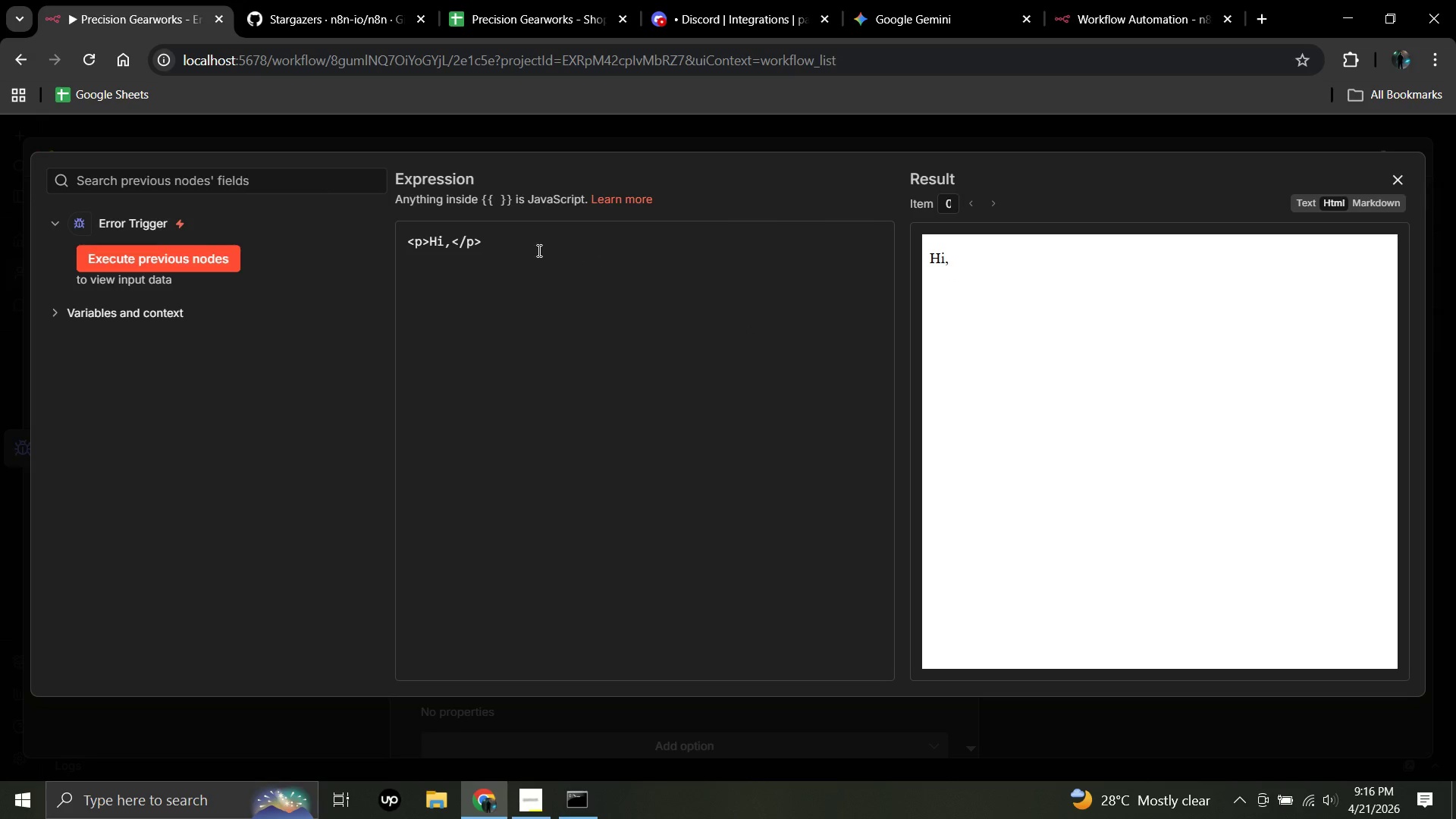 
wait(5.17)
 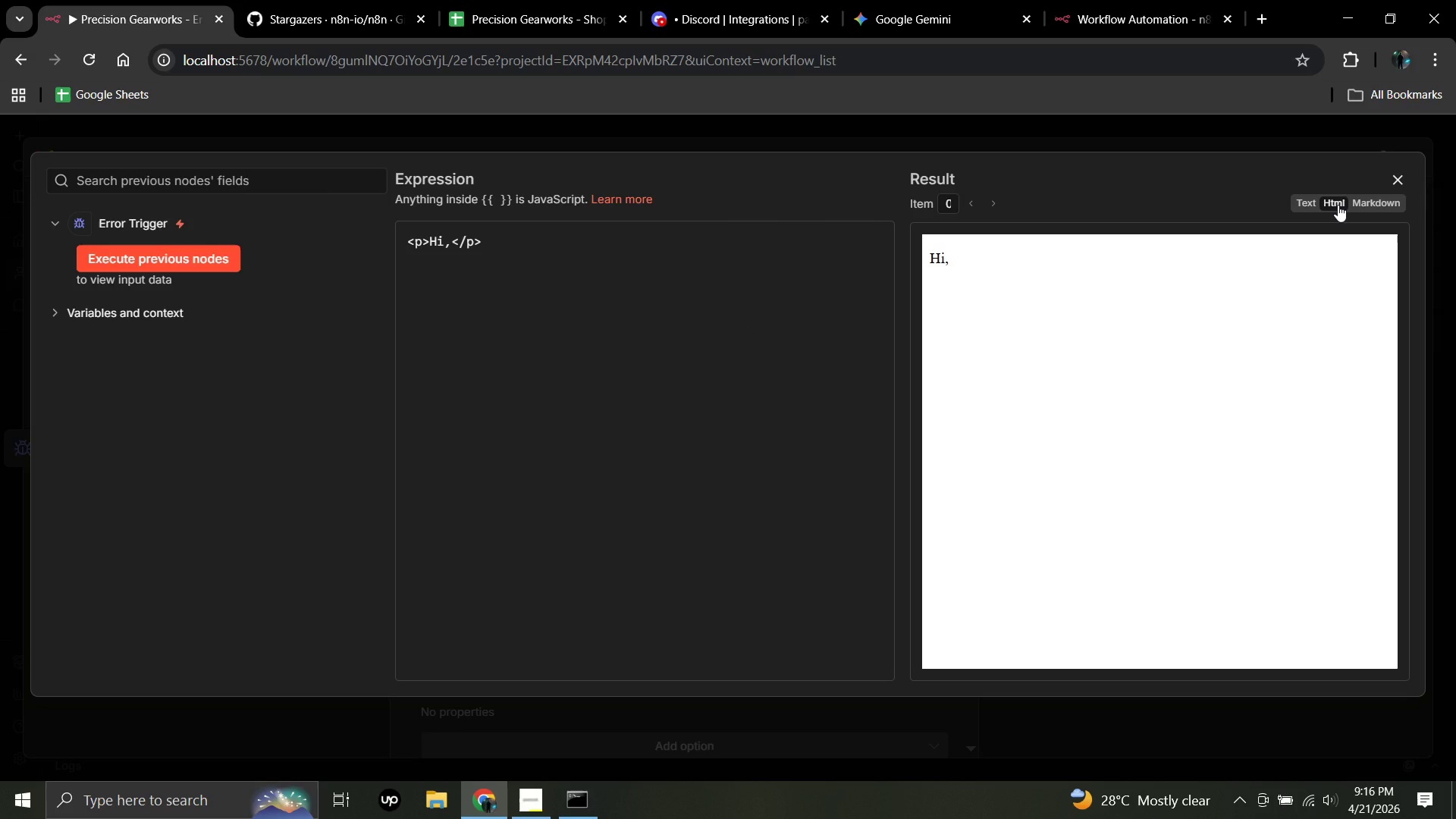 
left_click([488, 243])
 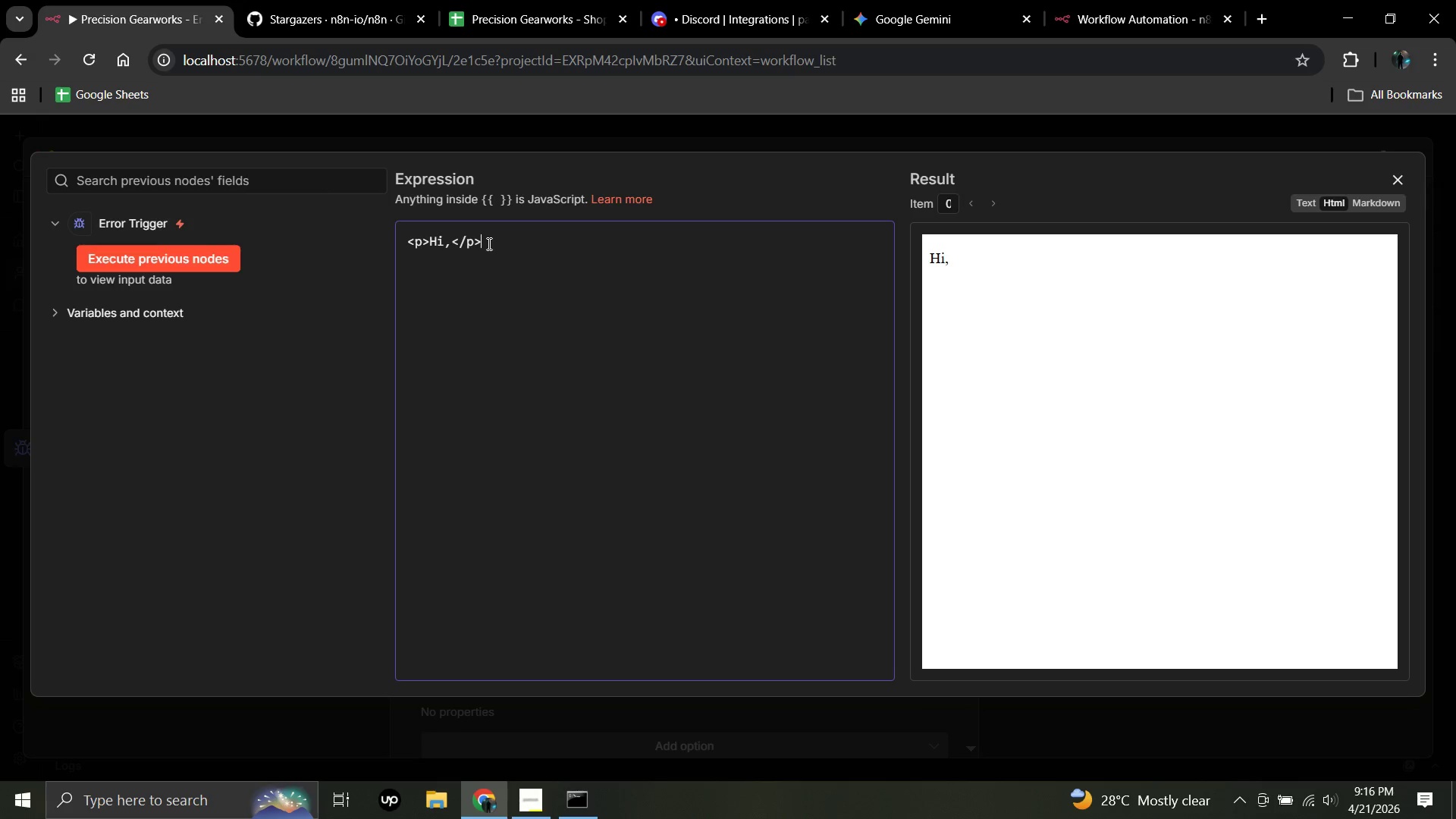 
key(Enter)
 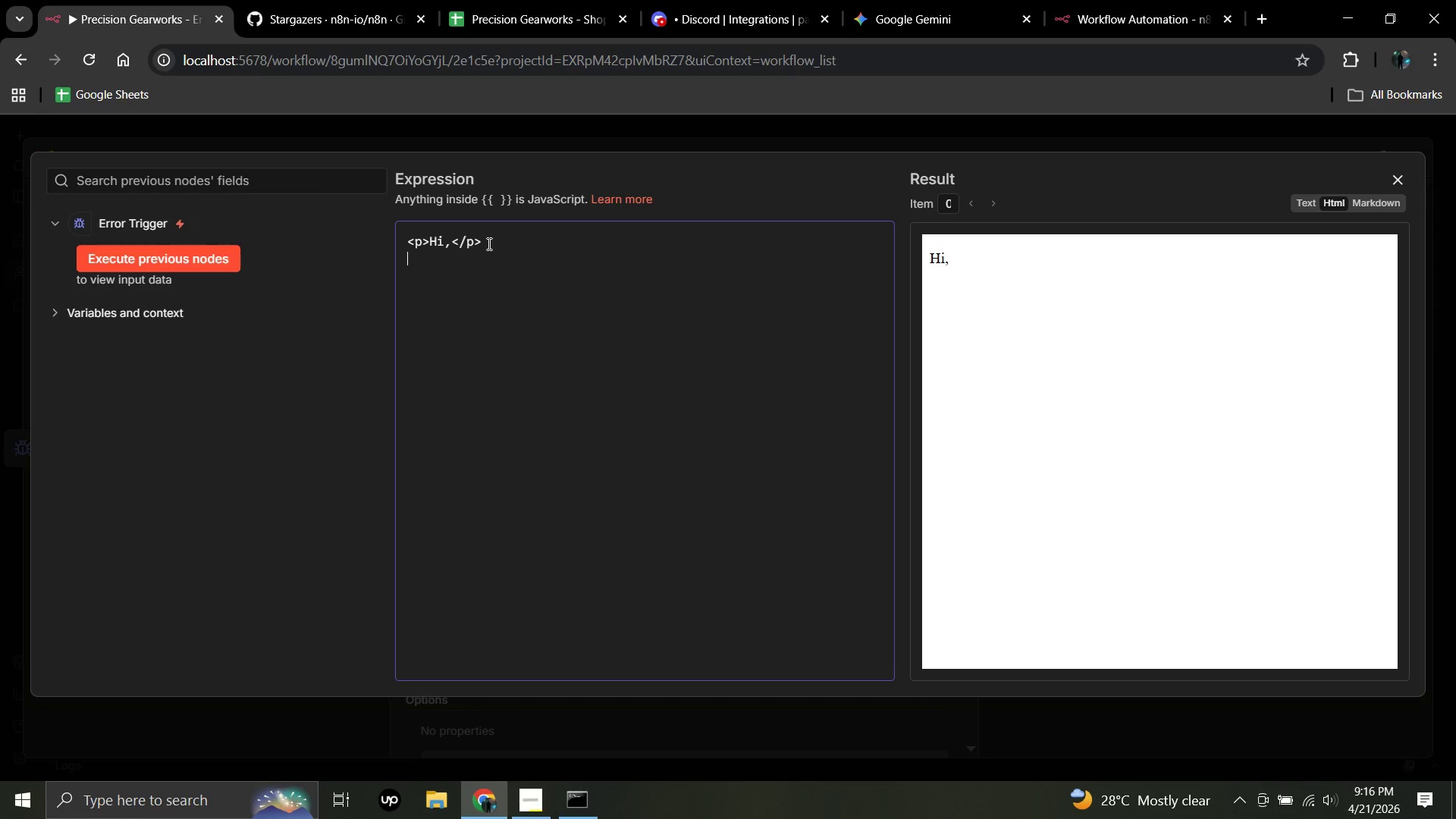 
type(<p>The <strong>)
 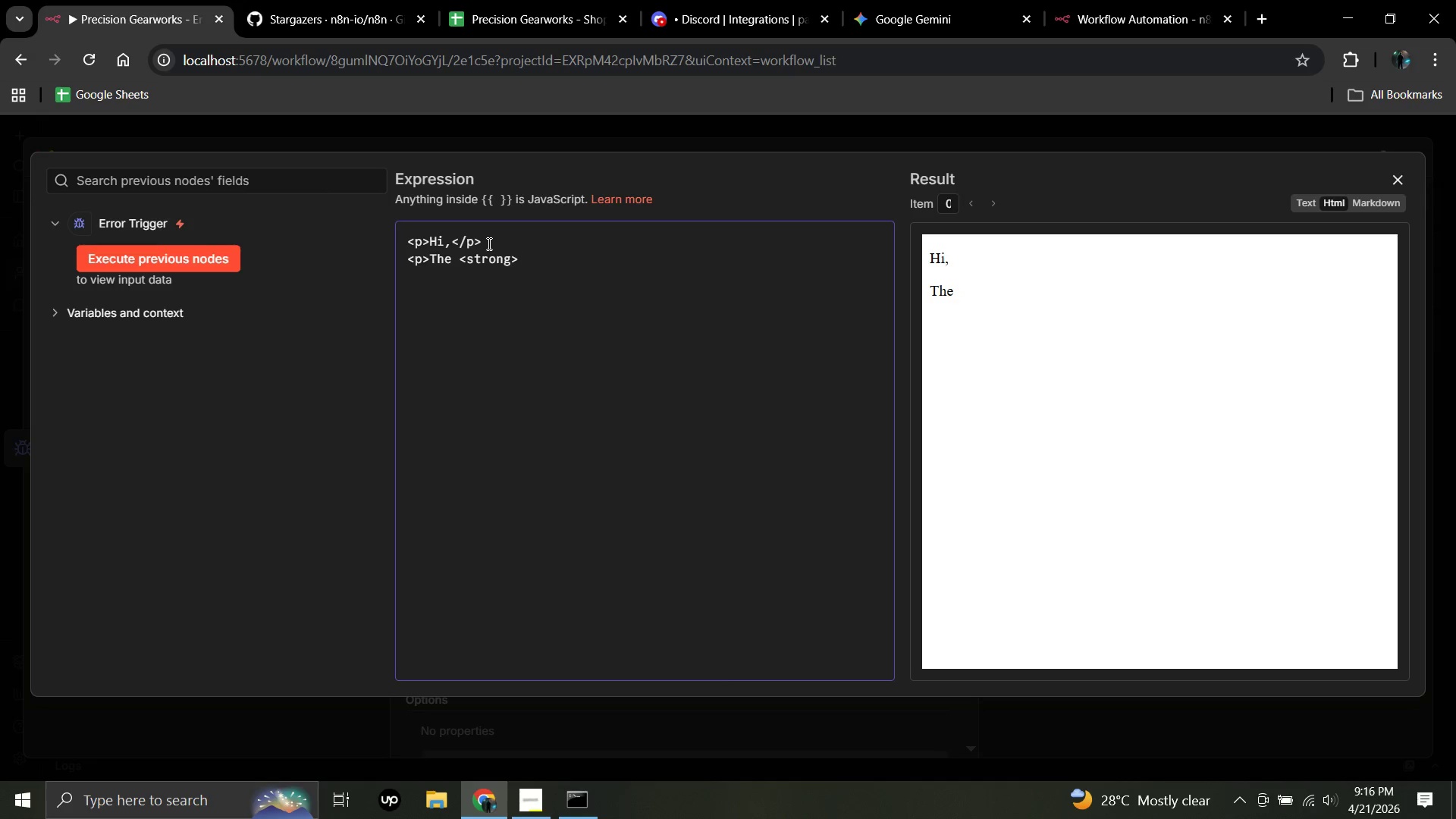 
type(Precision Gearworks p)
key(Backspace)
type(Parts Arrival)
 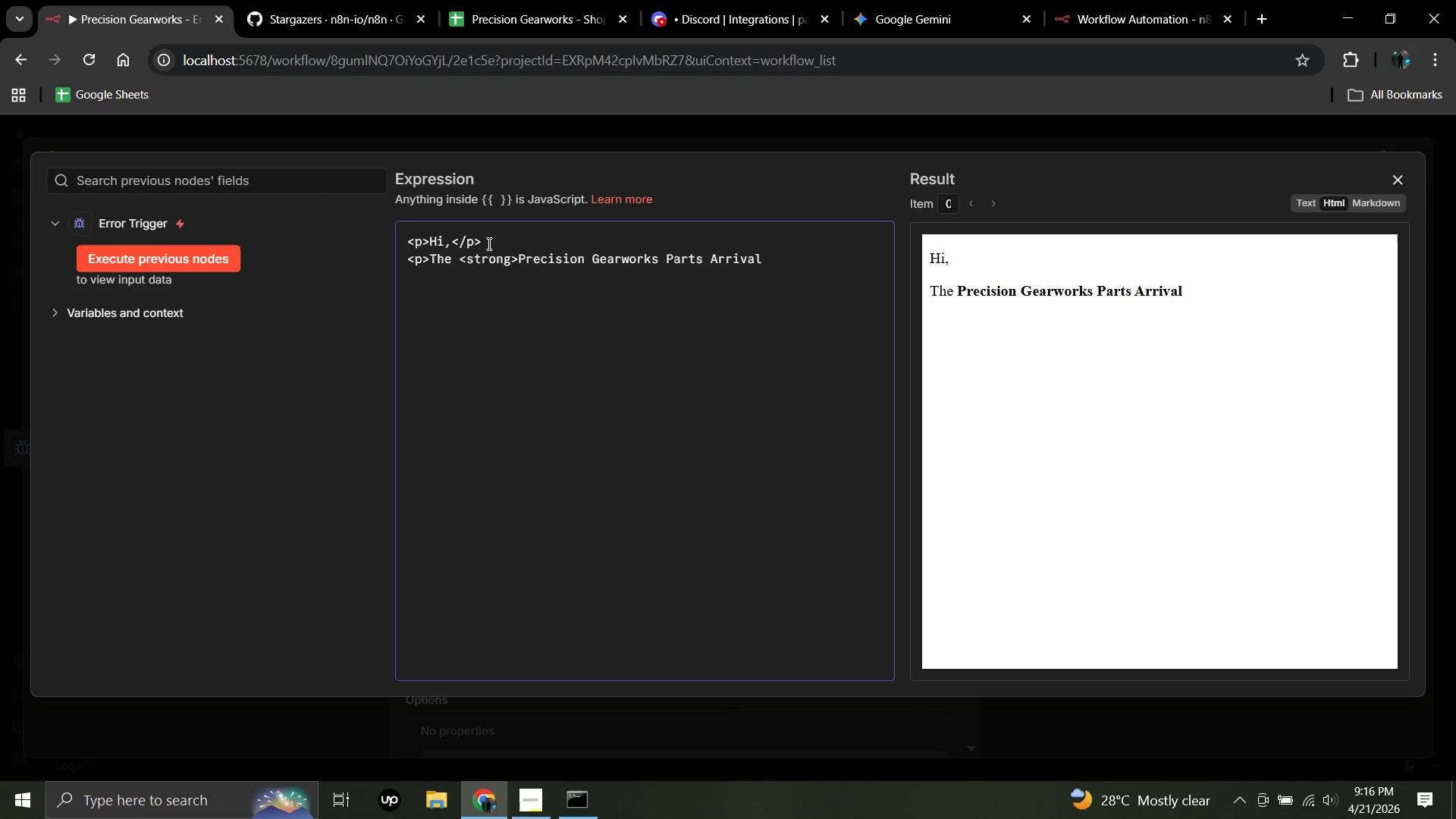 
type(</strong> workflow encountered an error)
 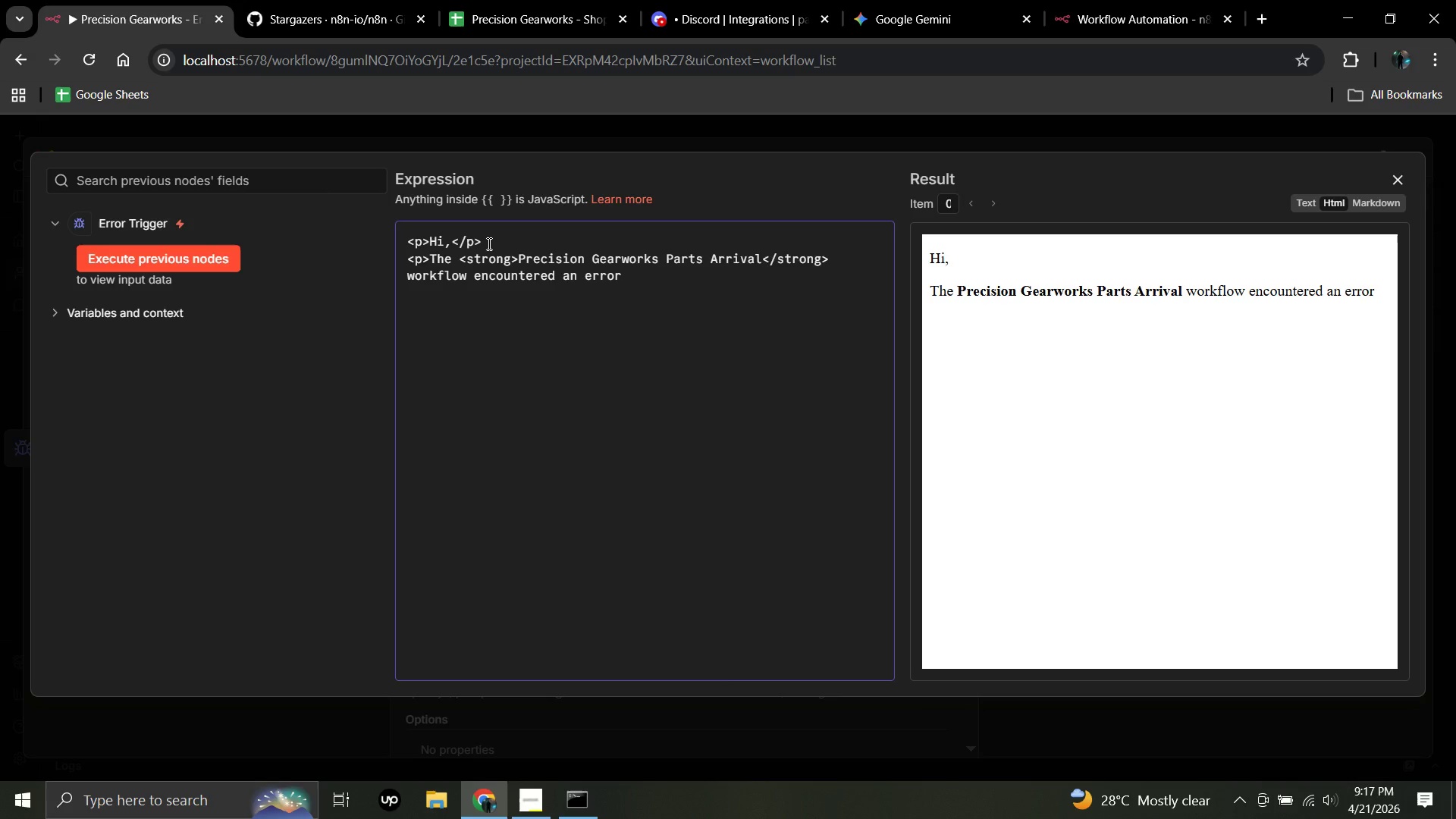 
key(Period)
 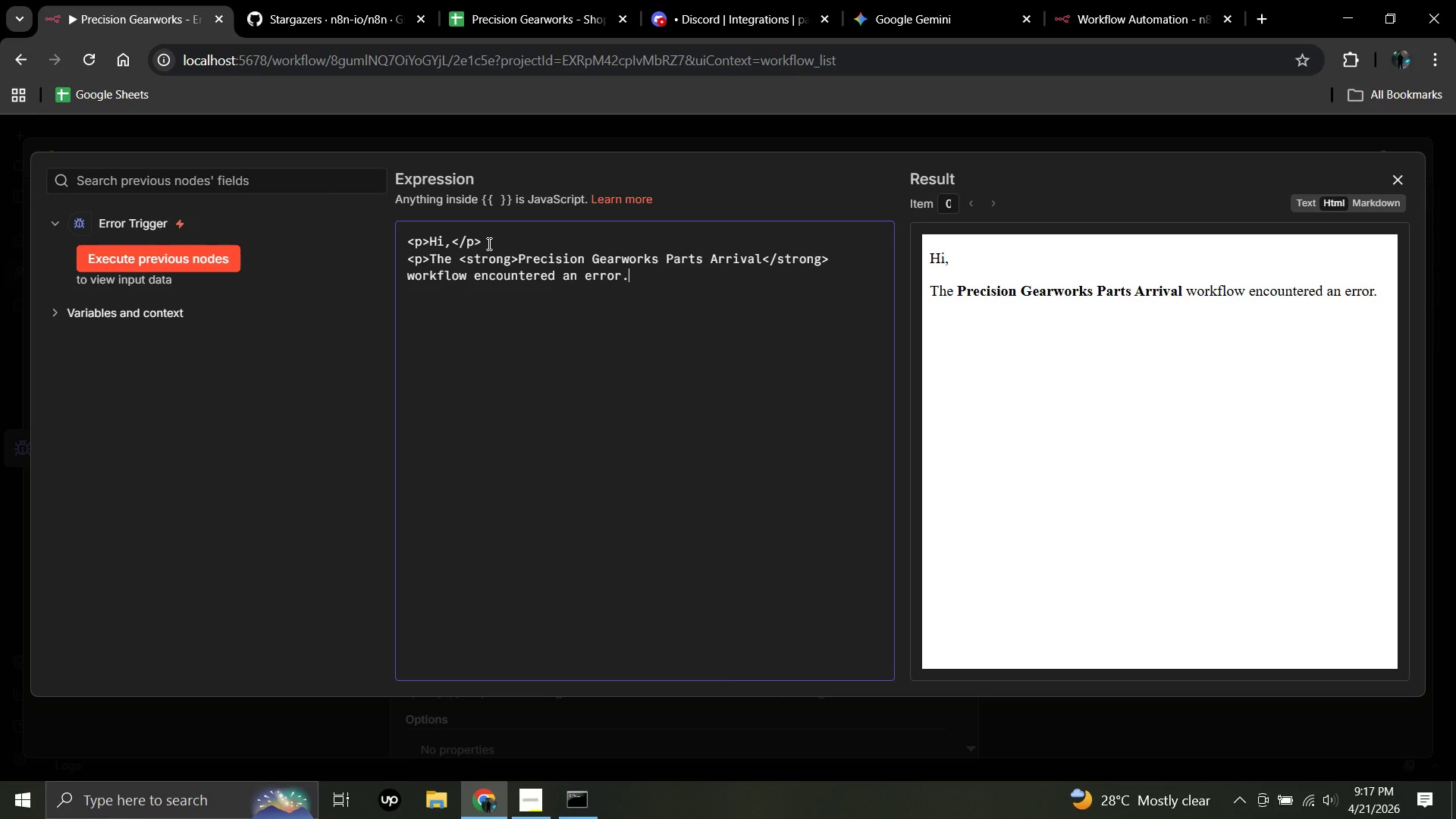 
key(Shift+Comma)
 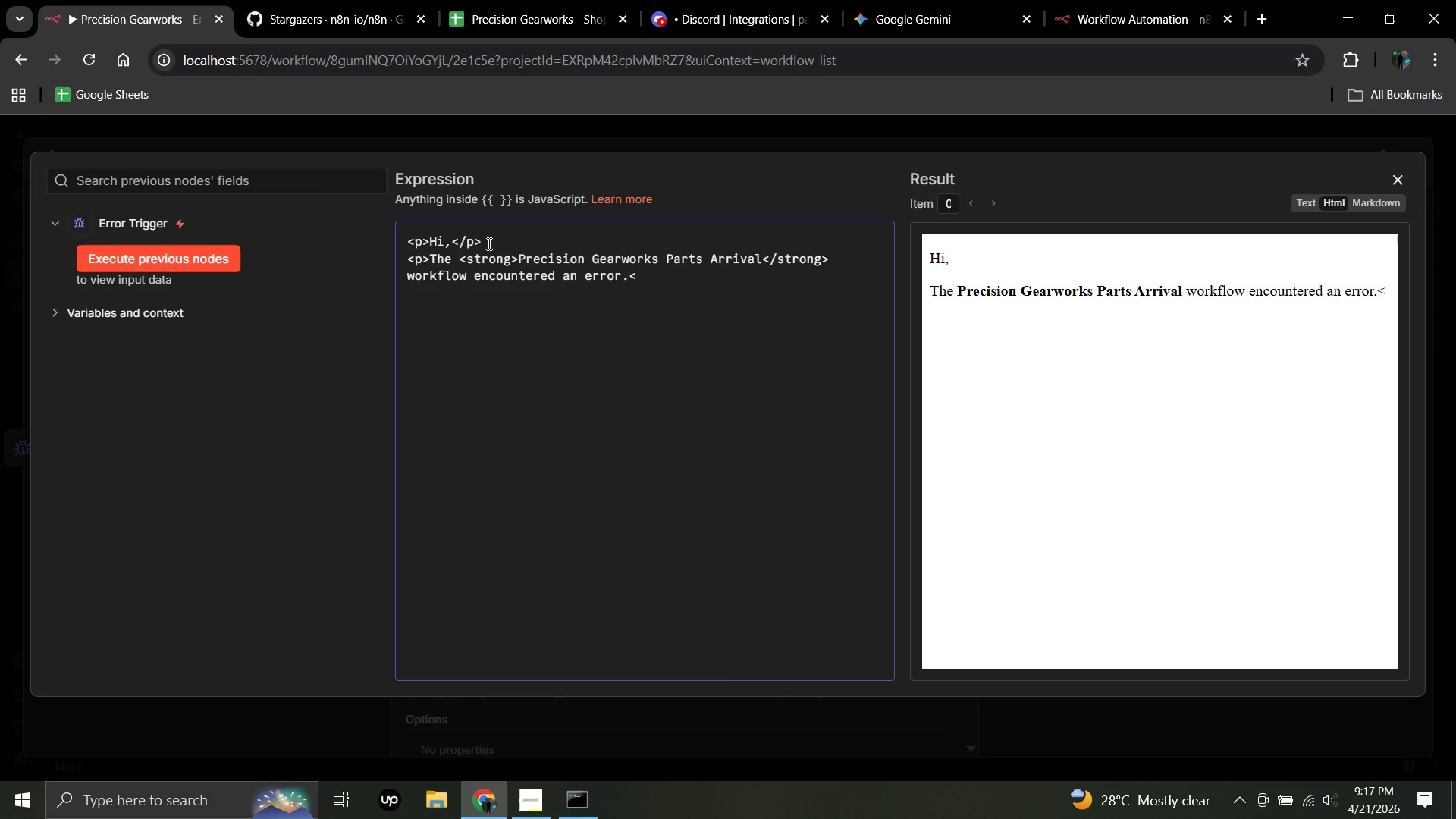 
key(Slash)
 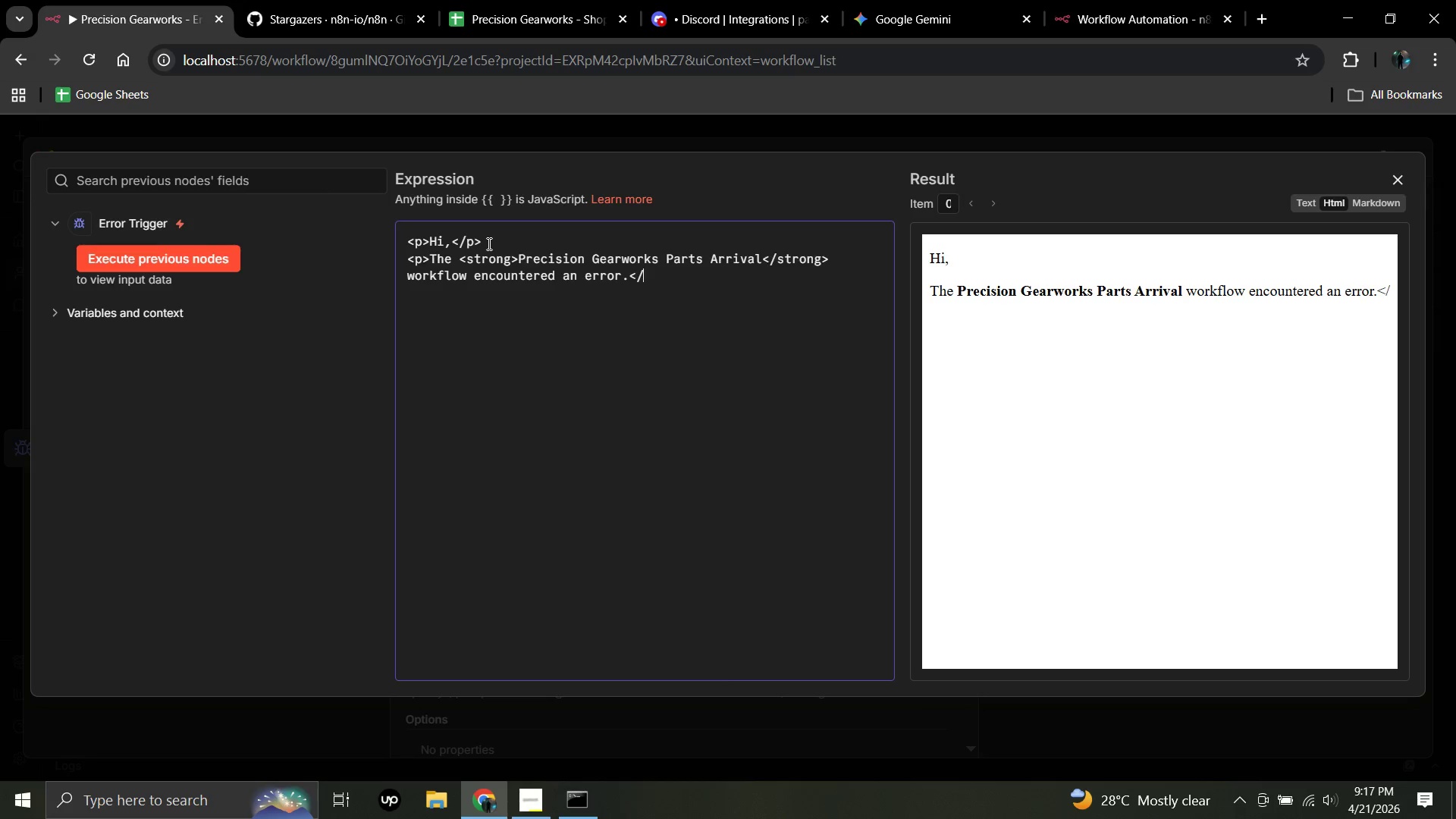 
key(P)
 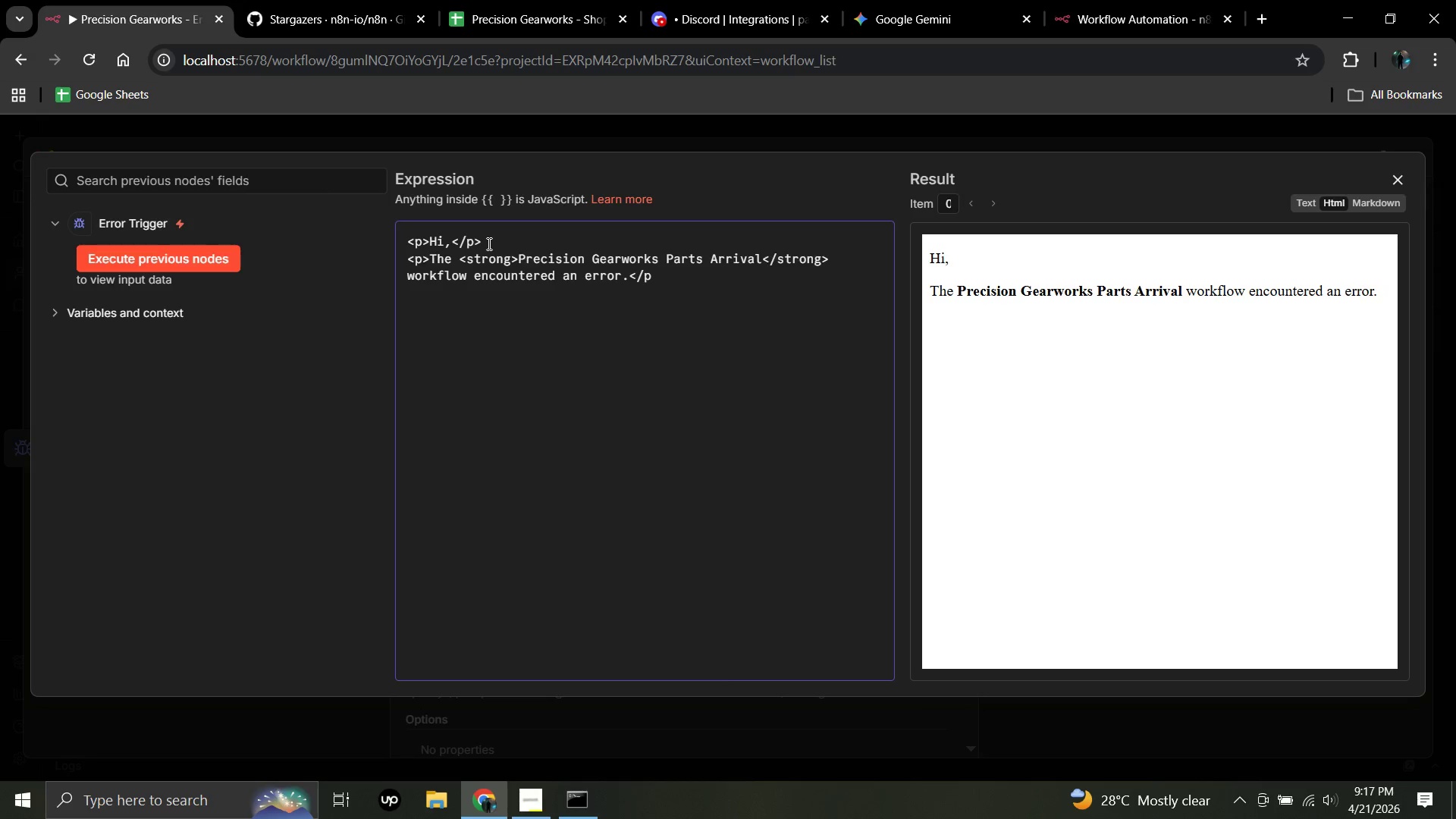 
key(Shift+Period)
 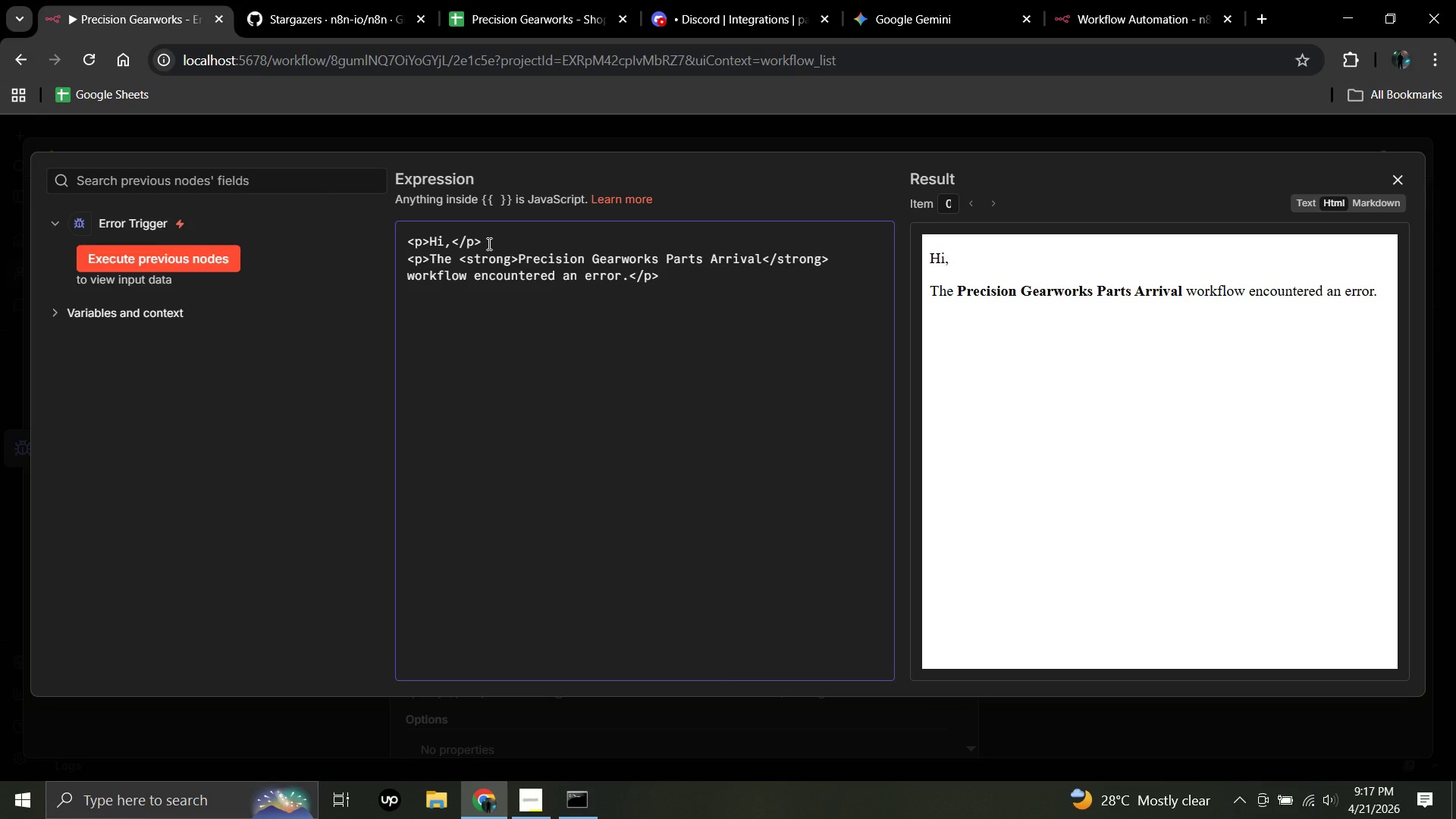 
key(Enter)
 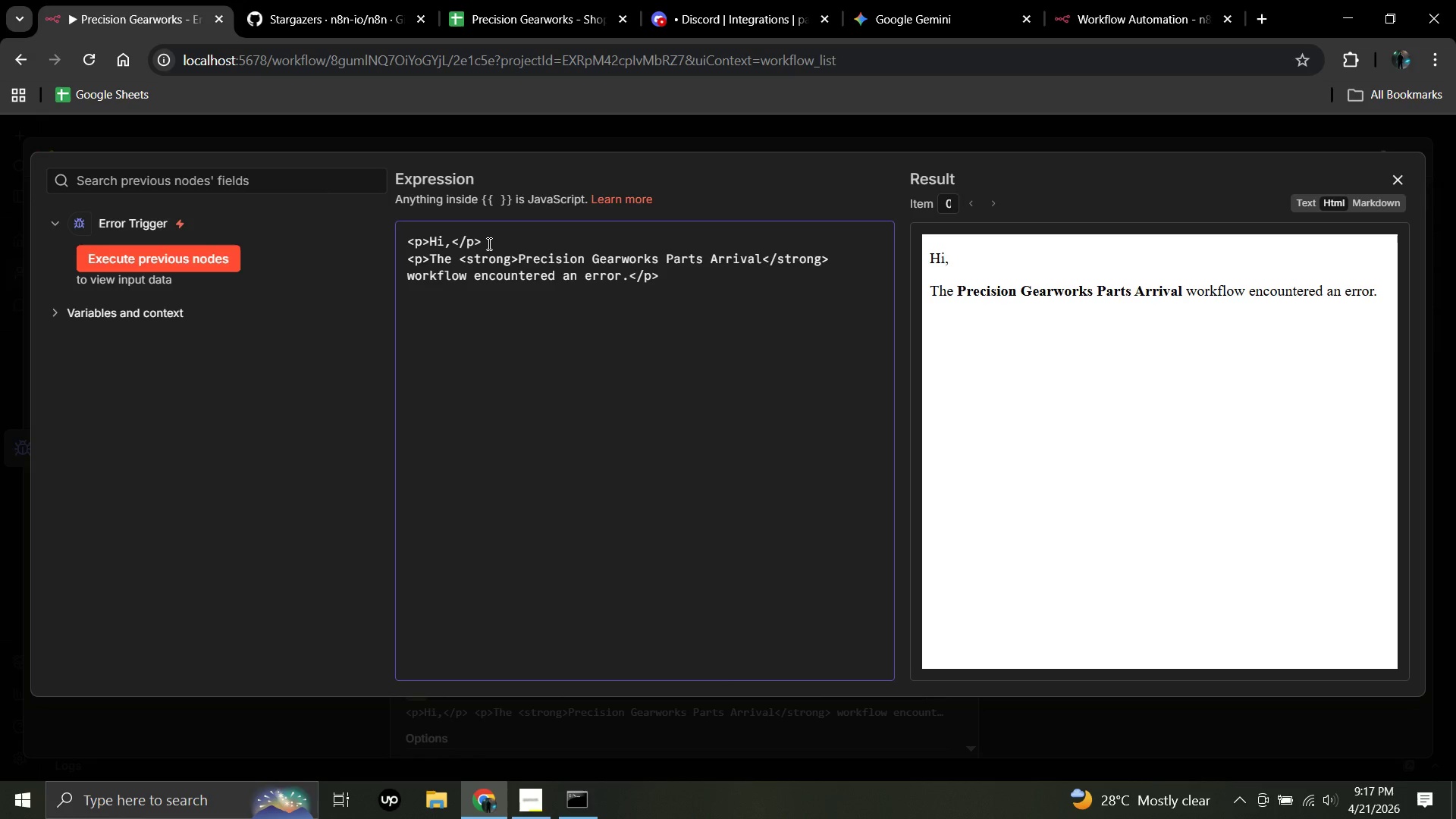 
type(<p><strong)
 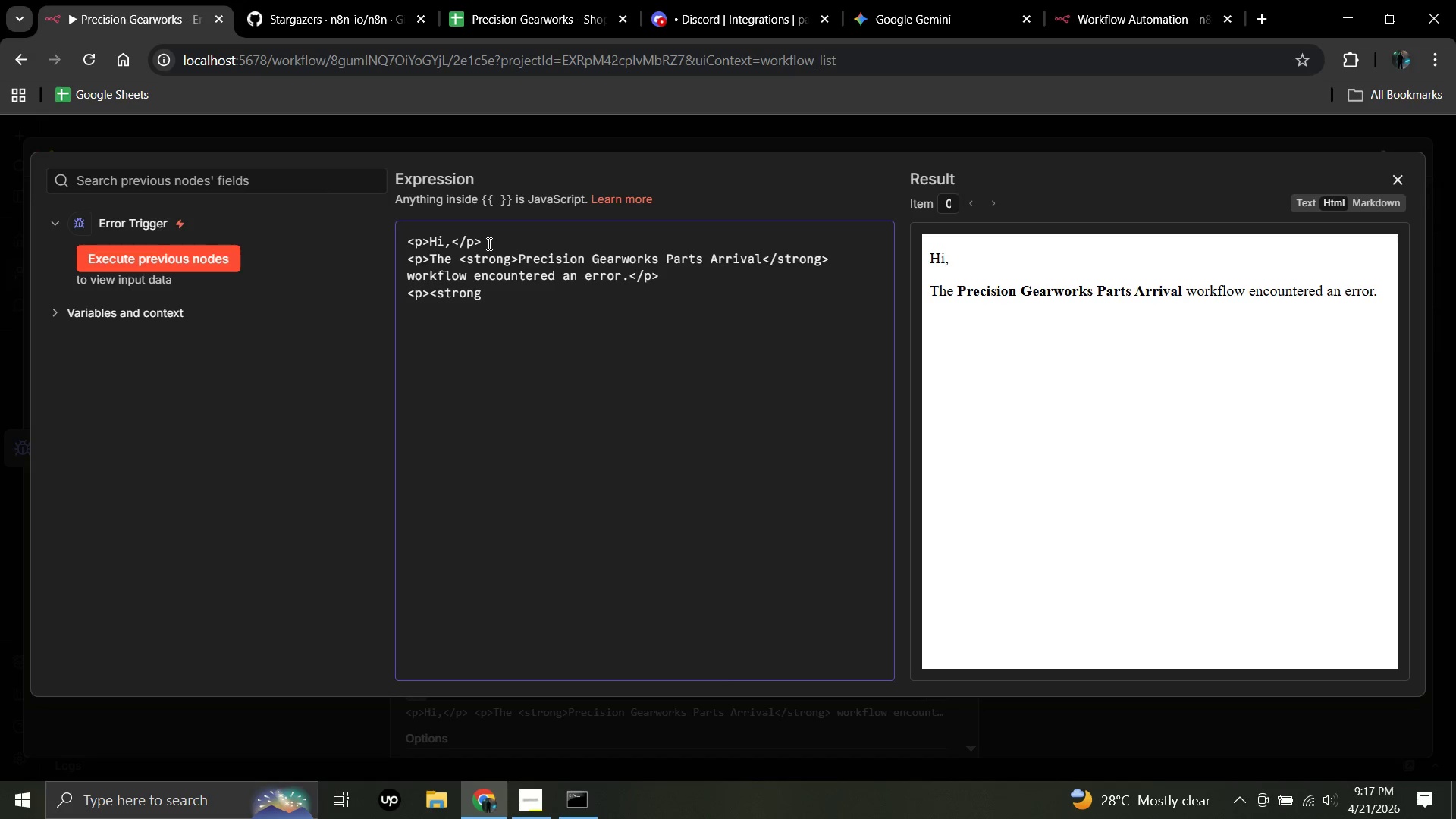 
wait(24.02)
 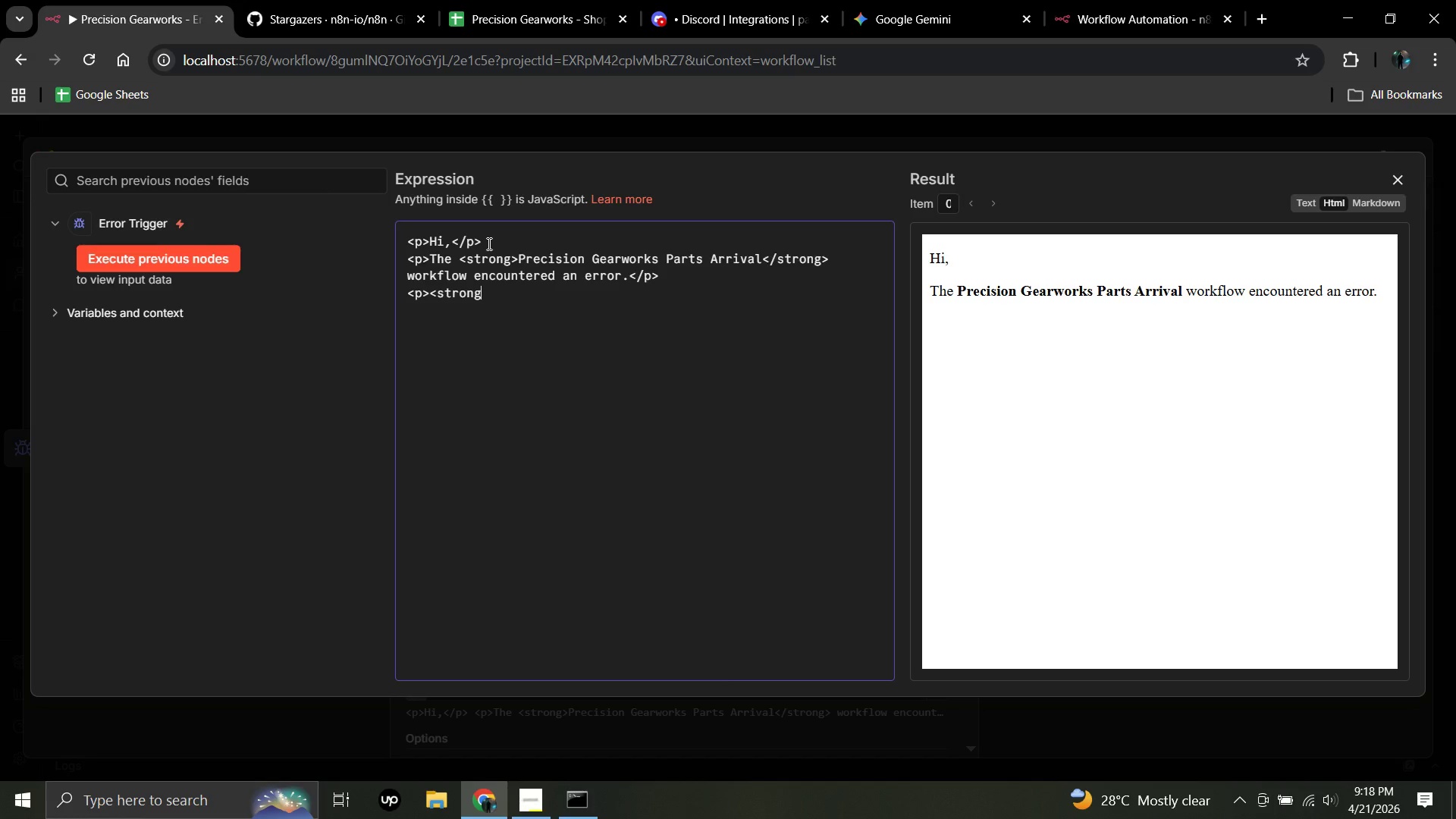 
key(Shift+Period)
 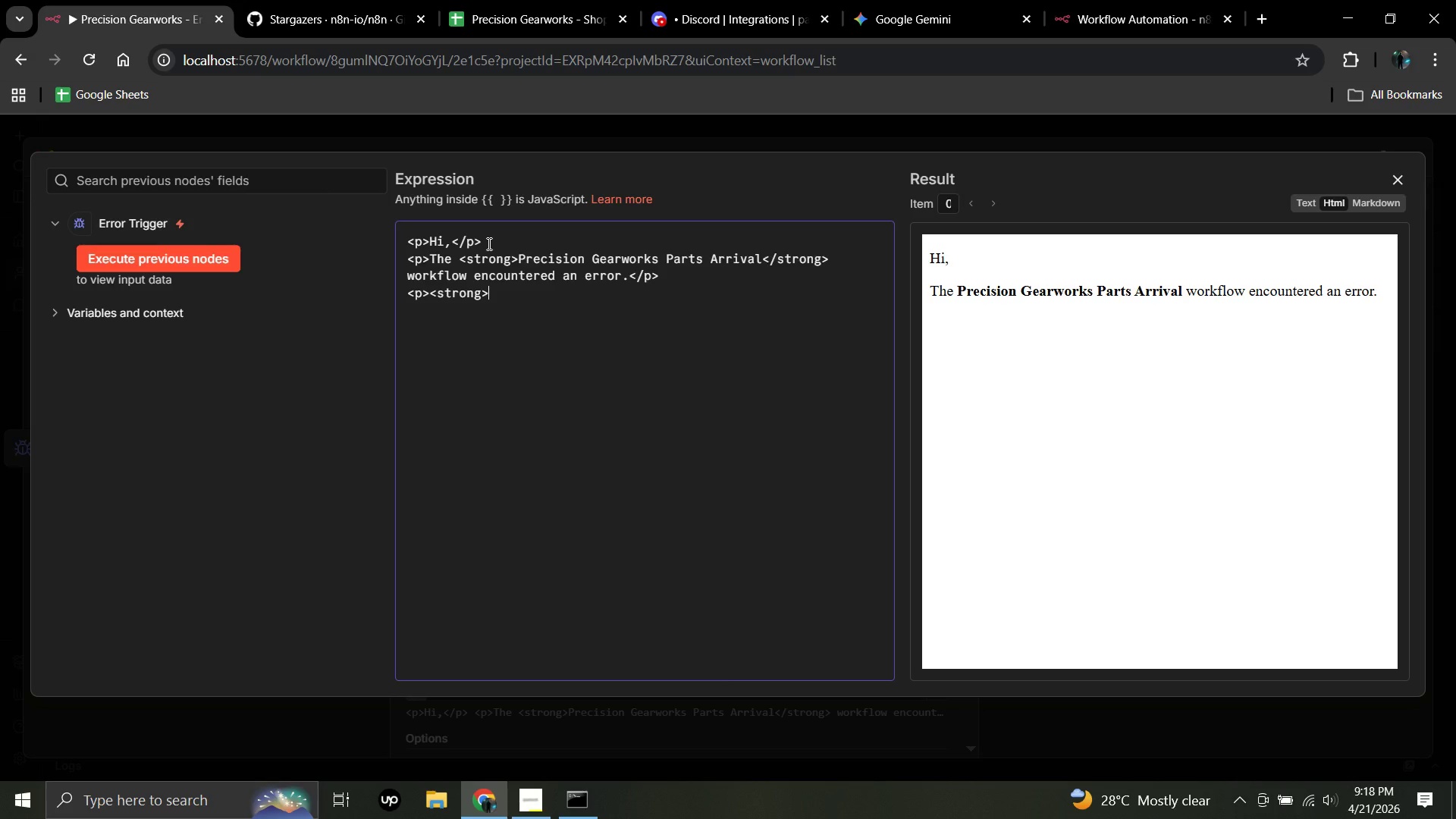 
type(Error:)
 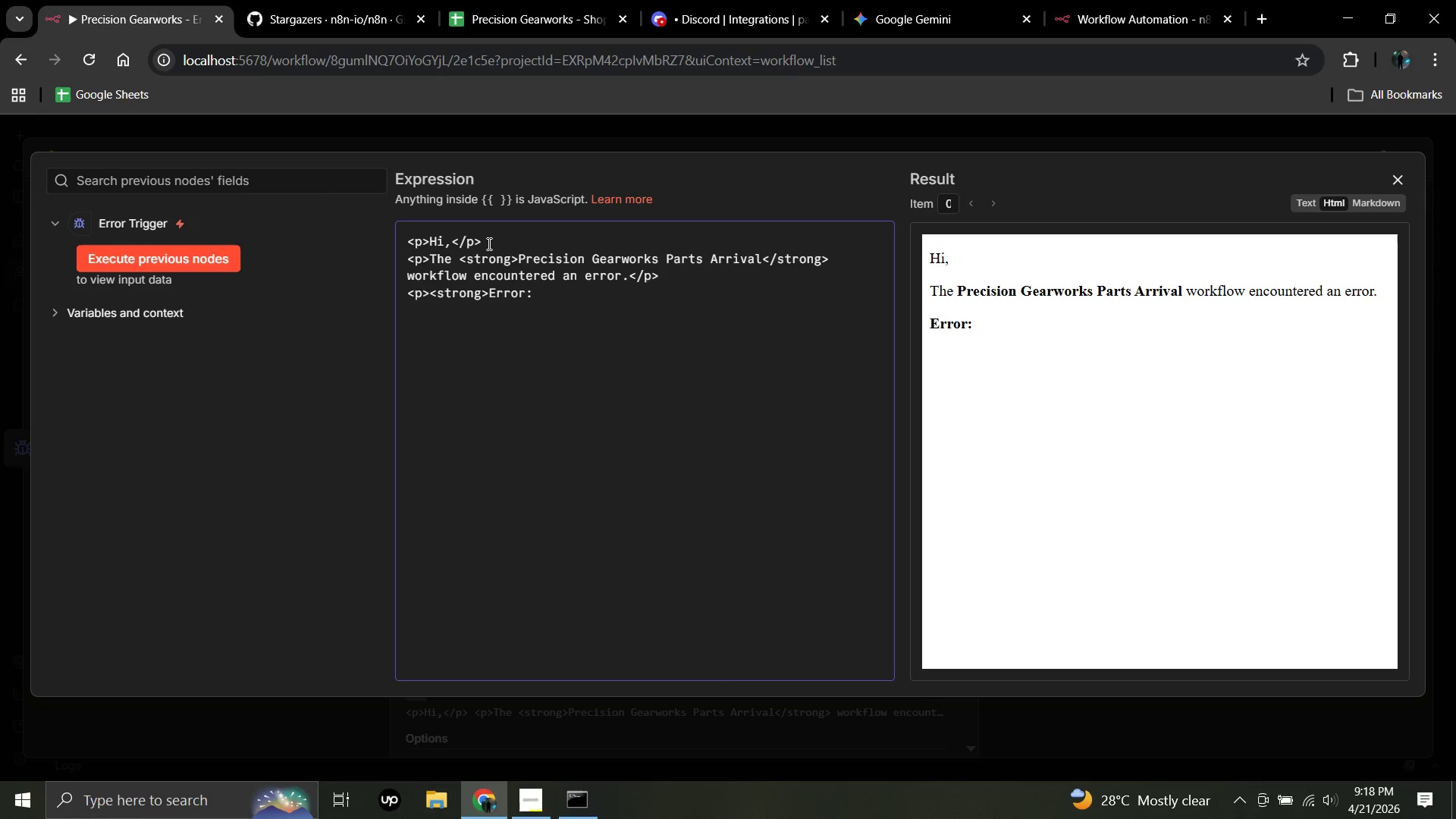 
key(Shift+Comma)
 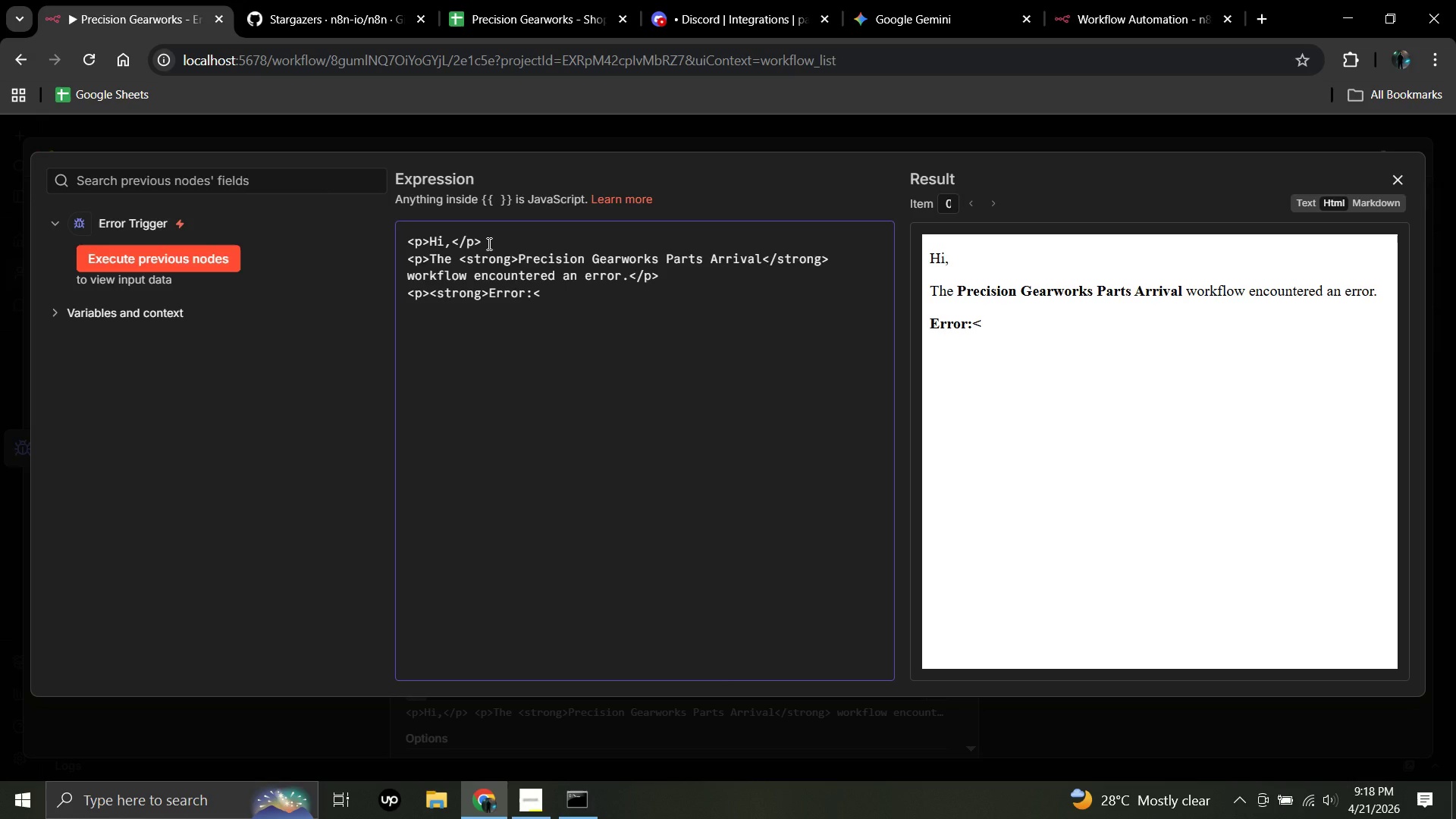 
type(/strong>)
 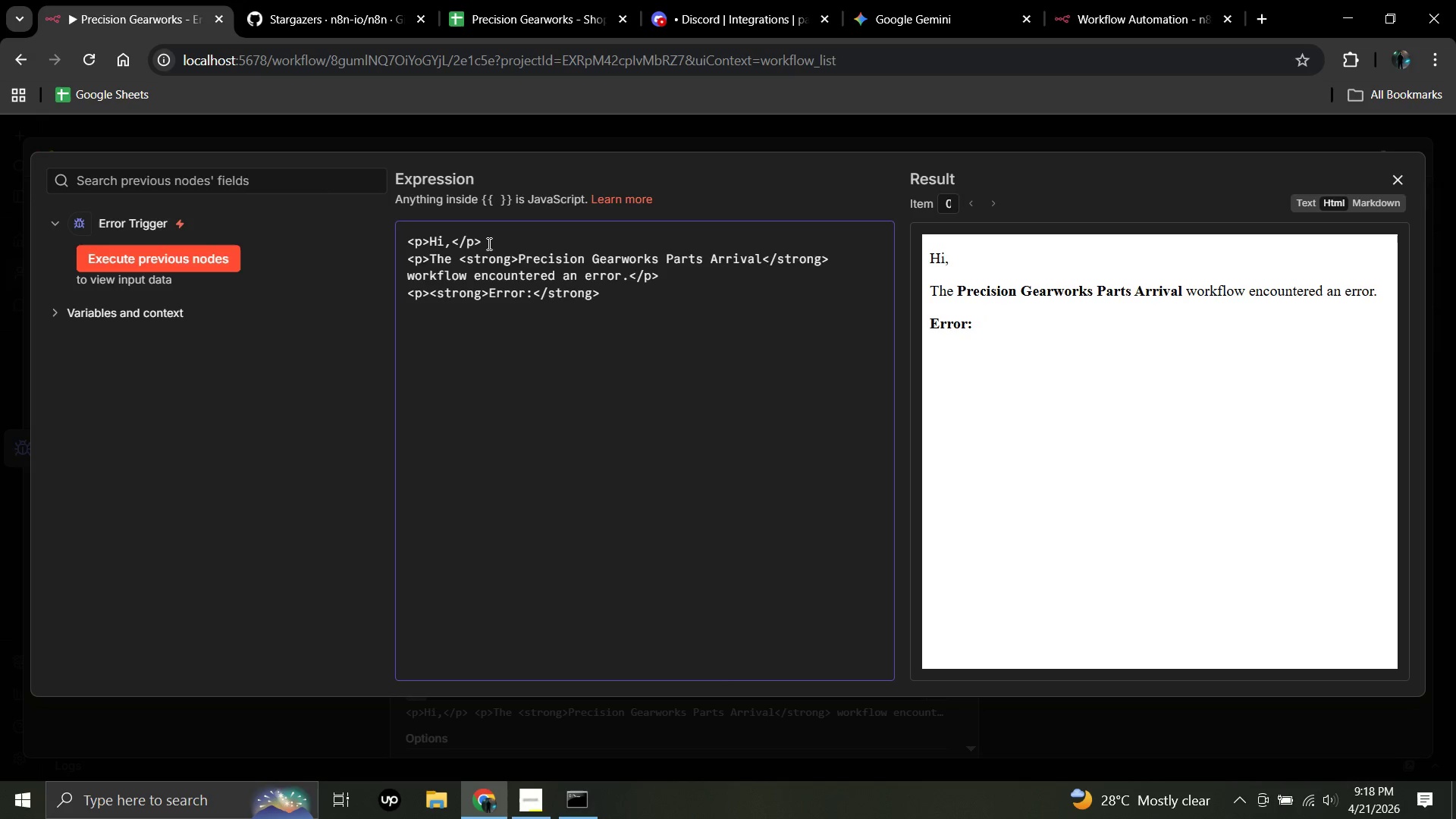 
type( {{$json.execution.errror.message)
 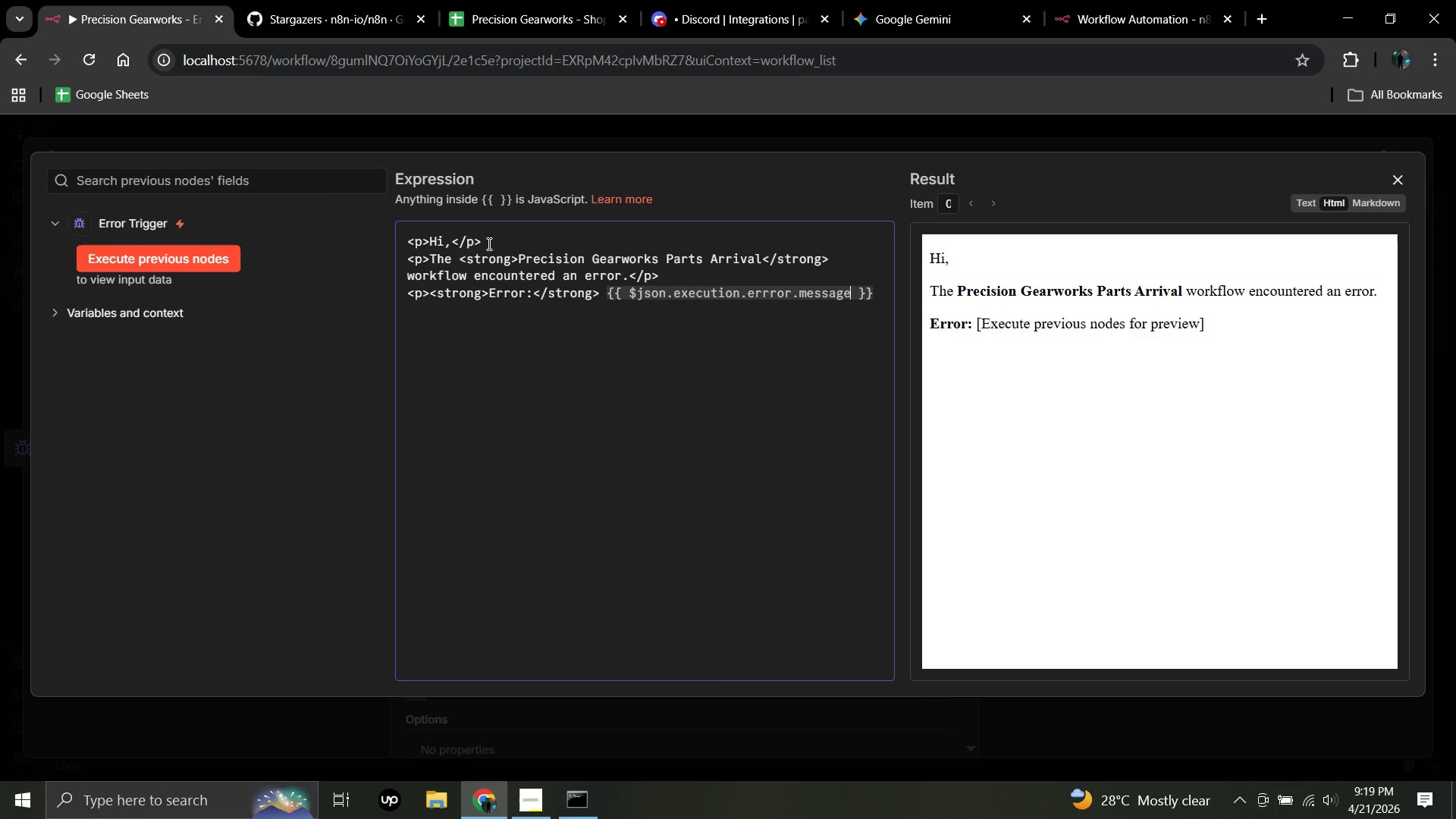 
wait(6.66)
 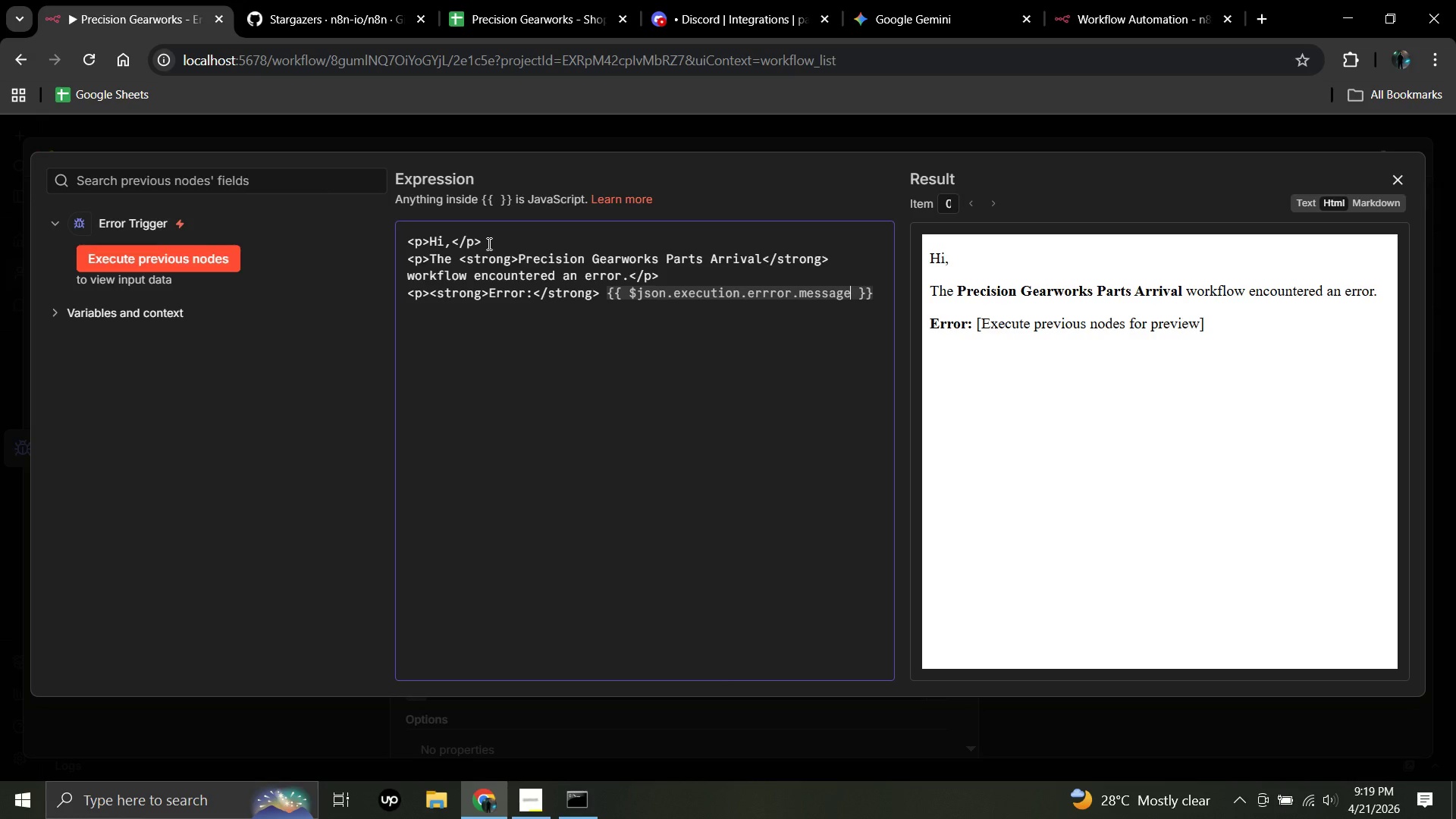 
left_click([880, 291])
 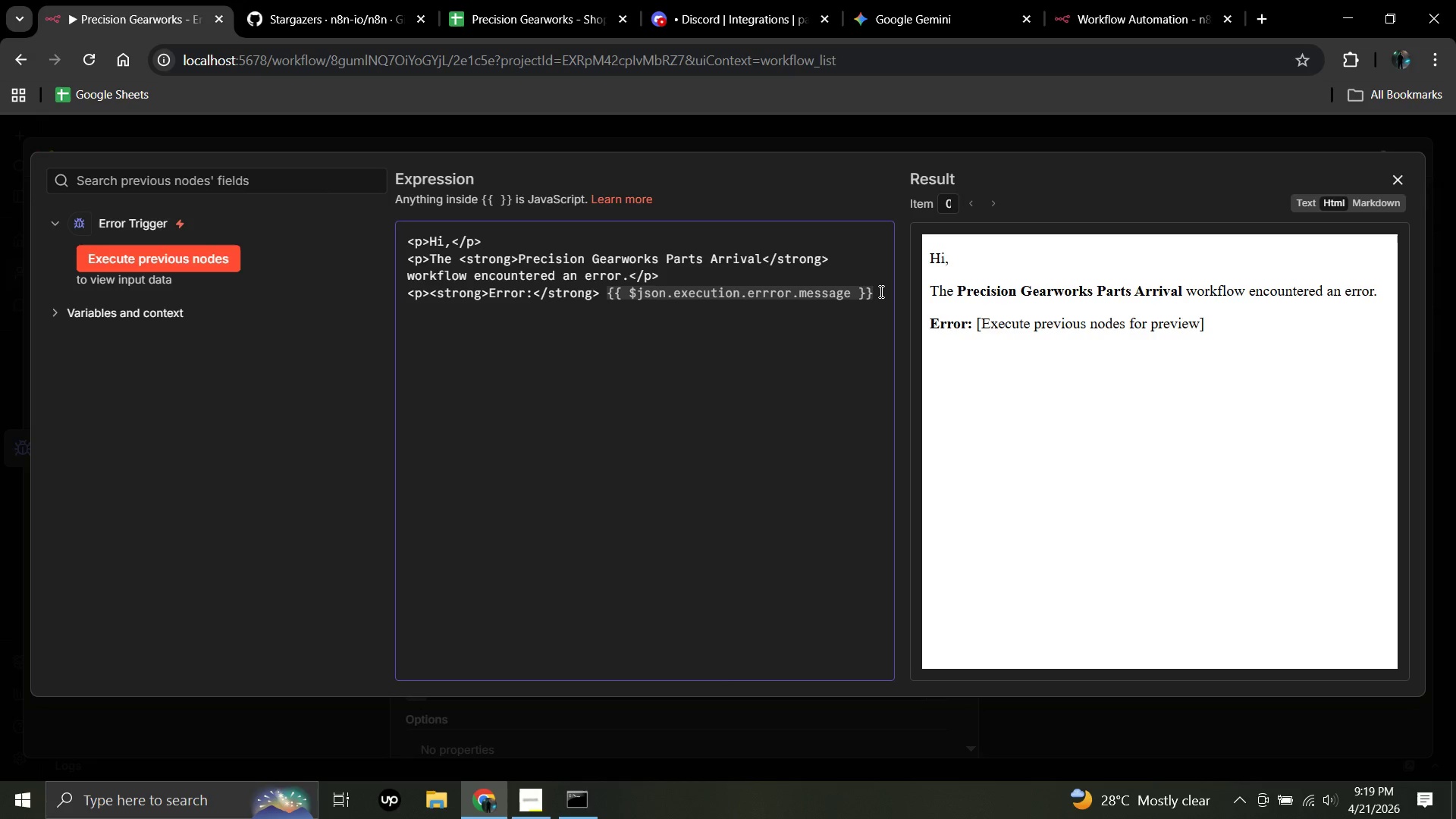 
type(<br>)
 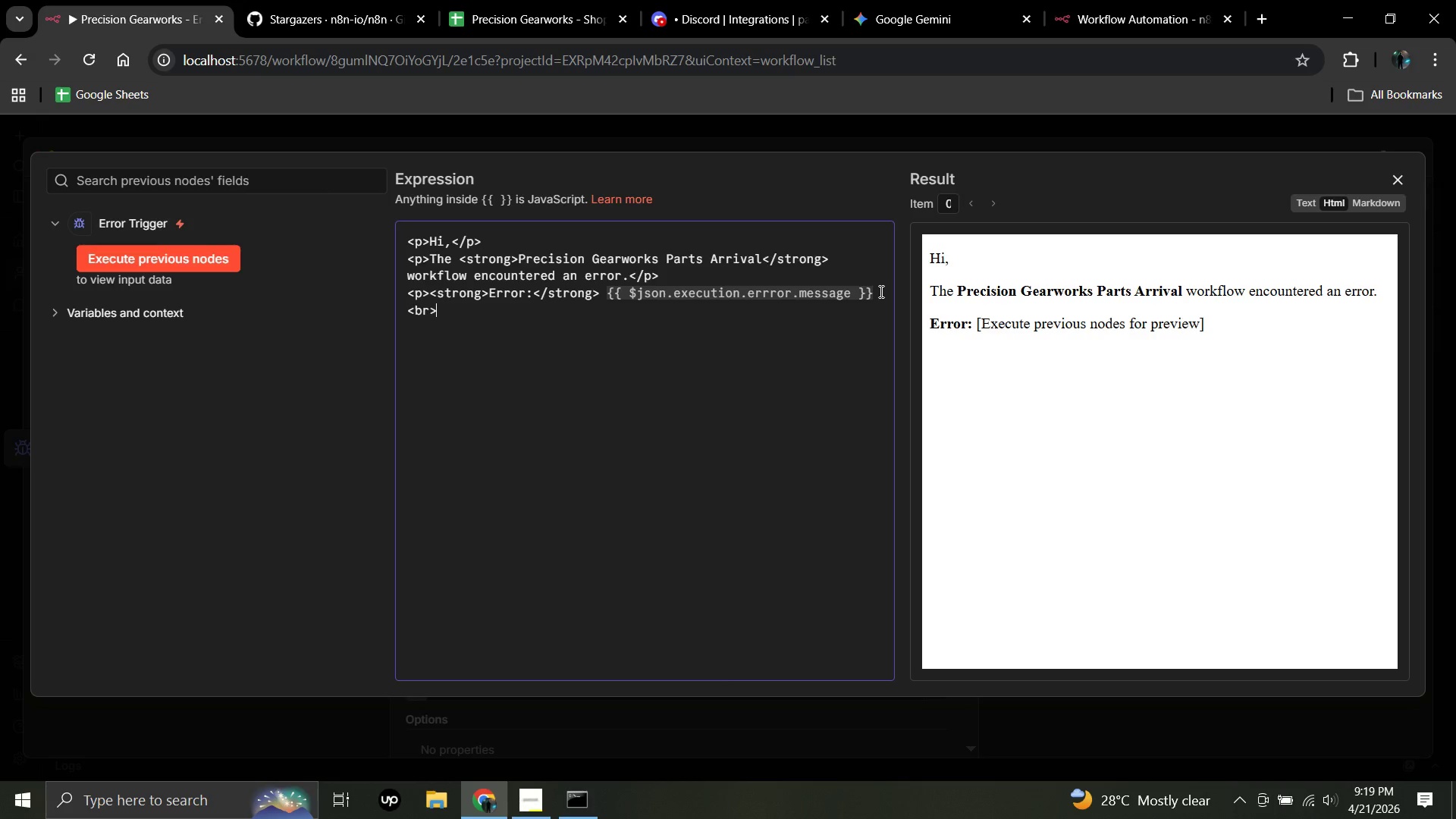 
key(Enter)
 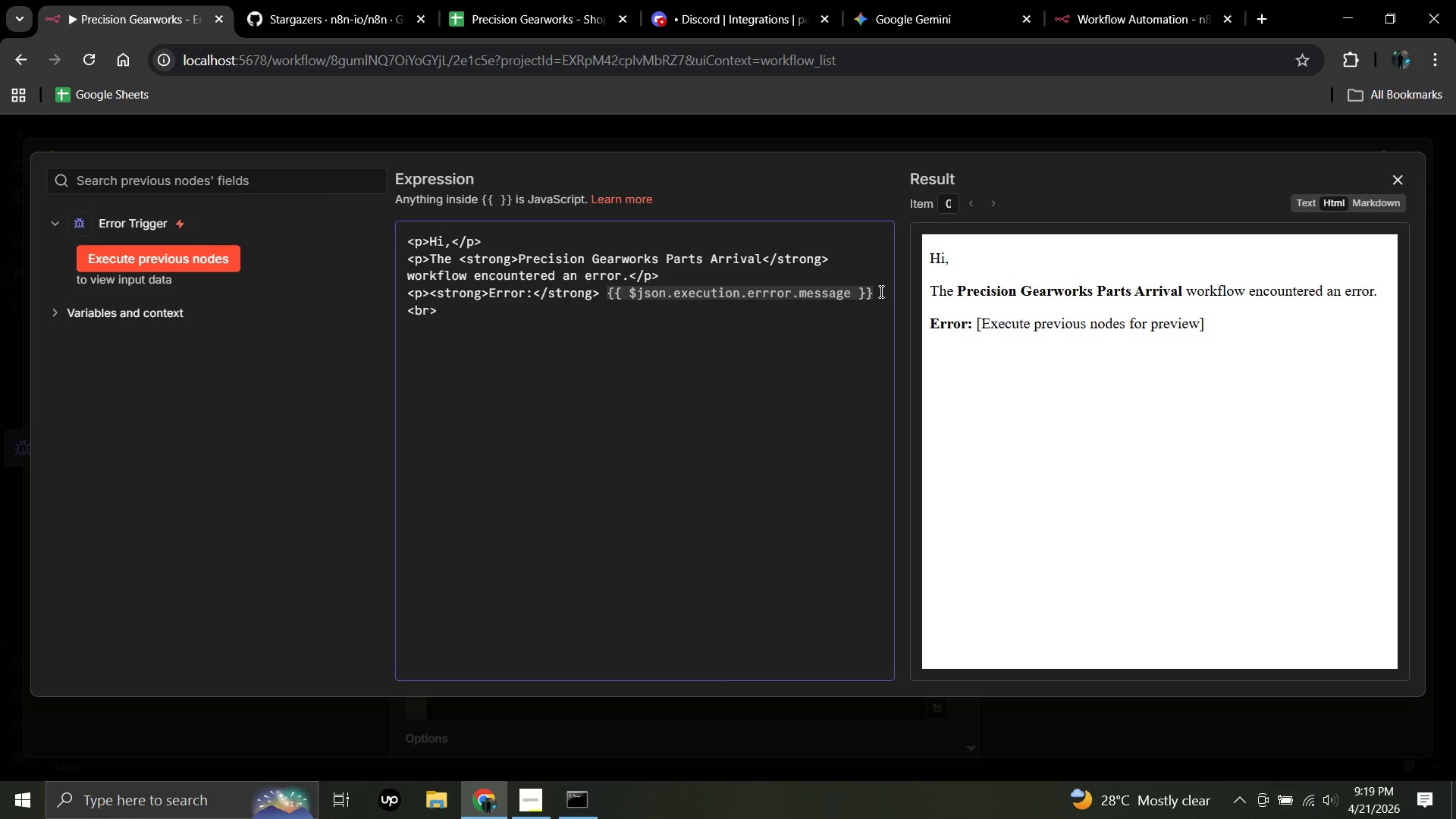 
key(Shift+Comma)
 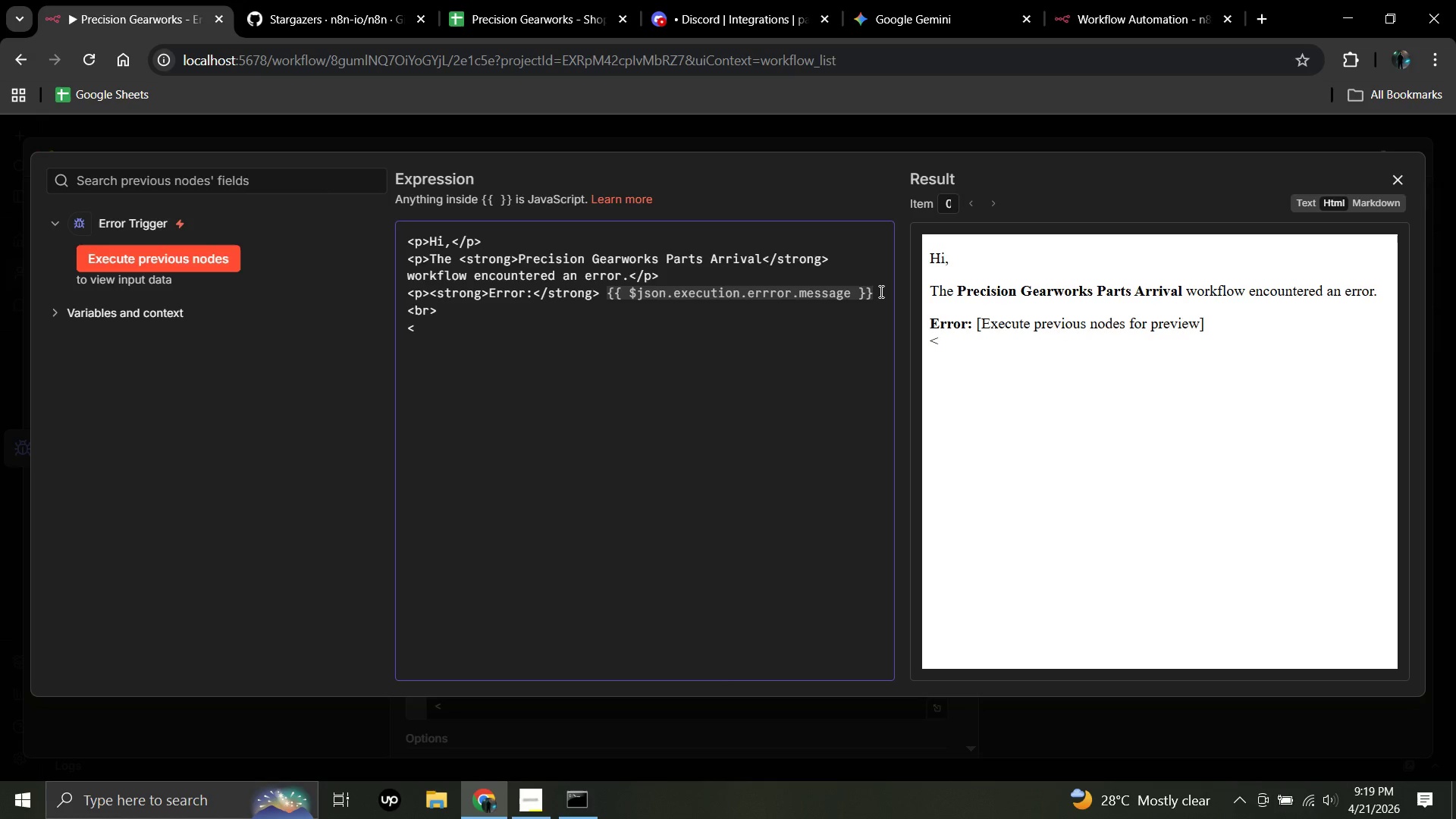 
wait(12.88)
 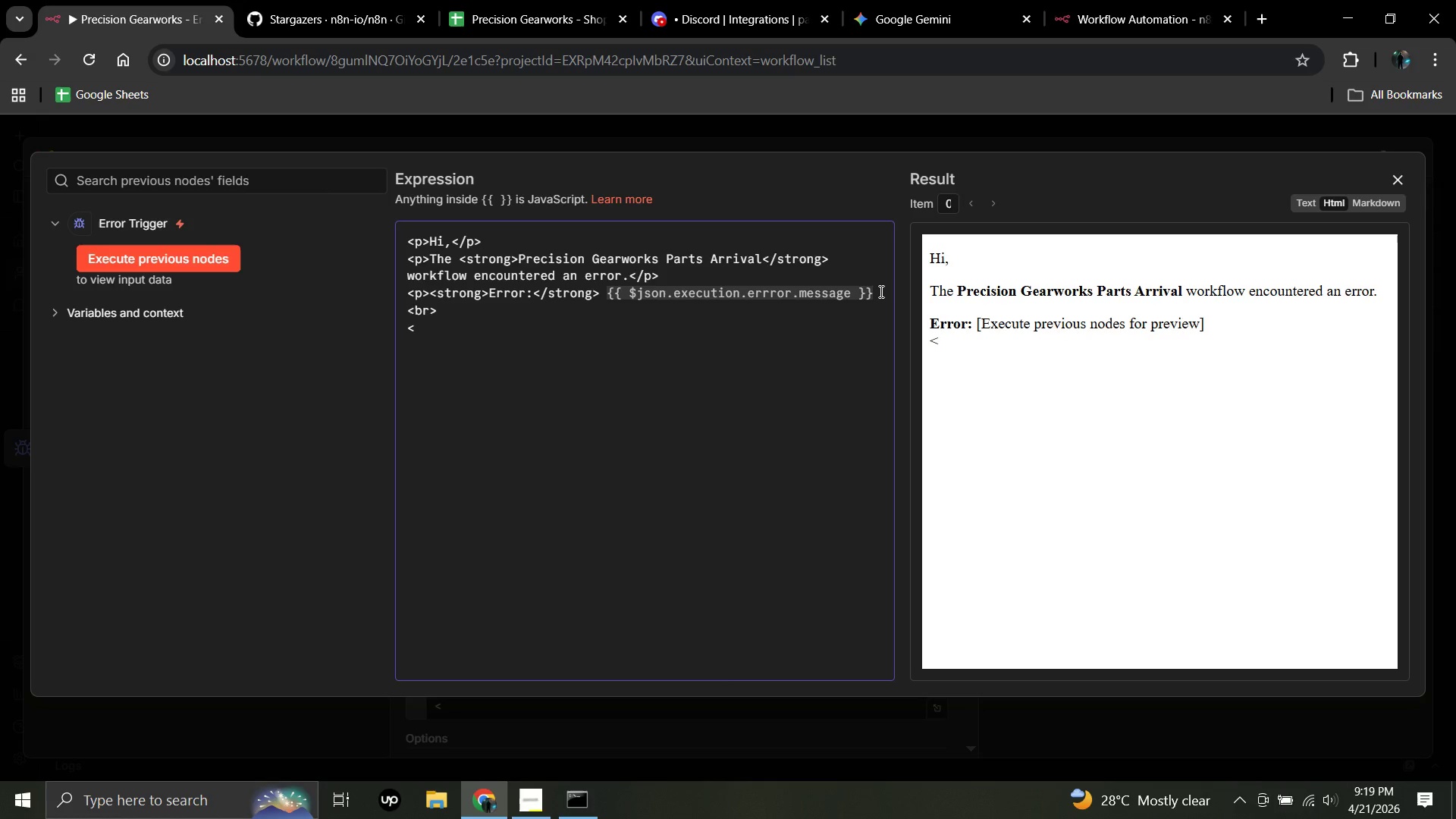 
type(strong>)
 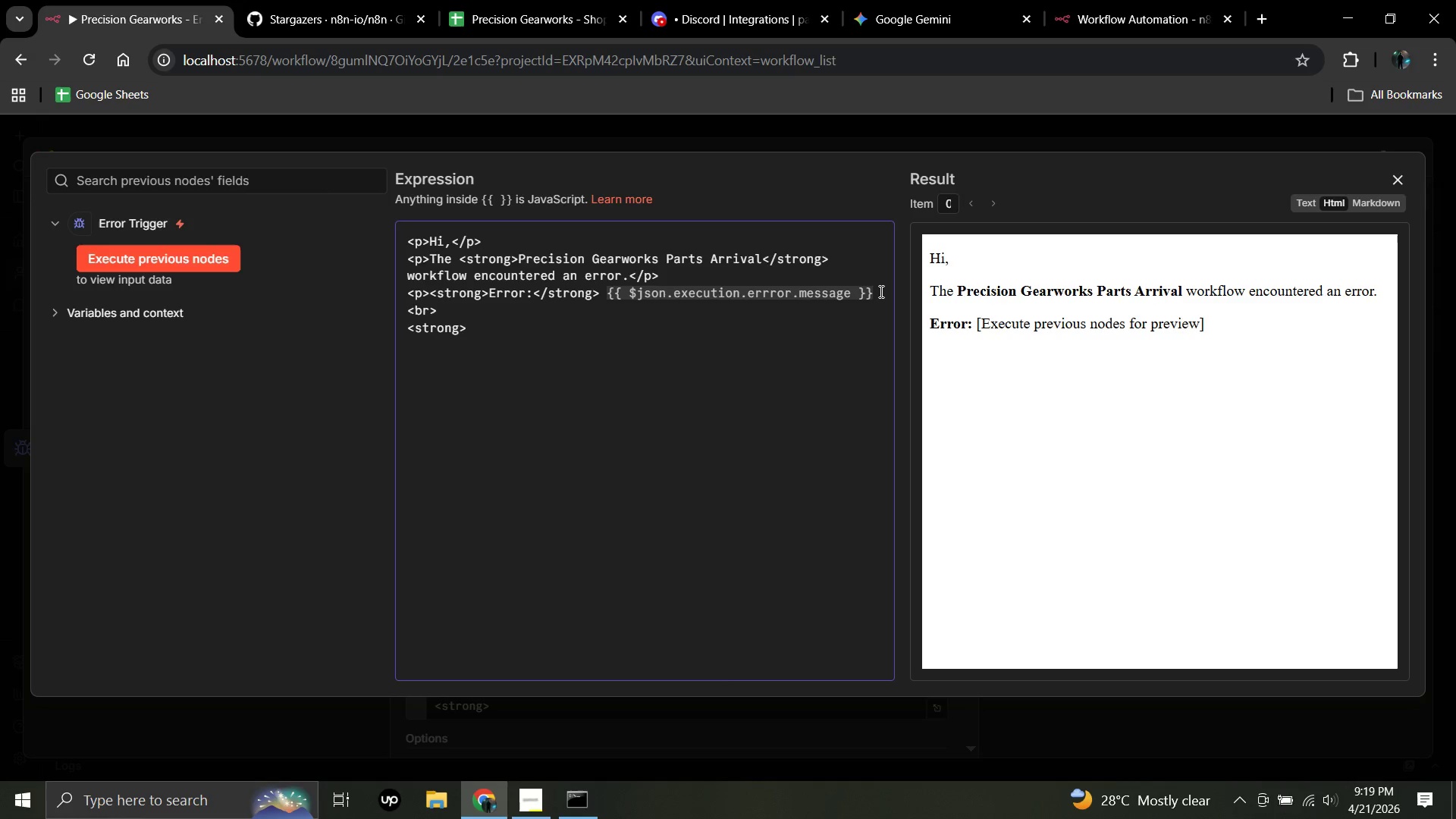 
type(Time:</)
 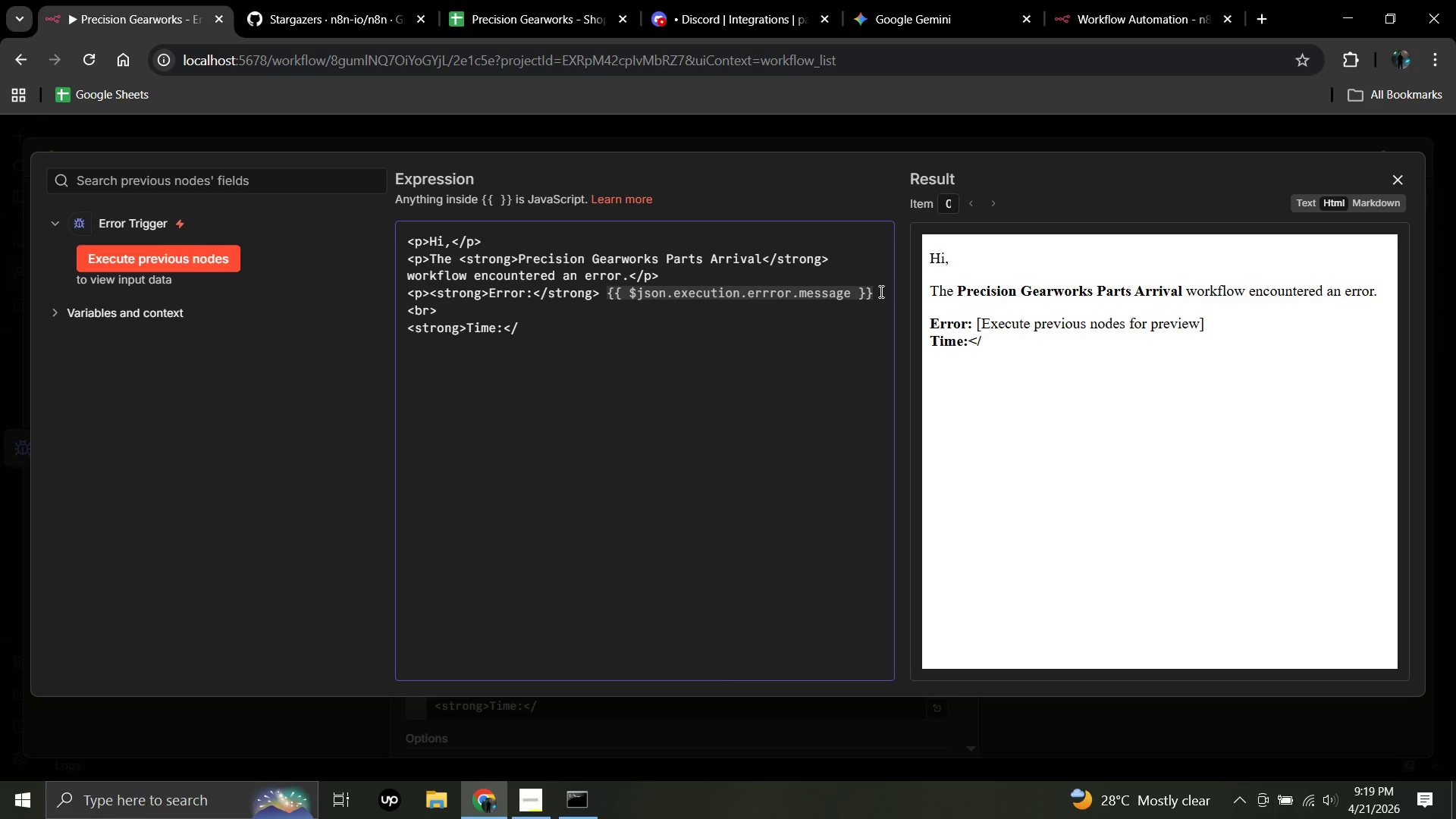 
type(strong> {[)
key(Backspace)
type({)
 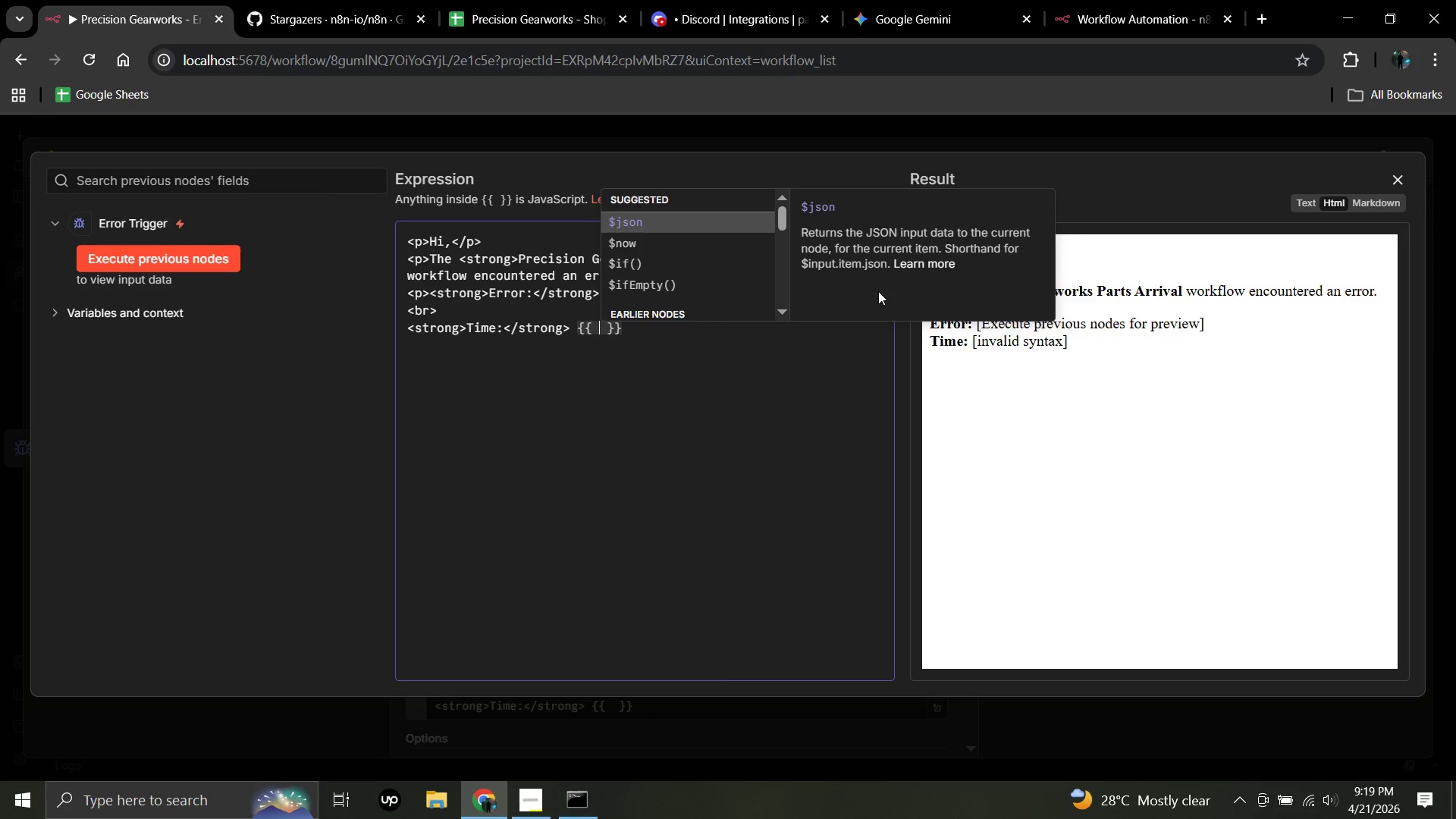 
wait(5.14)
 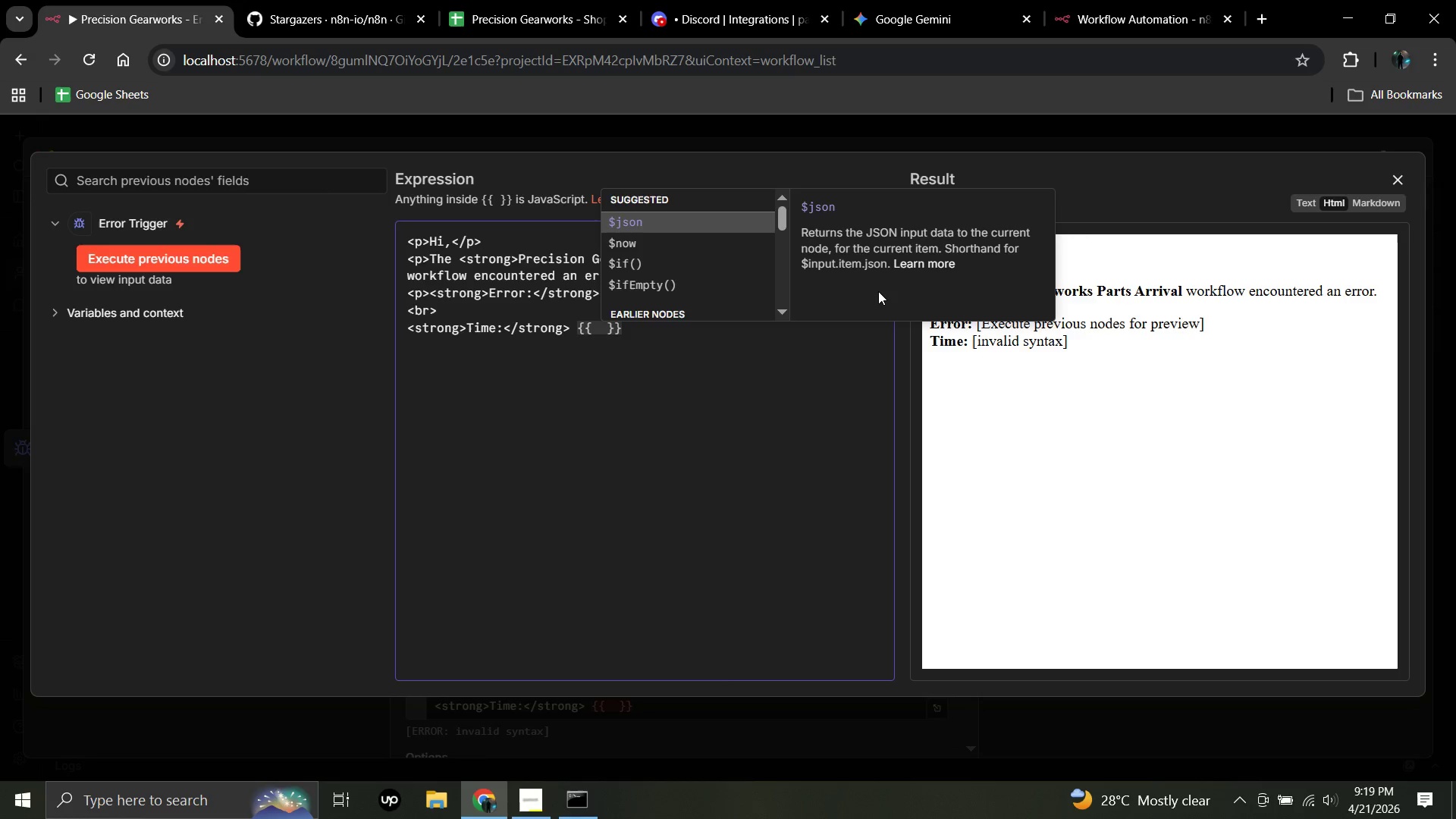 
type($json.)
 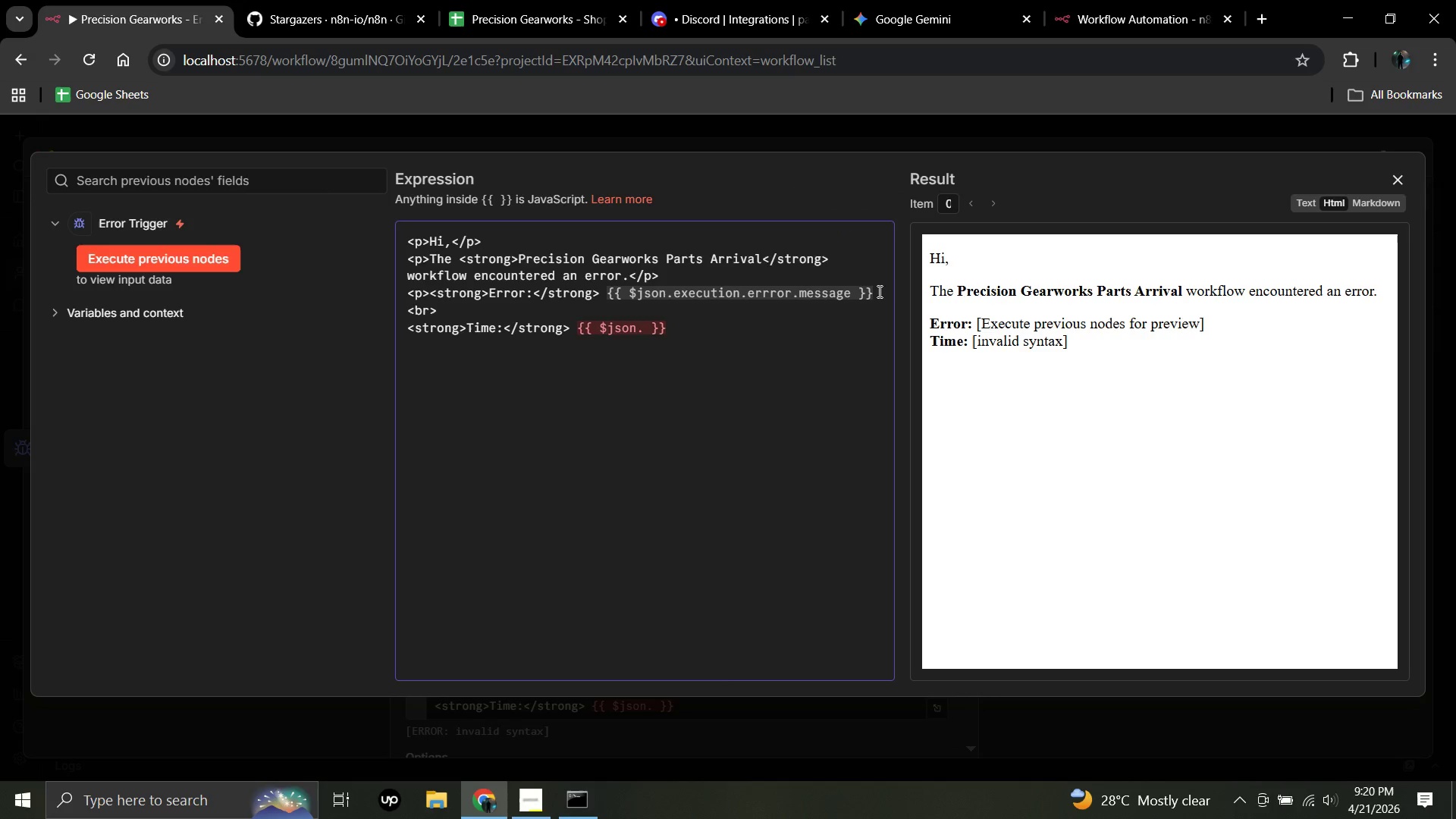 
wait(5.36)
 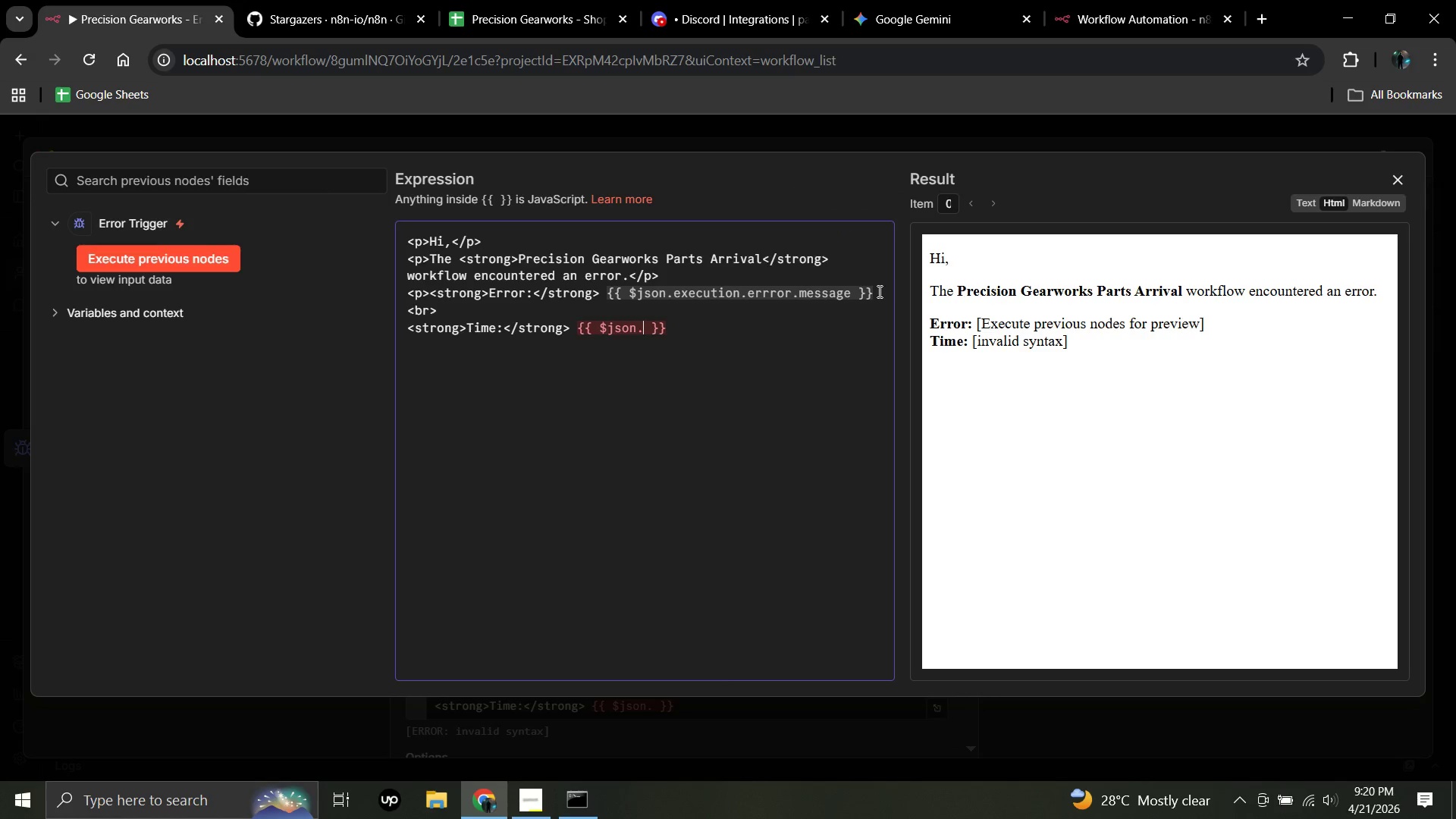 
type(execution.started)
 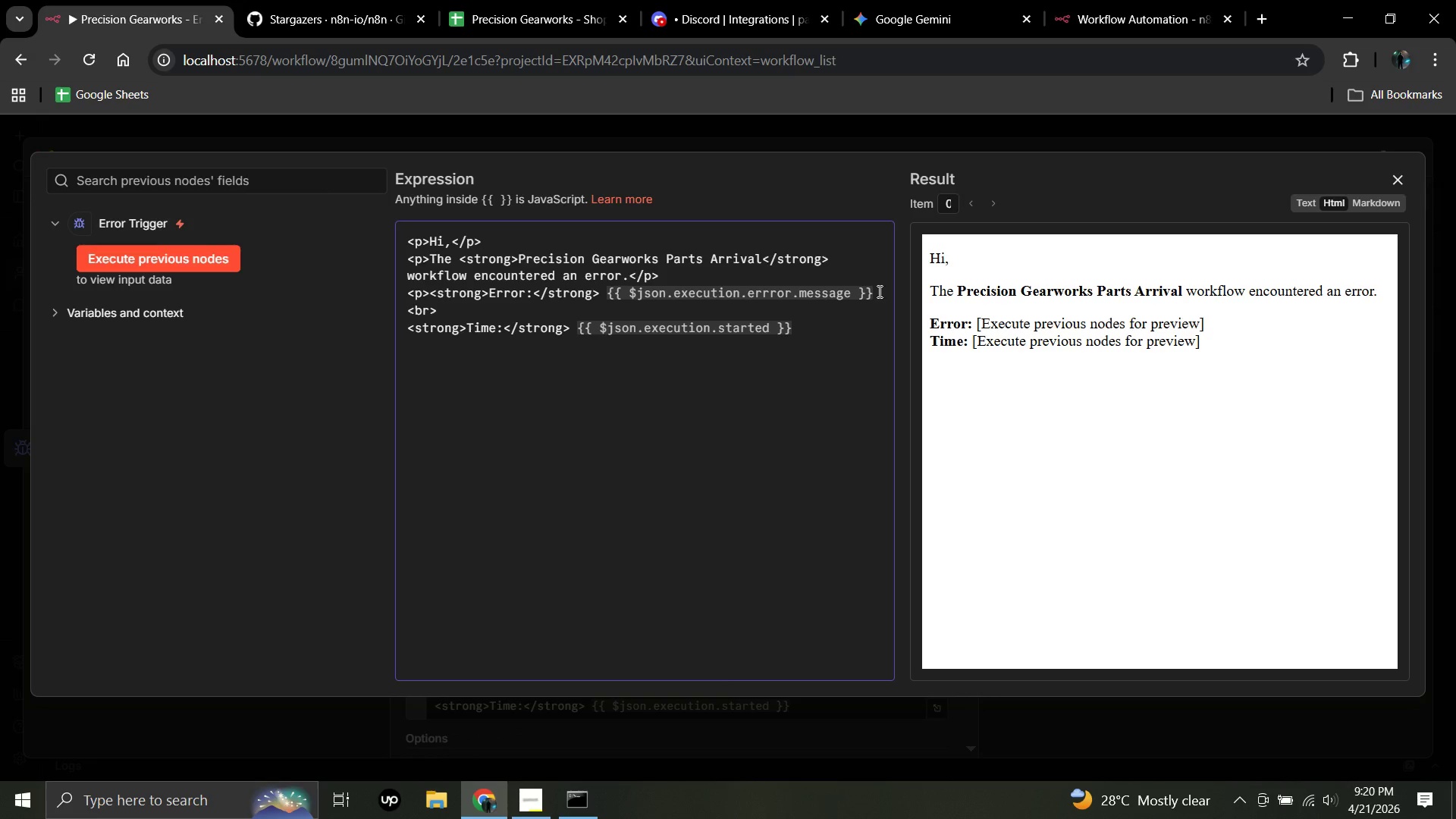 
type(At)
 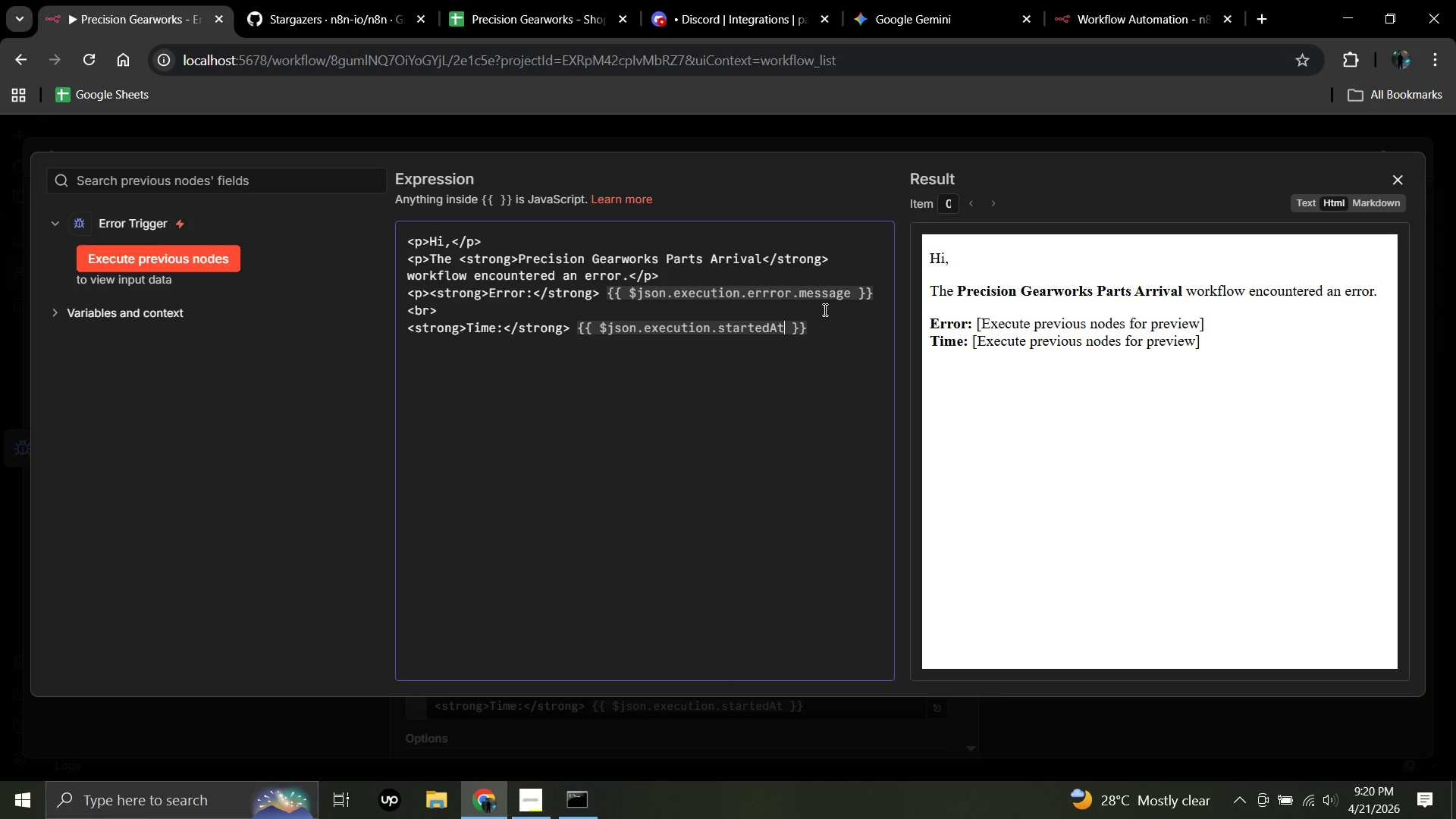 
left_click([814, 322])
 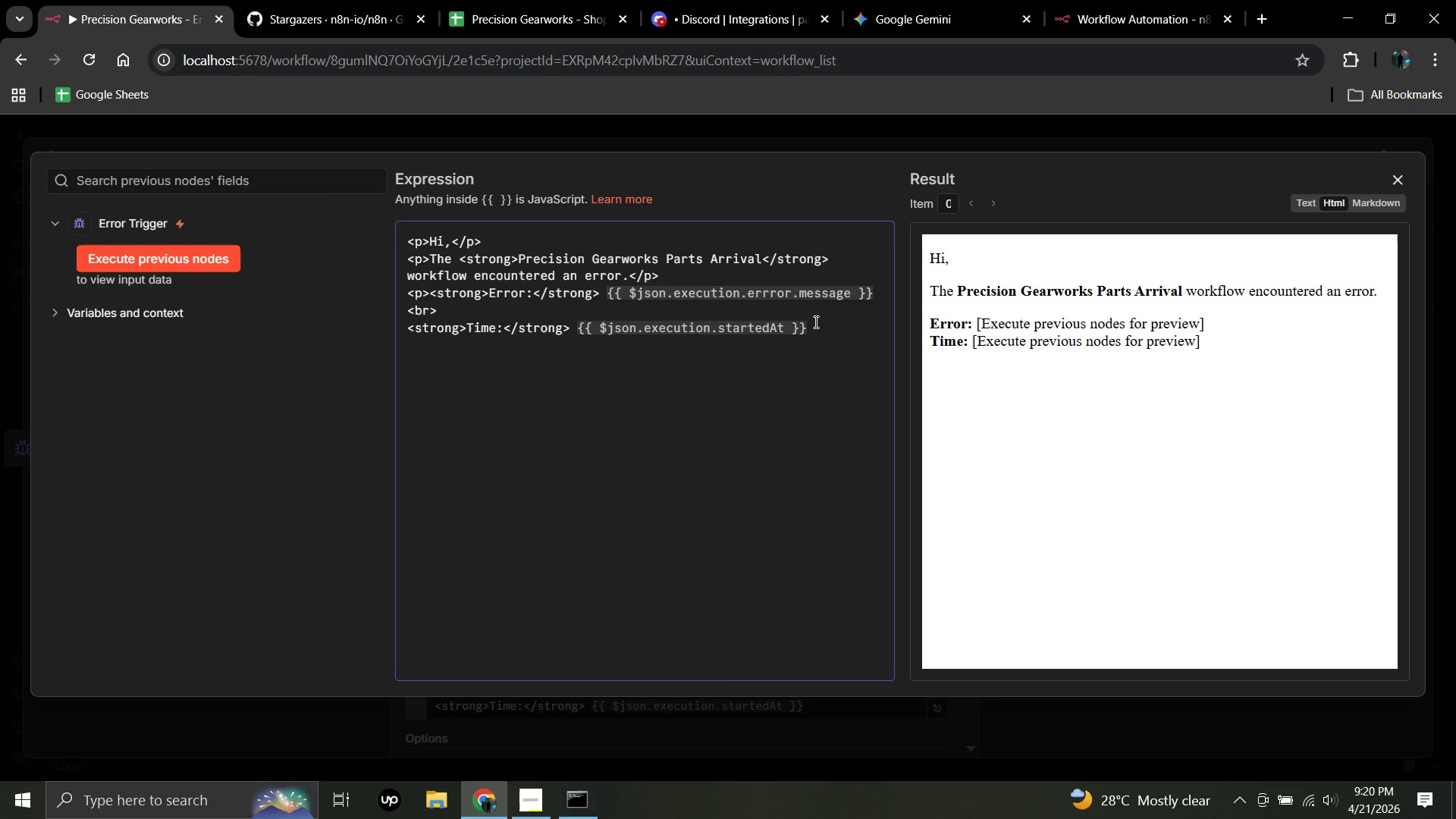 
key(Shift+Comma)
 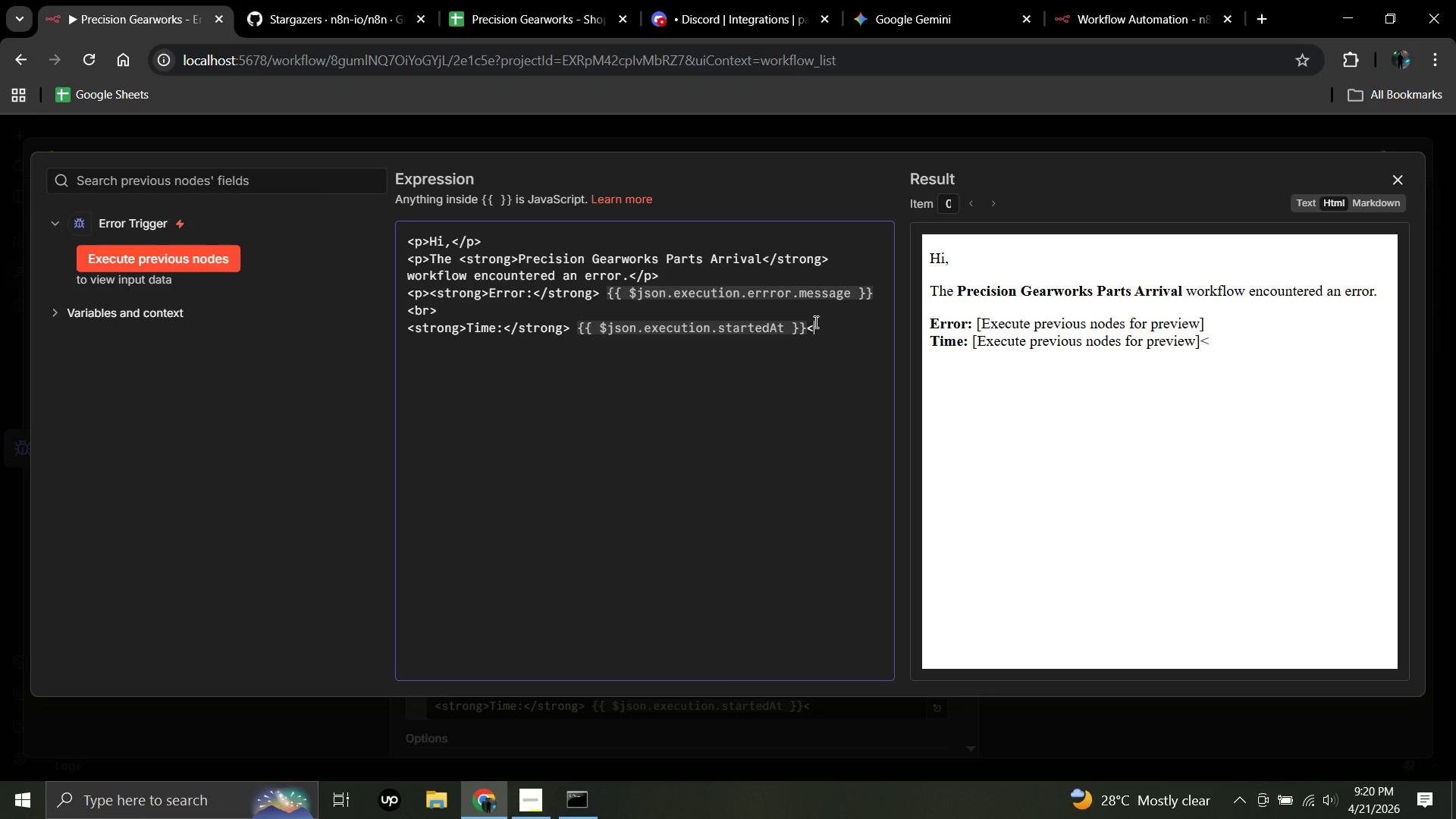 
key(Slash)
 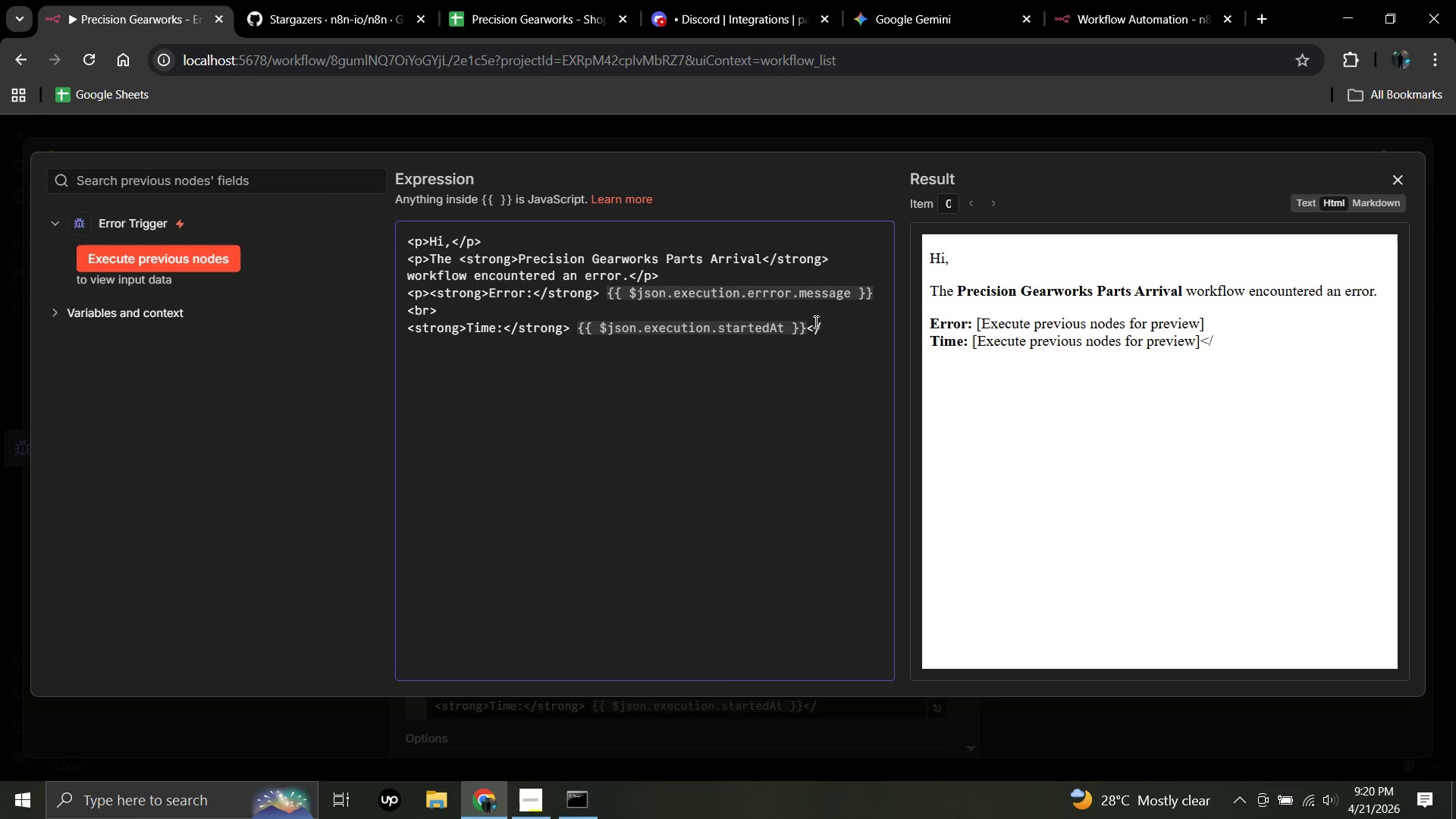 
key(P)
 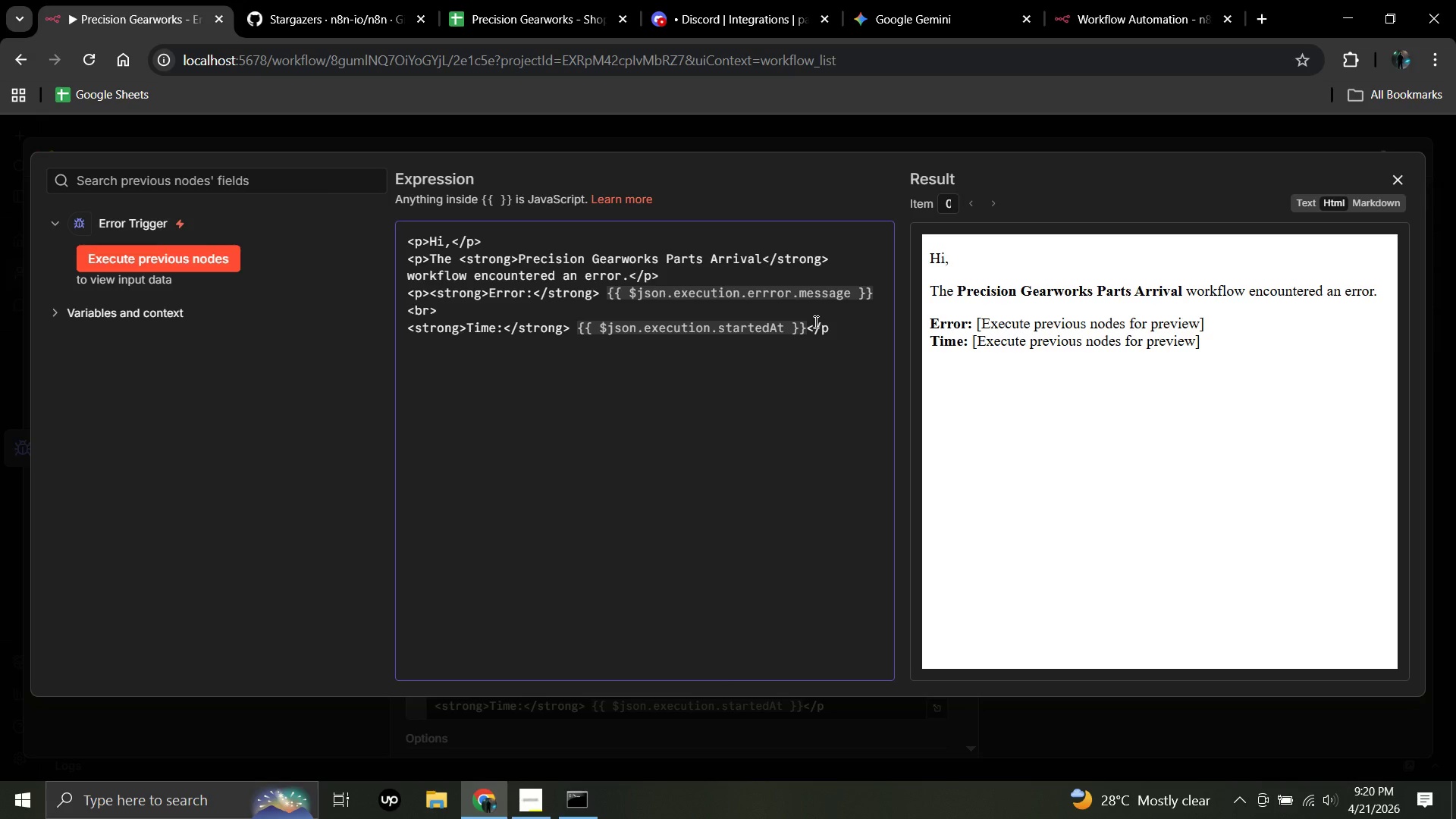 
key(Shift+Period)
 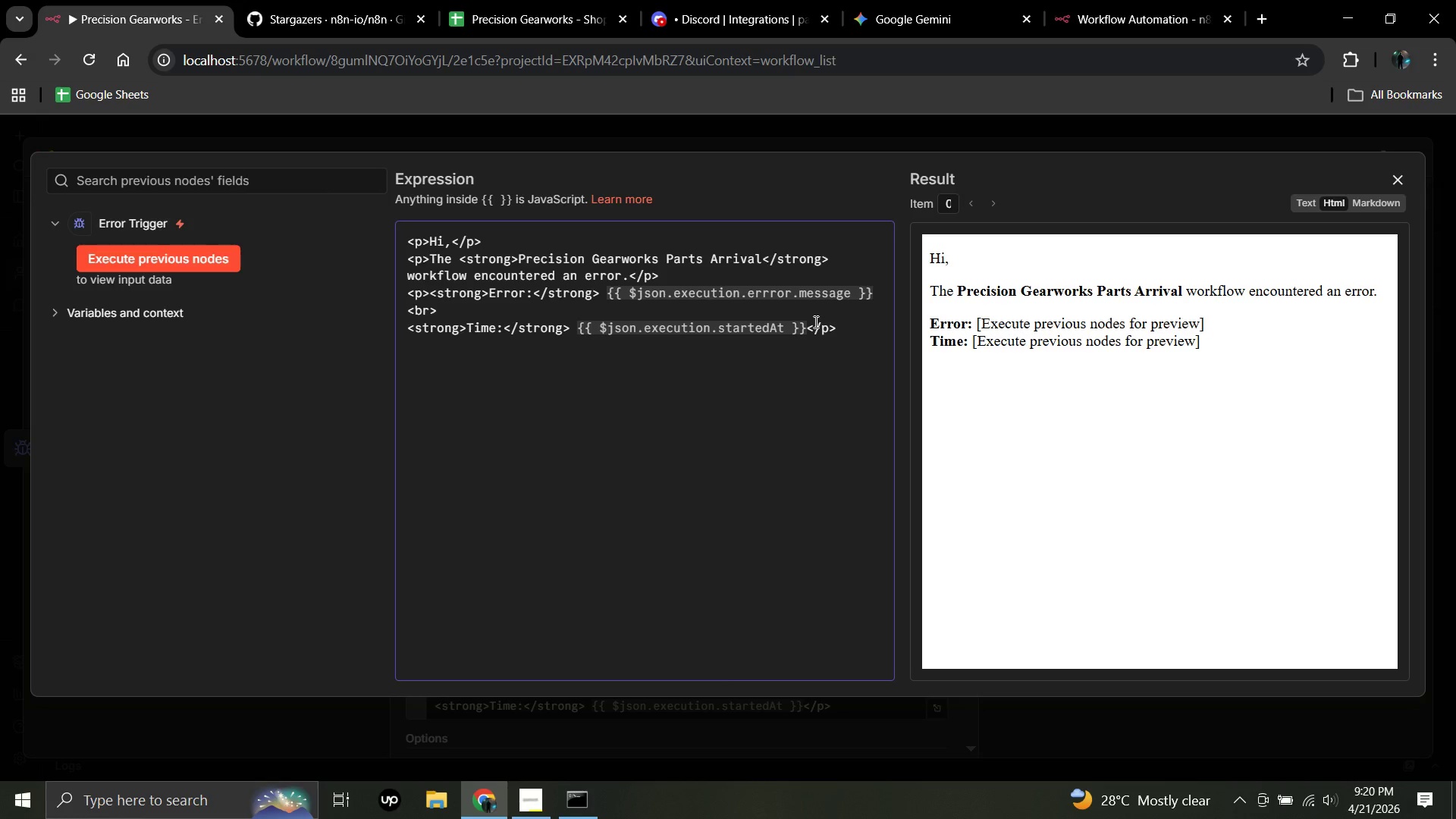 
key(Enter)
 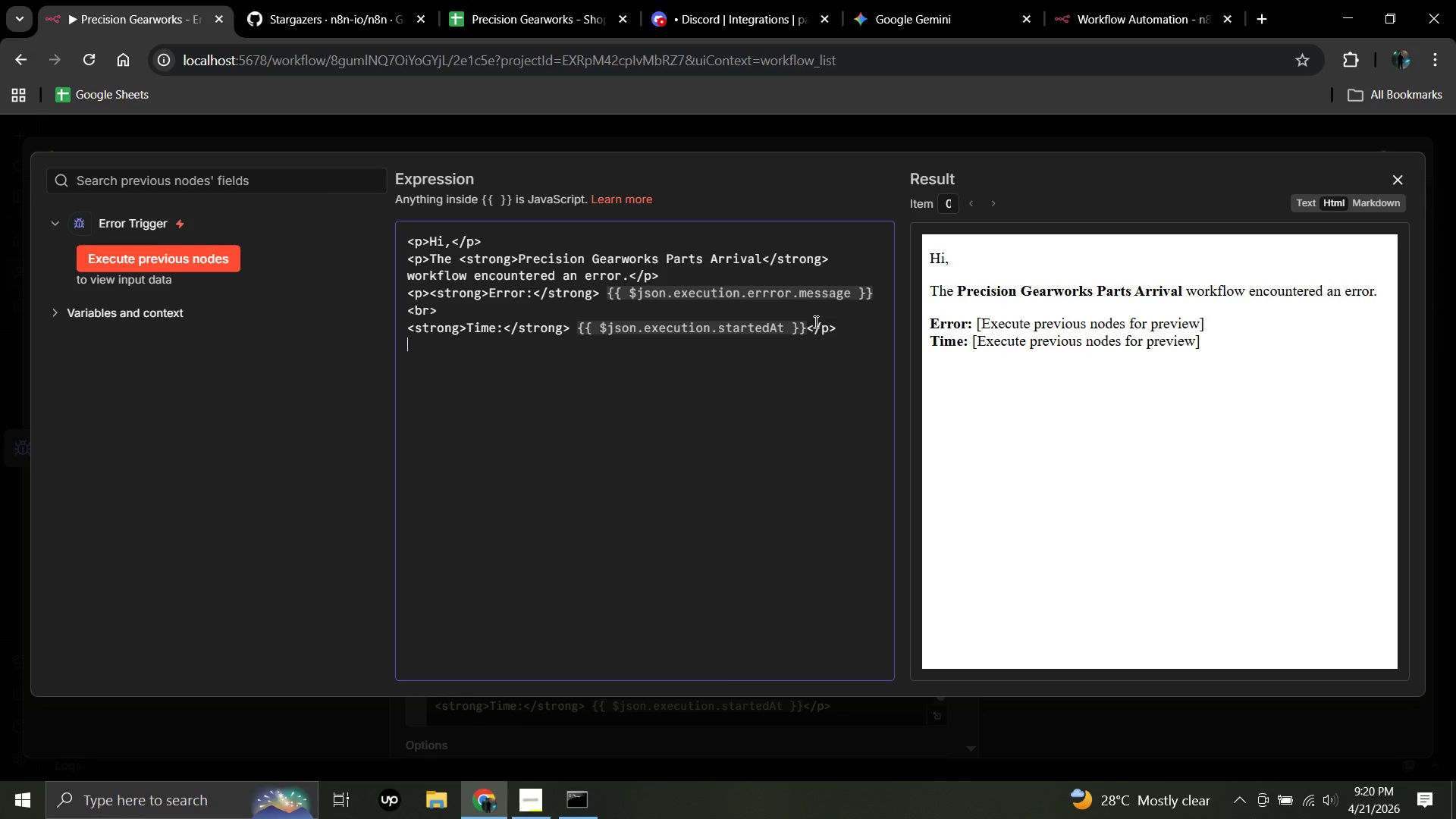 
type(<p>Please check the)
 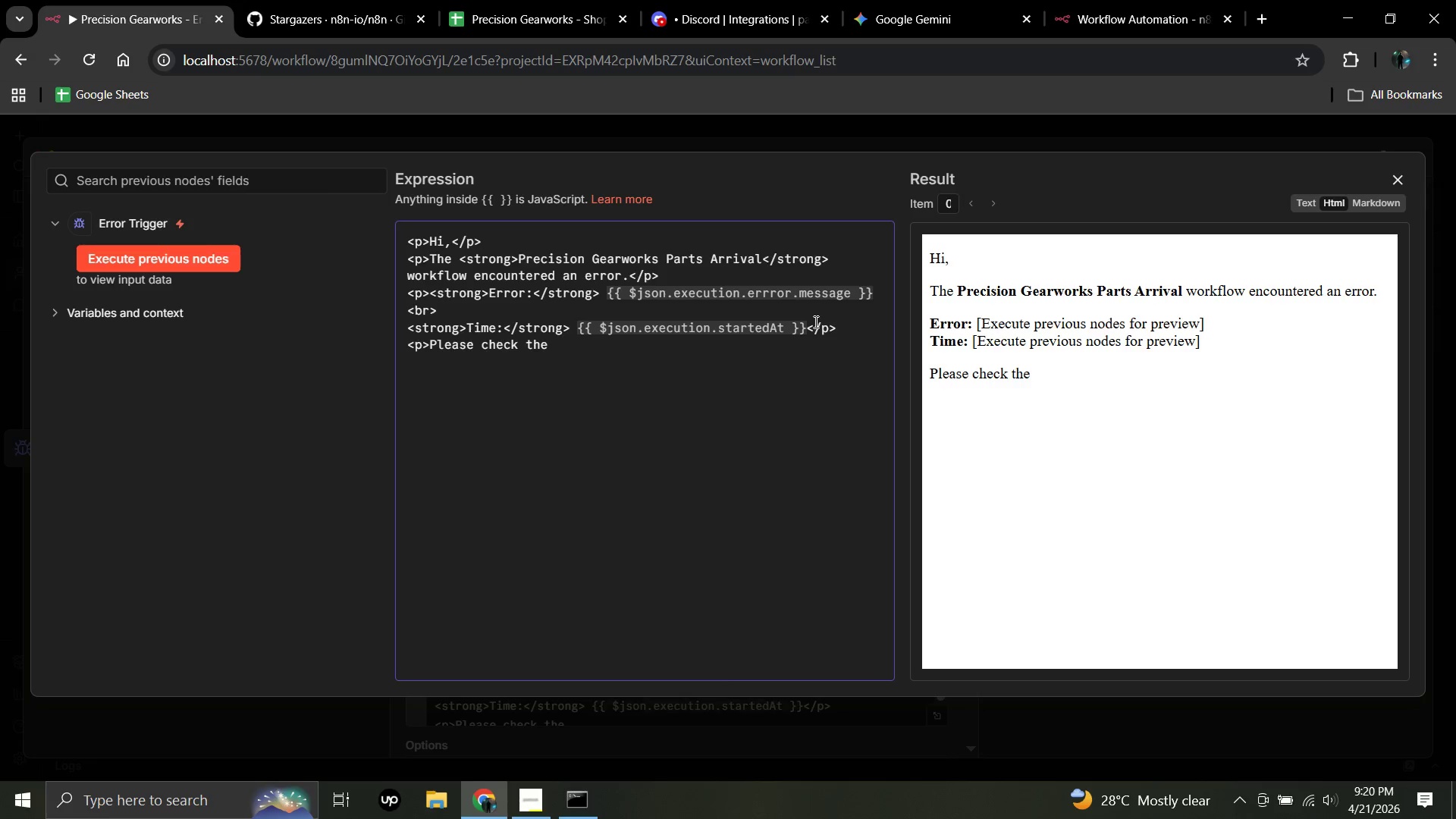 
type(n8n)
key(Backspace)
key(Backspace)
key(Backspace)
type( n8n execution log and notify the )
 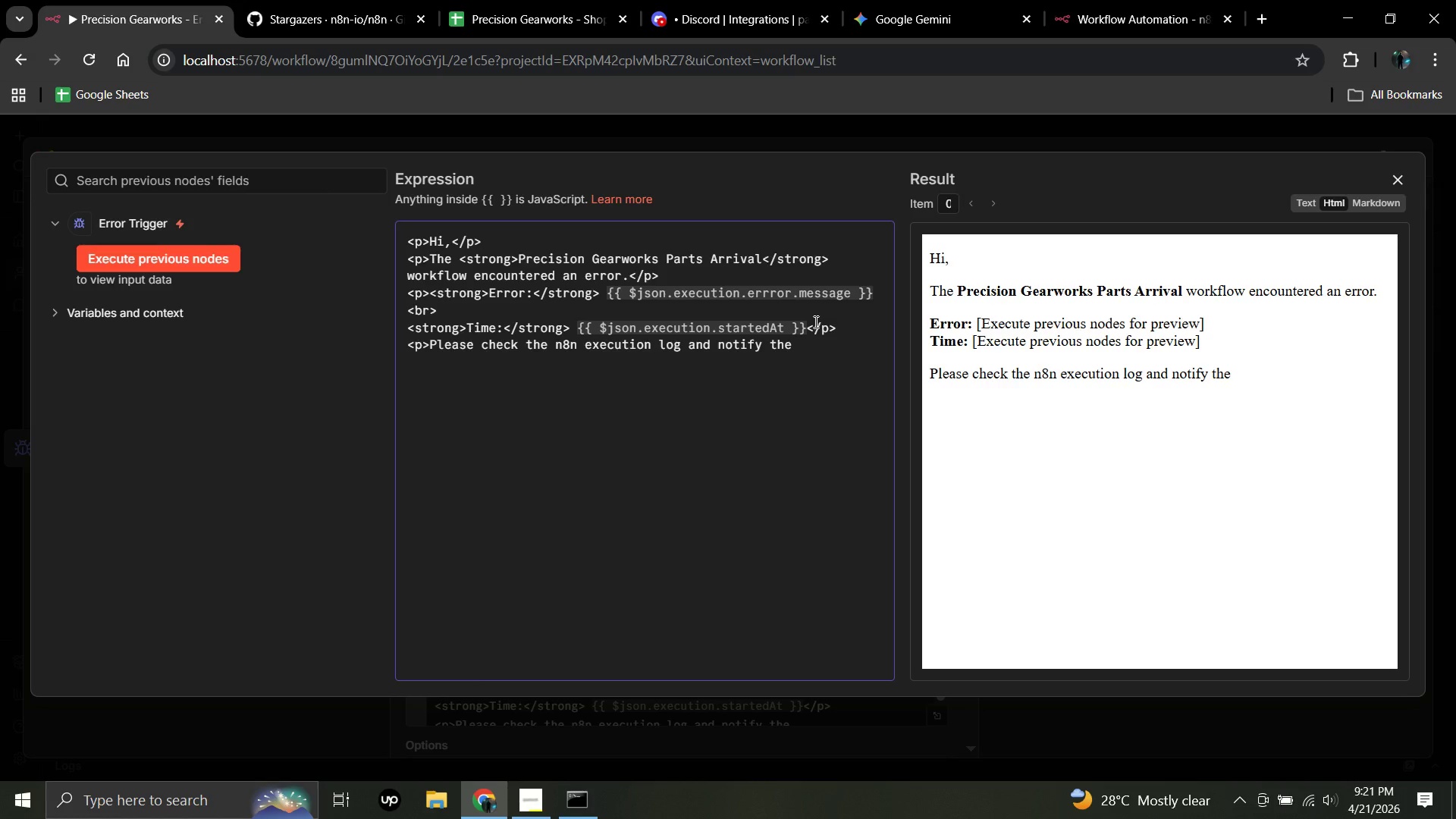 
type(Shop Lead manually)
 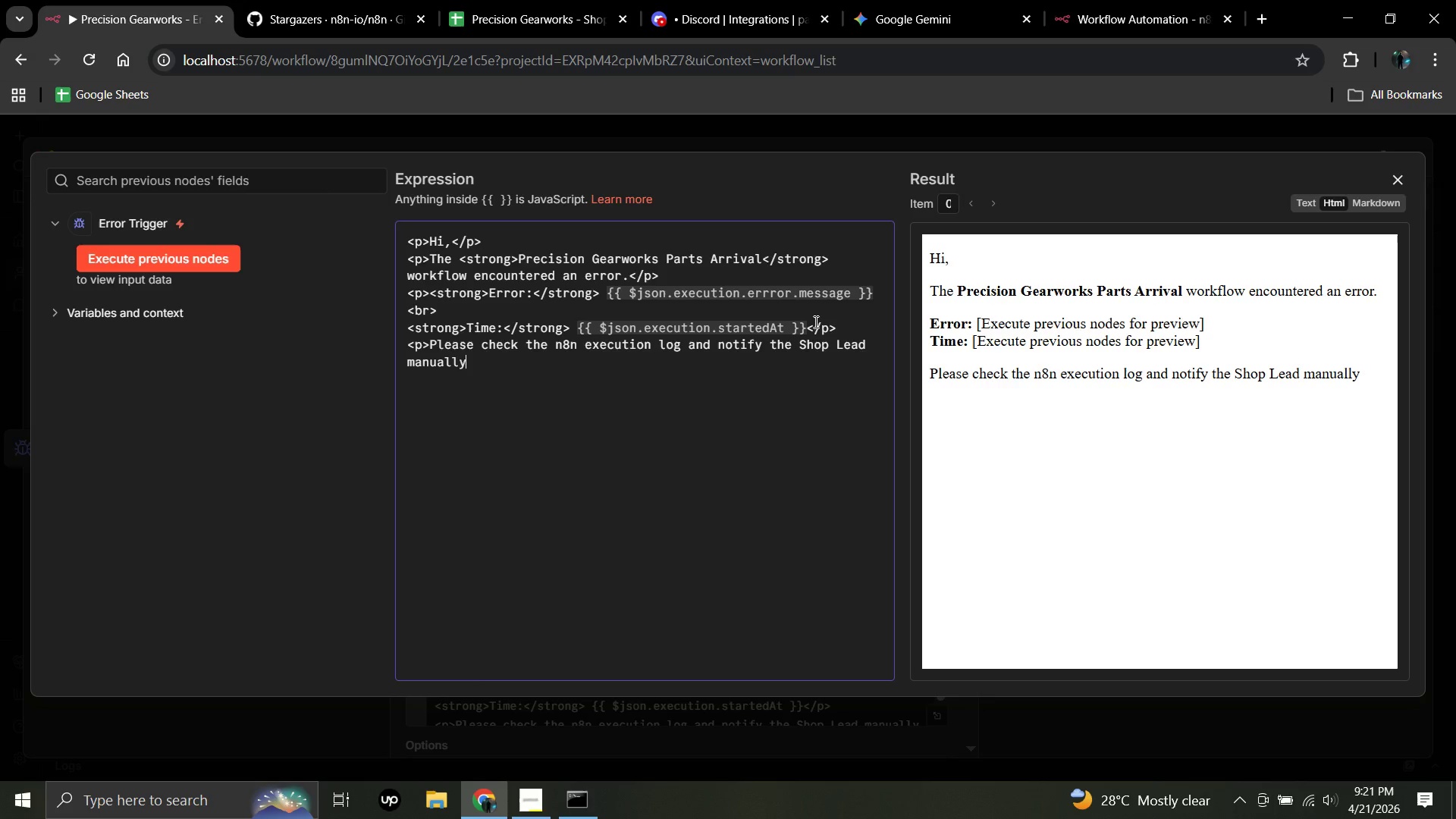 
key(Period)
 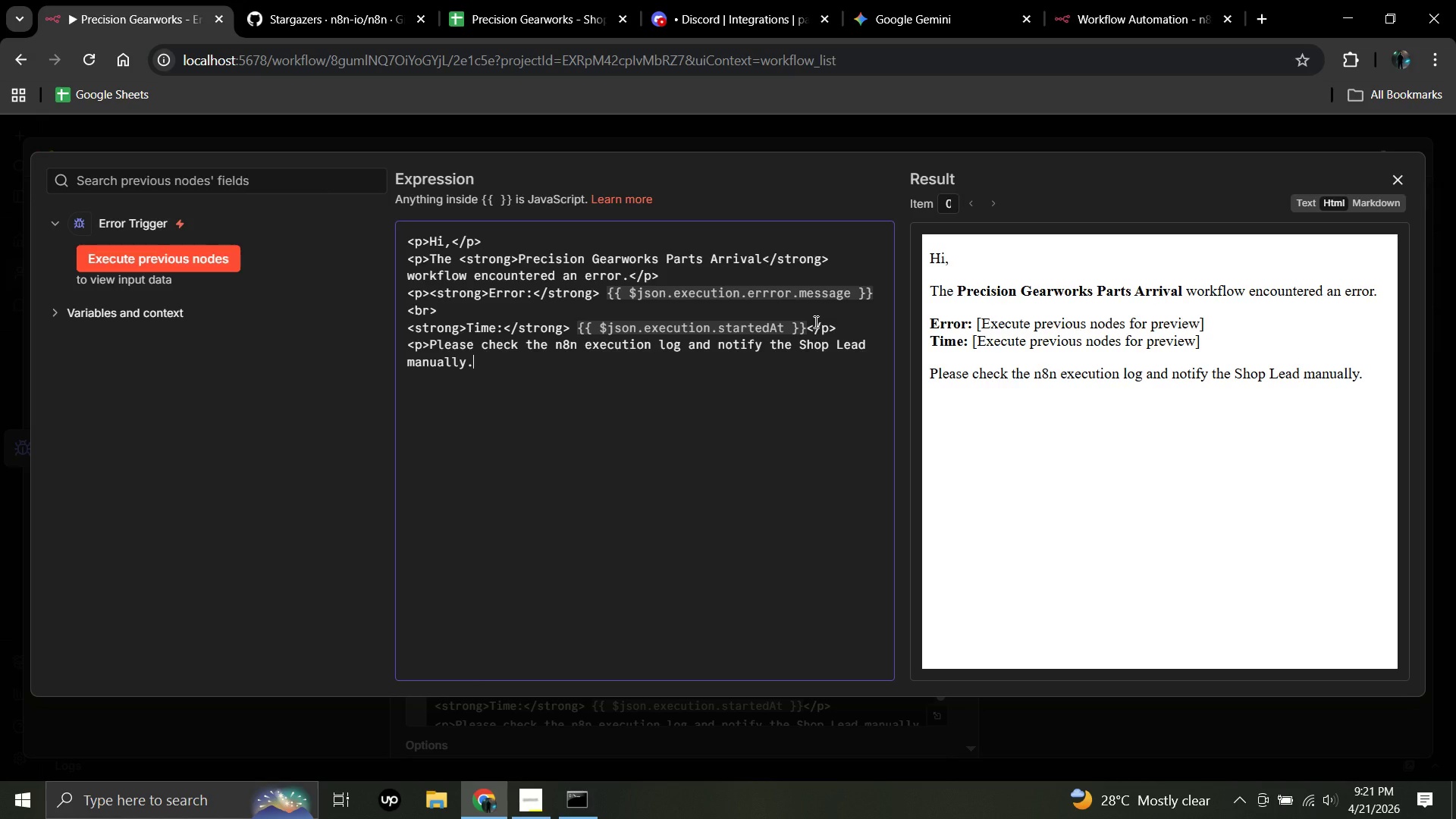 
key(Shift+Comma)
 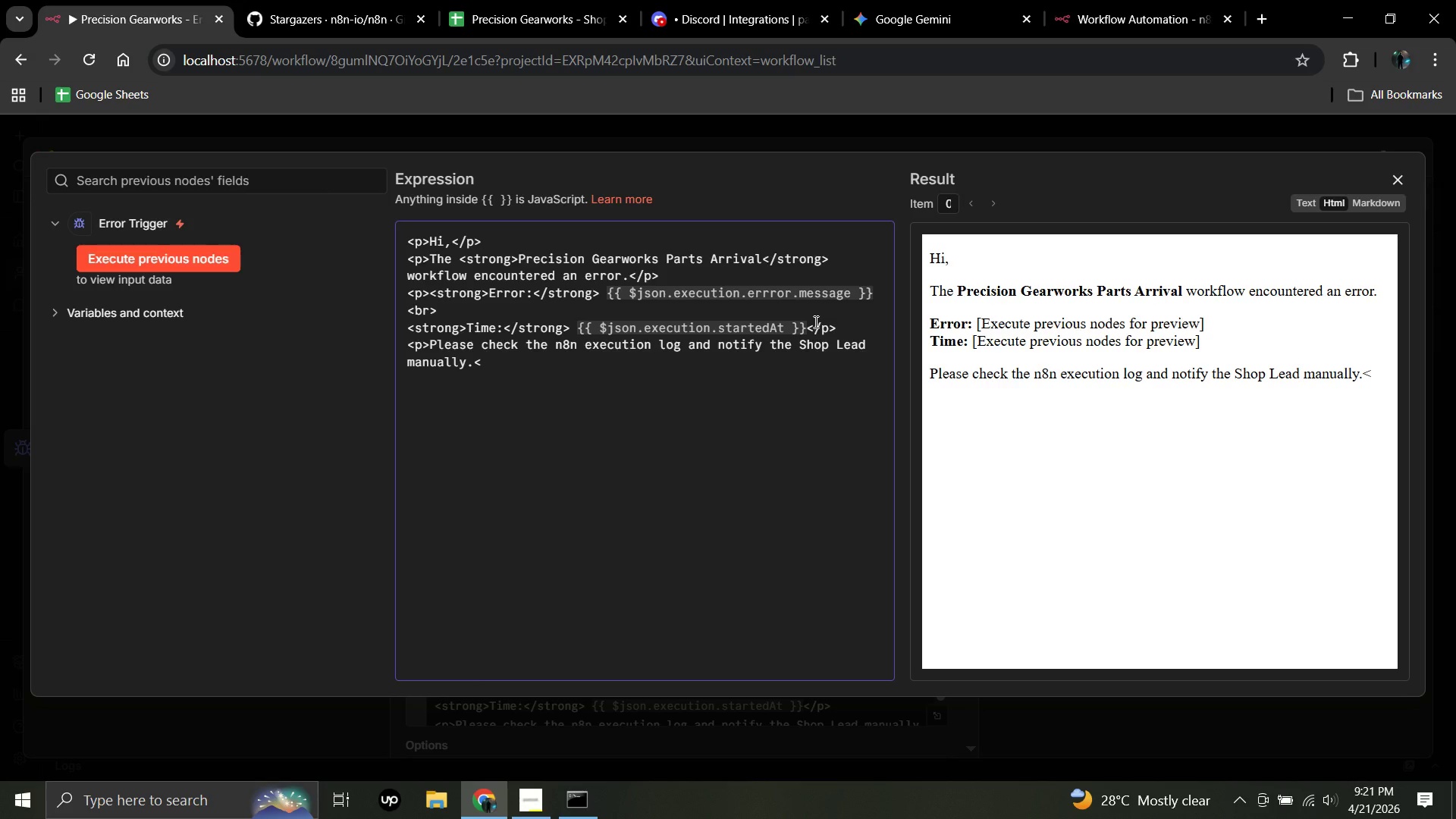 
key(Slash)
 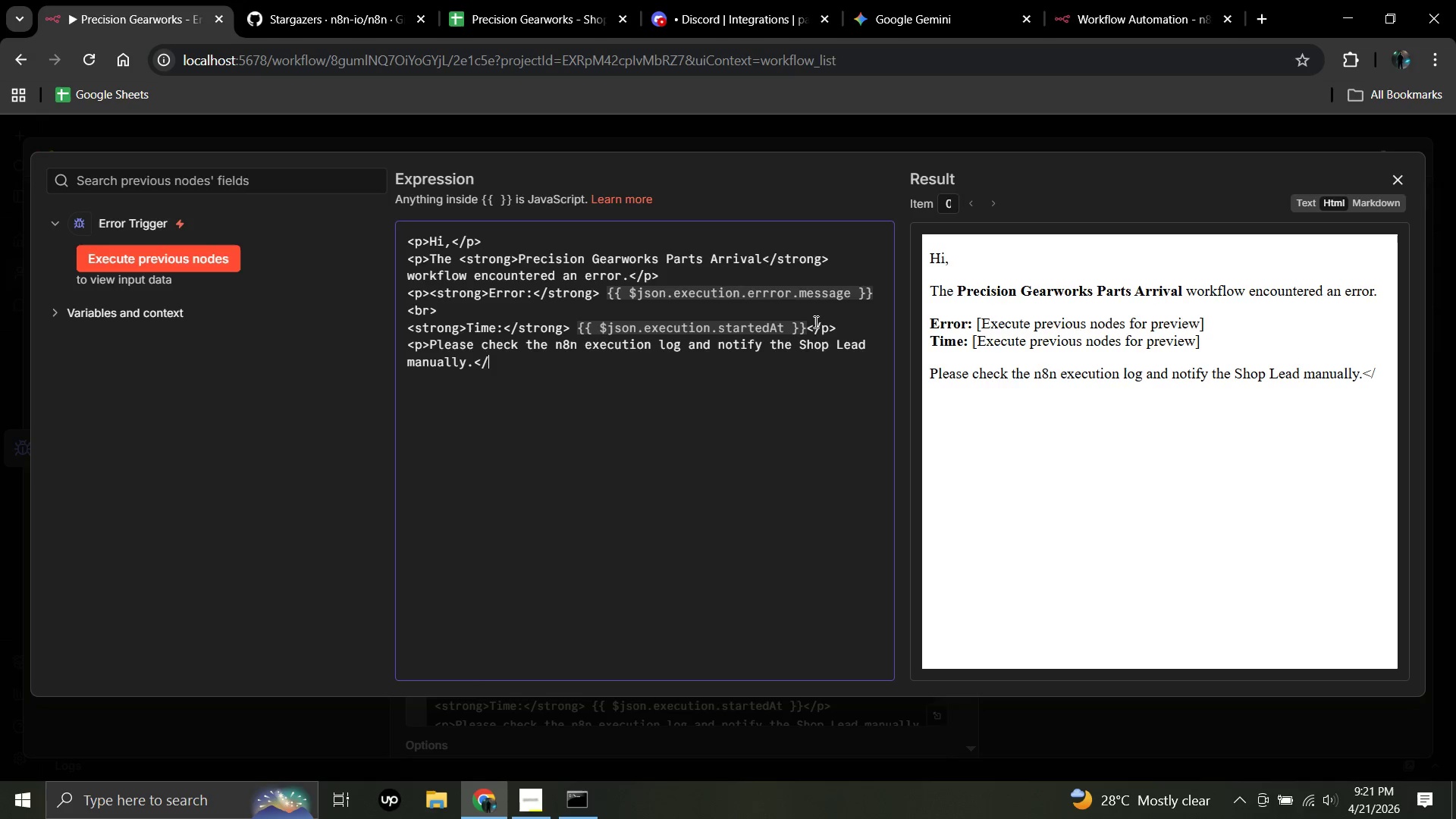 
key(P)
 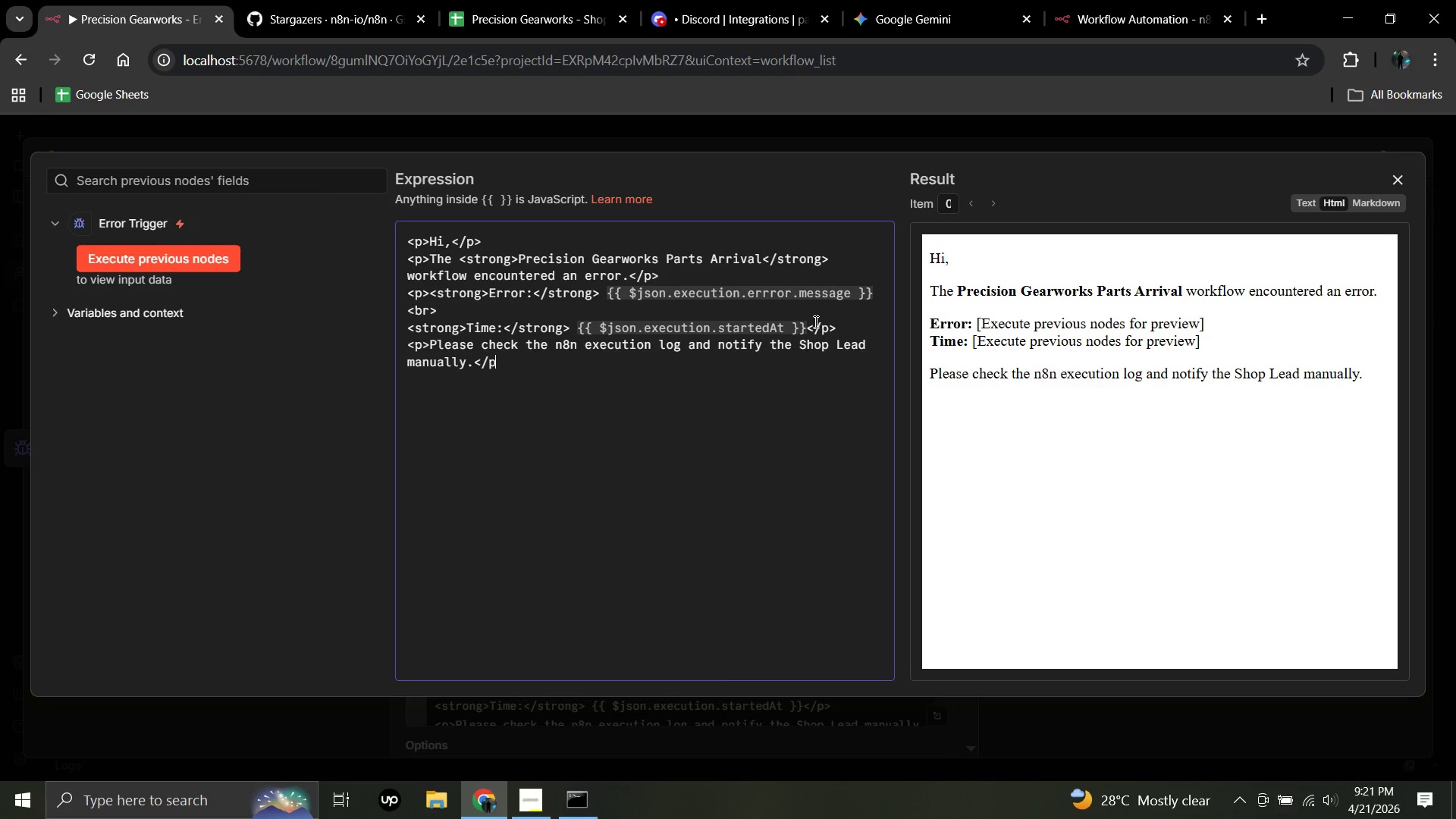 
key(Shift+Period)
 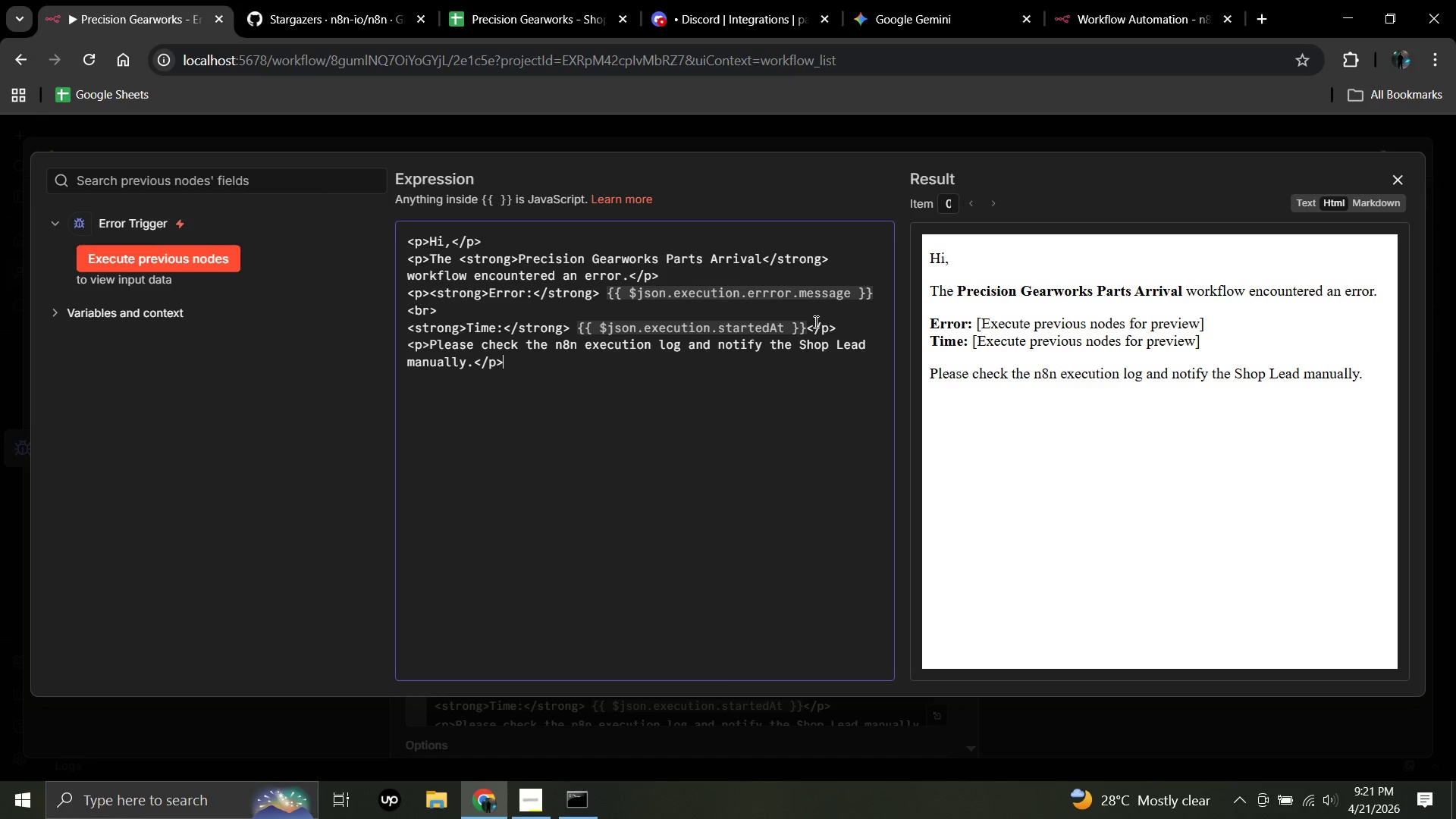 
key(Enter)
 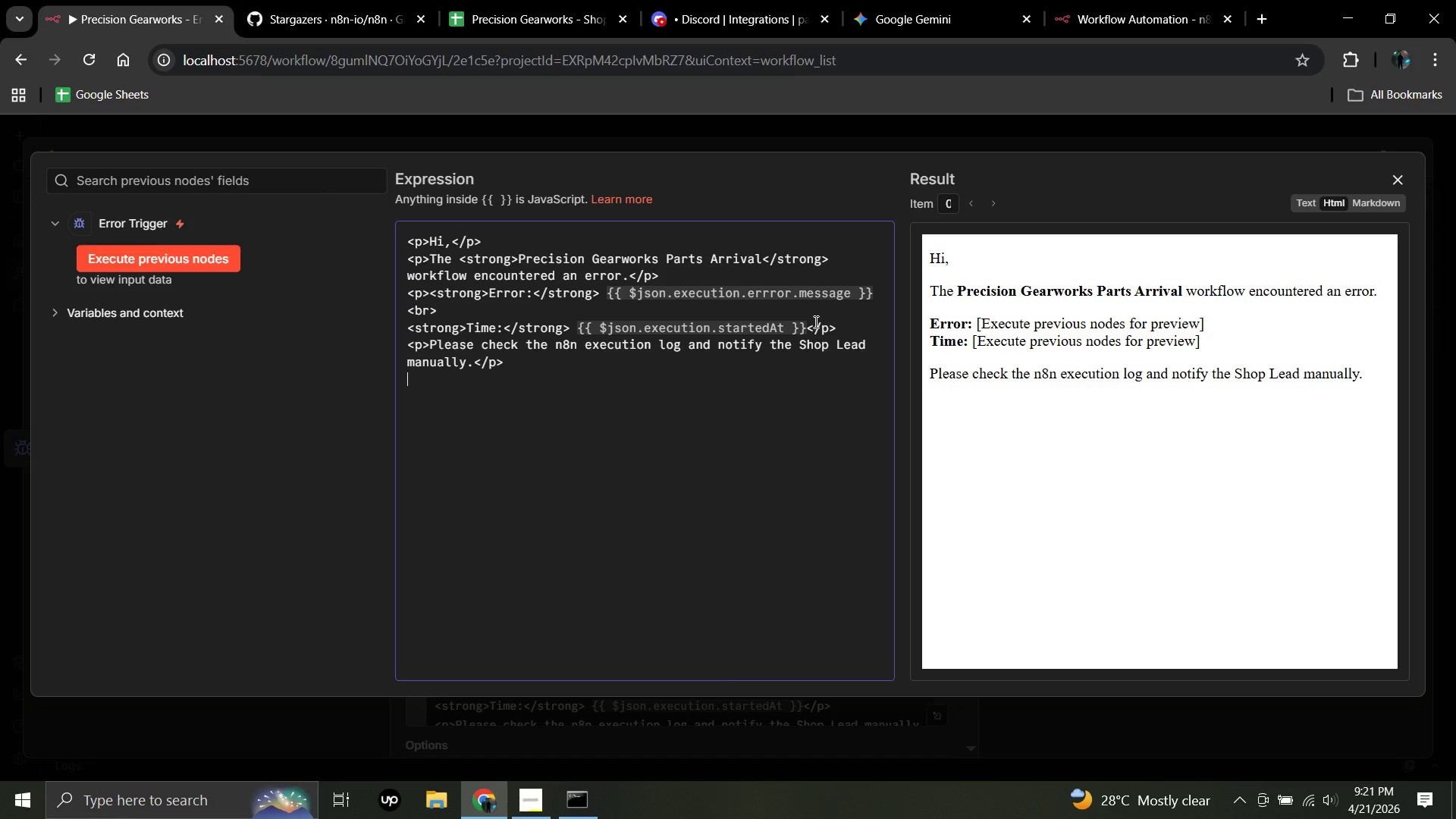 
key(Shift+Comma)
 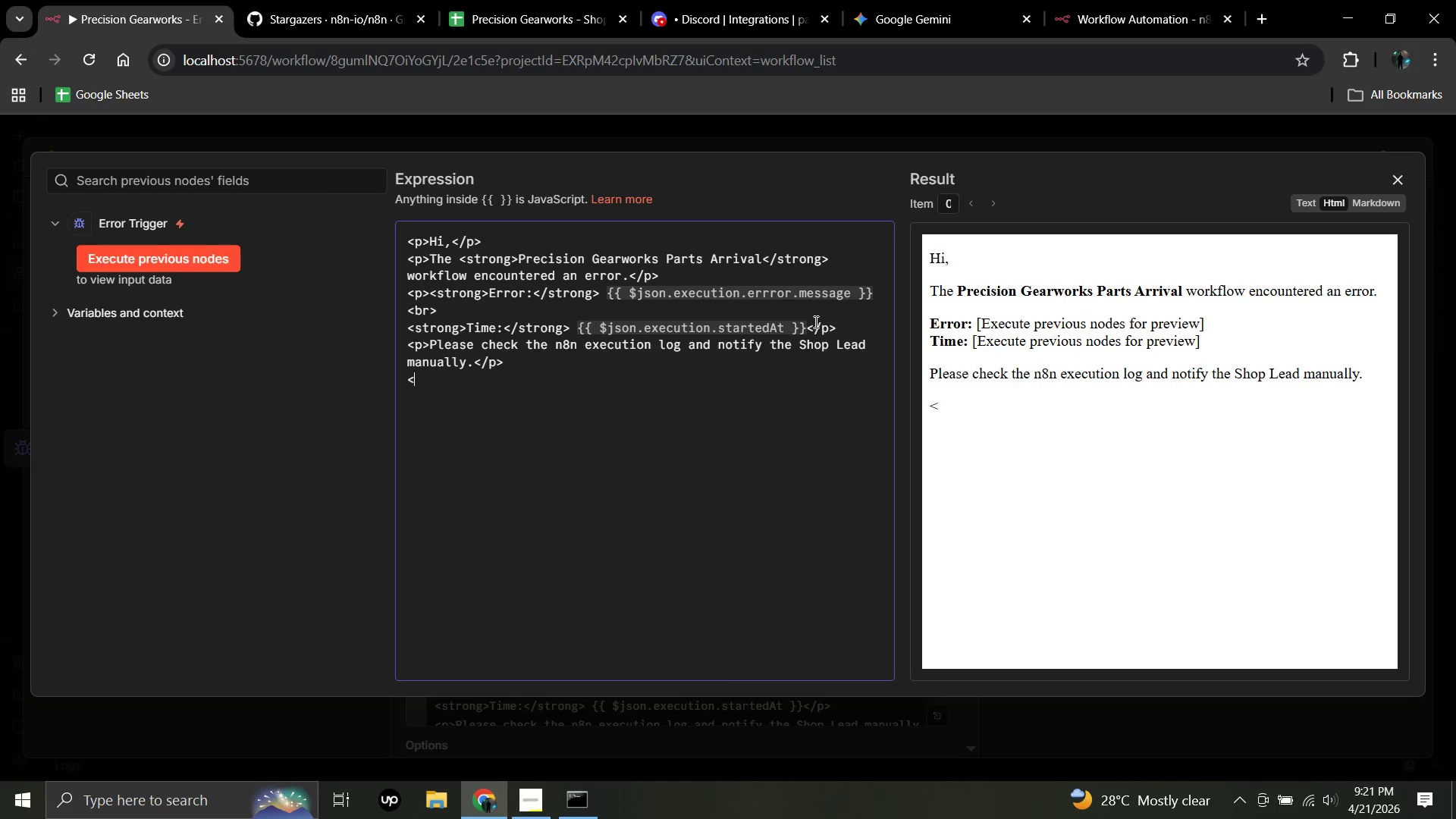 
key(P)
 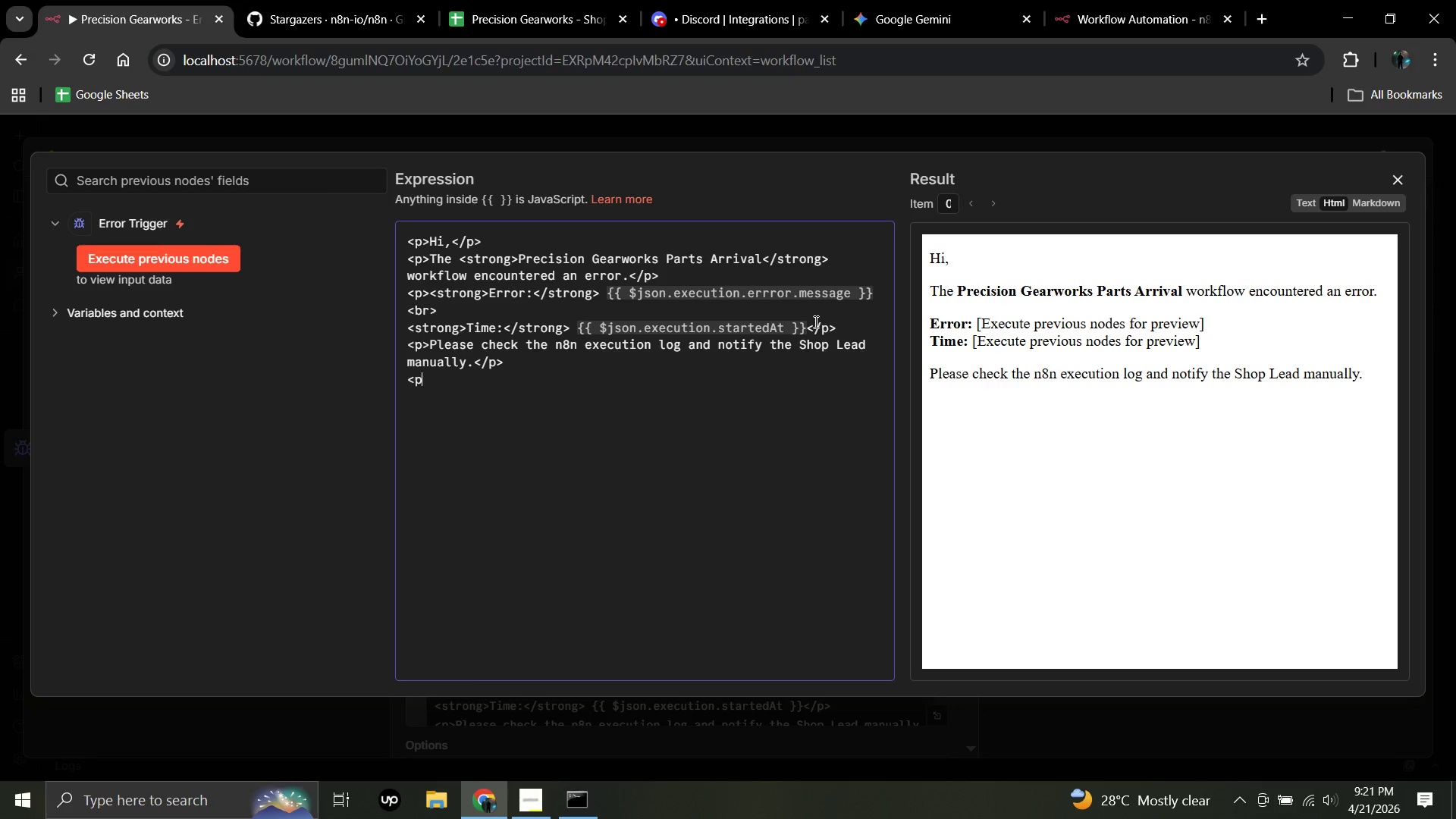 
key(Shift+Period)
 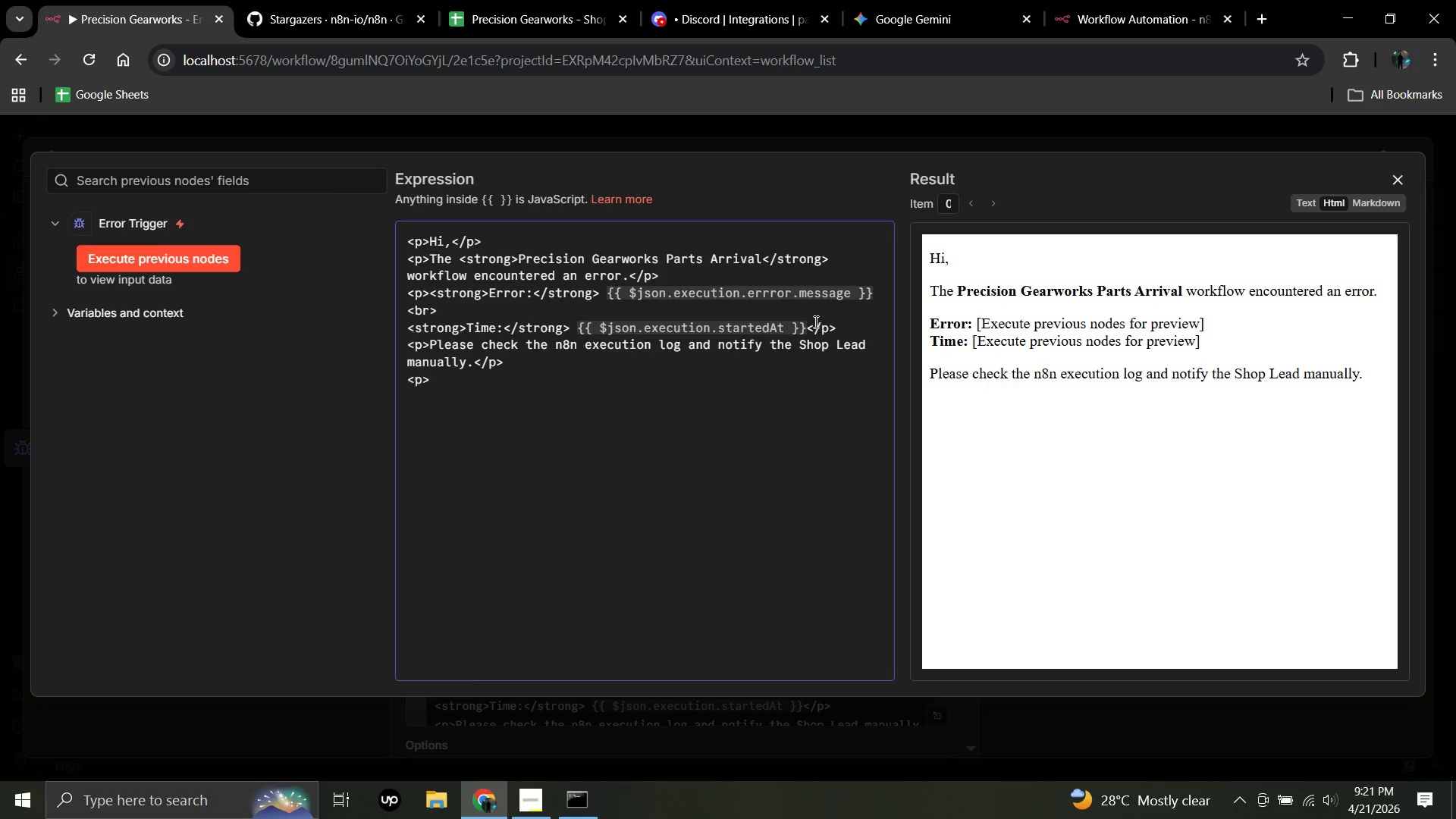 
key(Minus)
 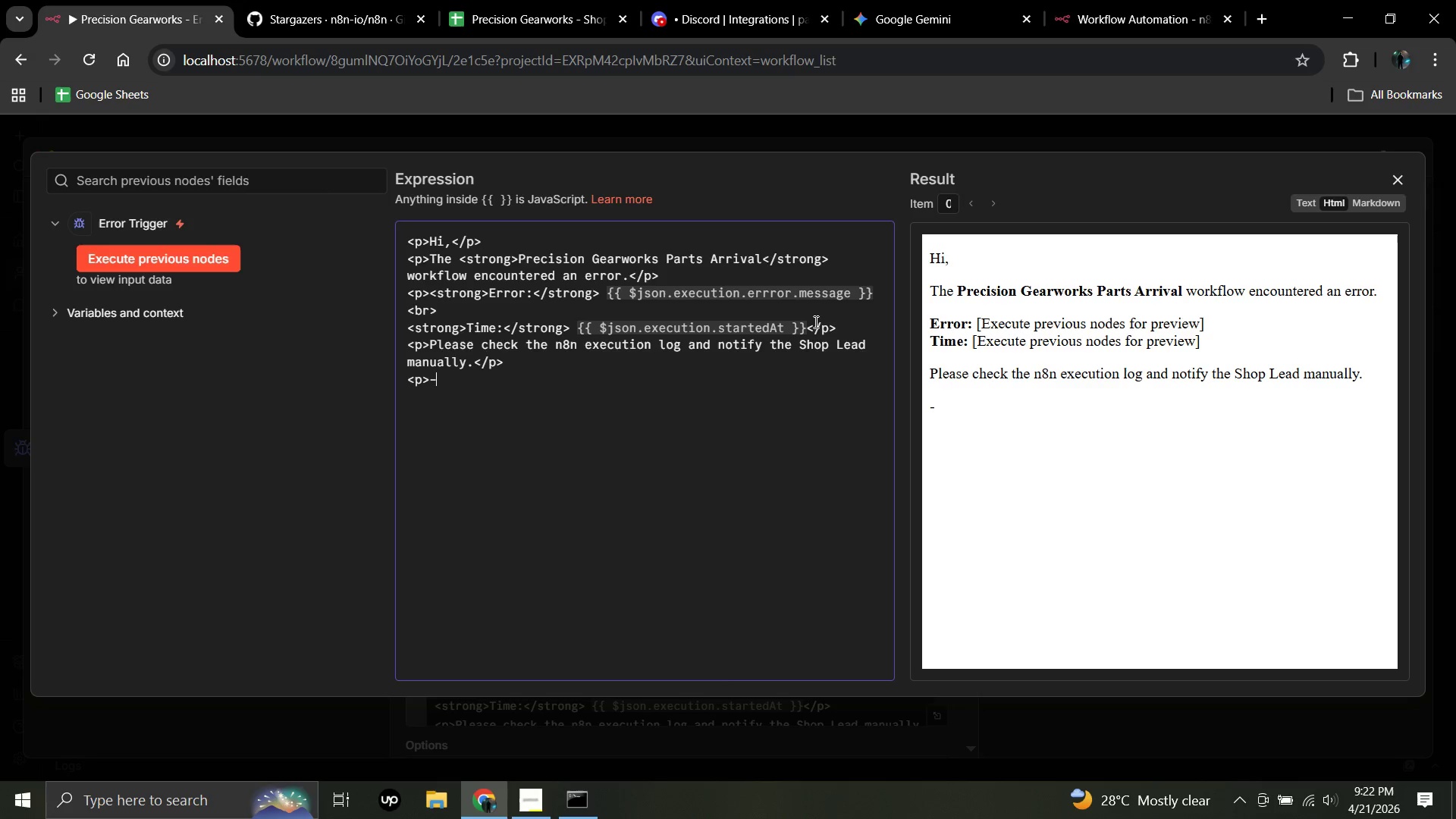 
type(Precision Gearworks Automation</p>)
 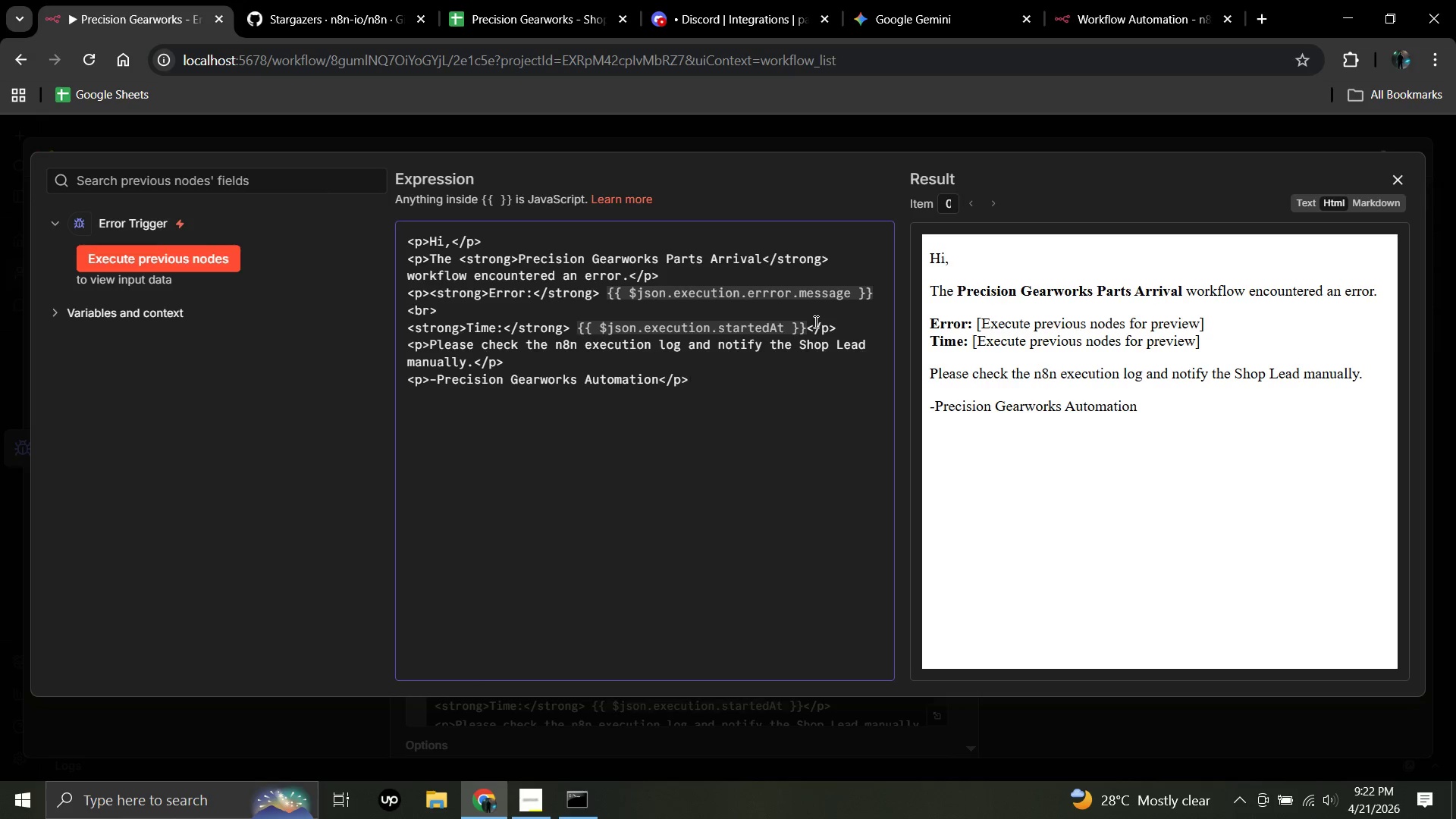 
wait(30.12)
 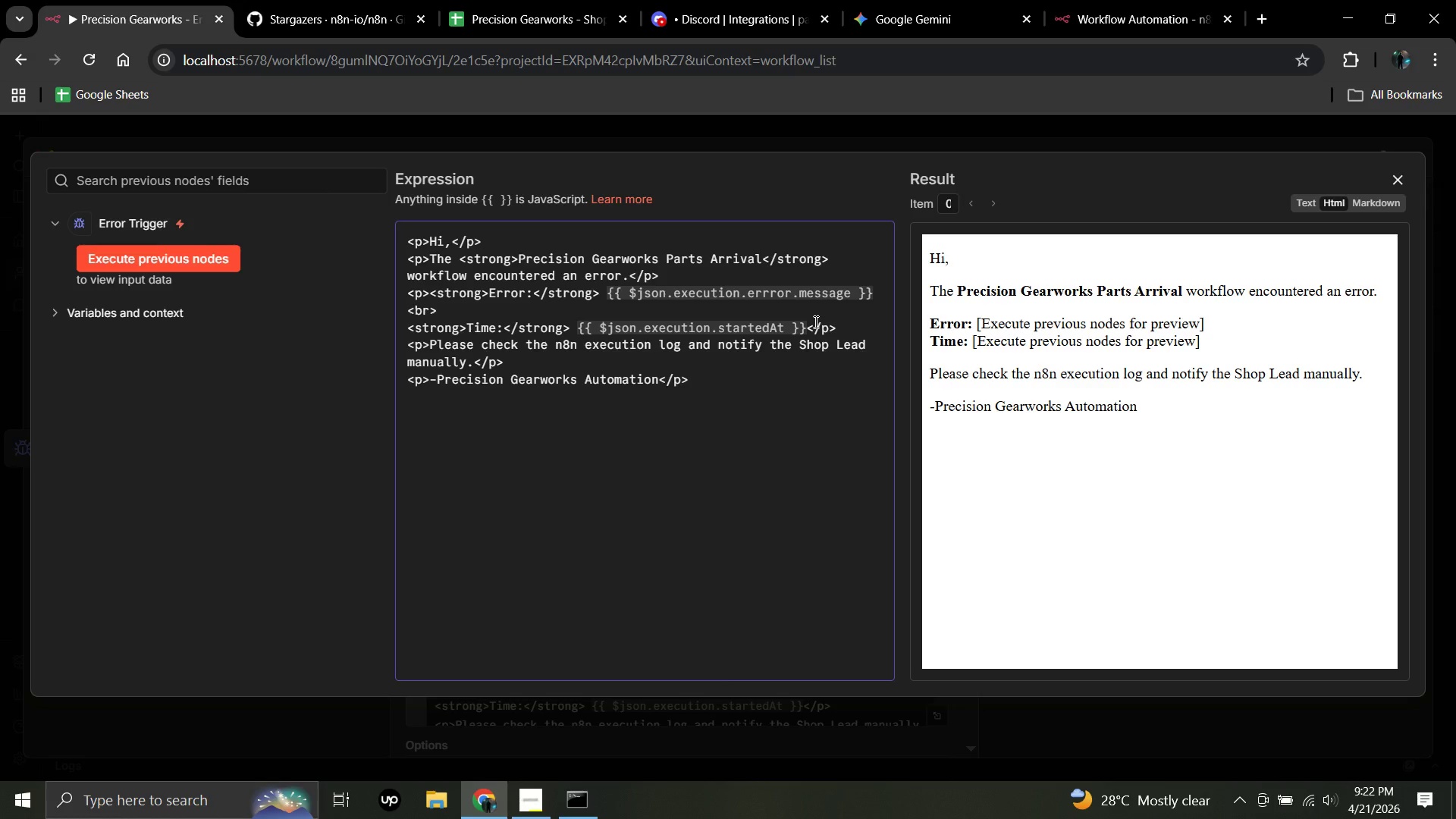 
left_click([1398, 180])
 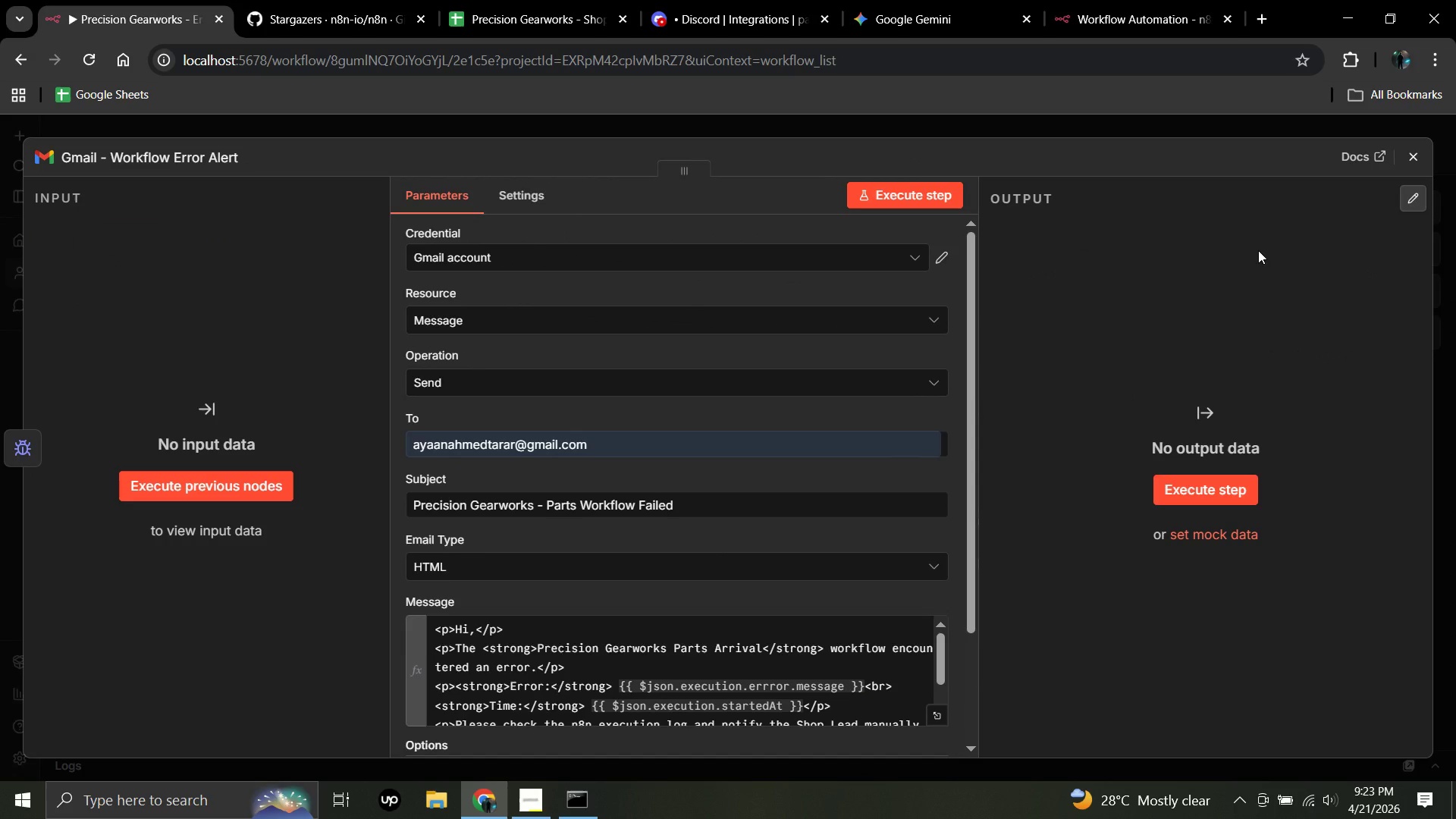 
wait(15.03)
 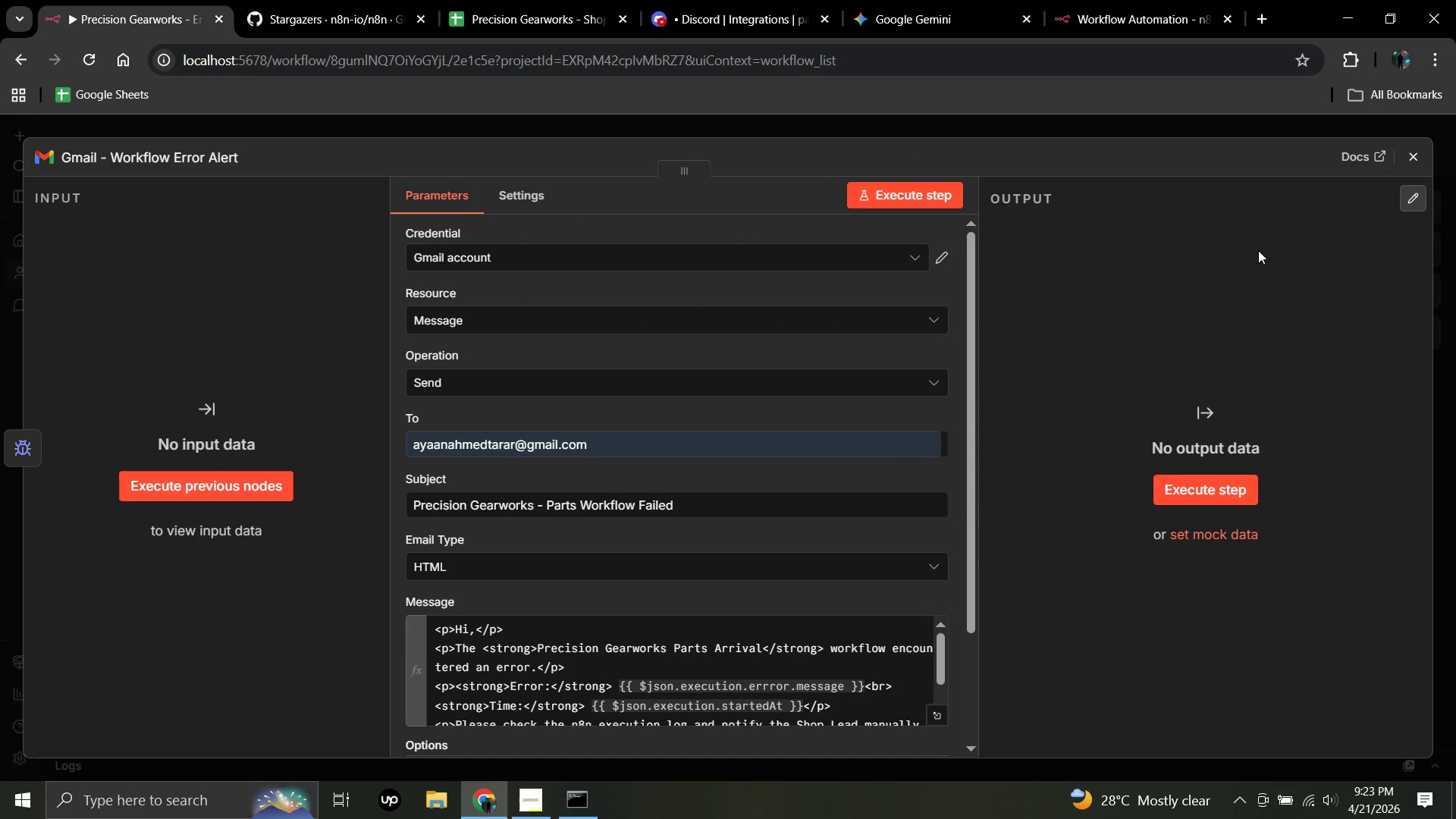 
left_click([1416, 155])
 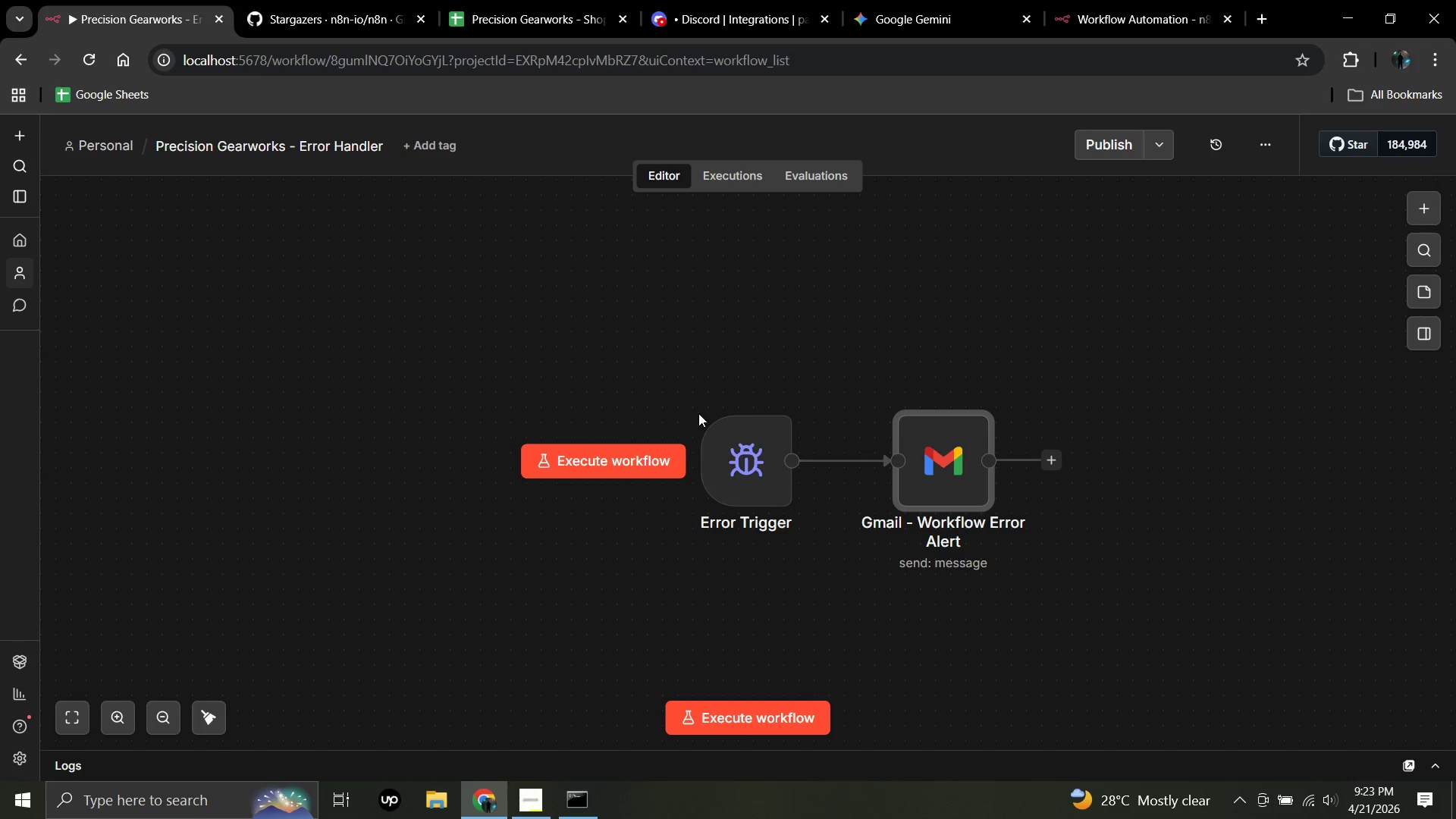 
wait(5.95)
 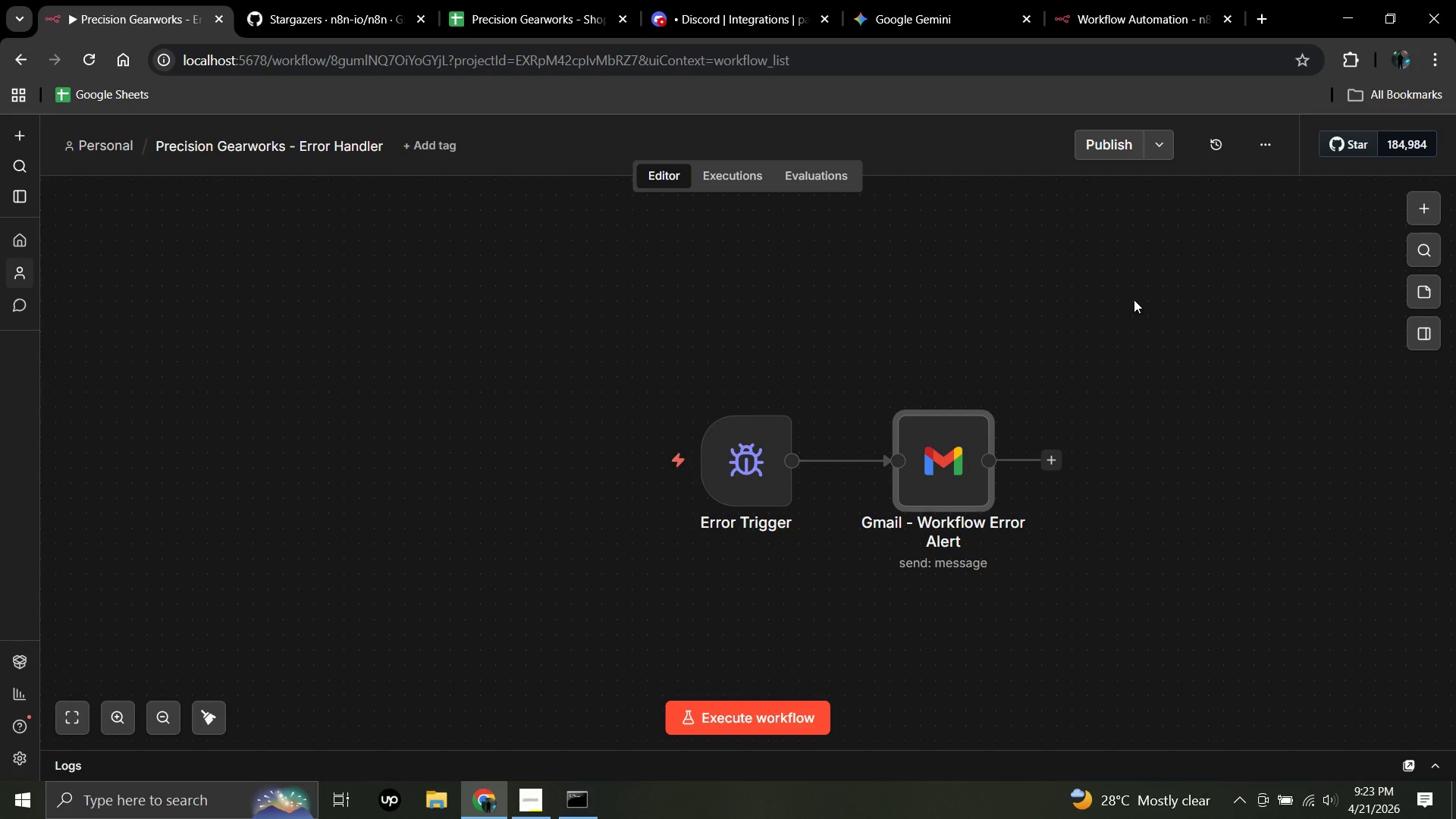 
left_click_drag(start_coordinate=[742, 451], to_coordinate=[588, 432])
 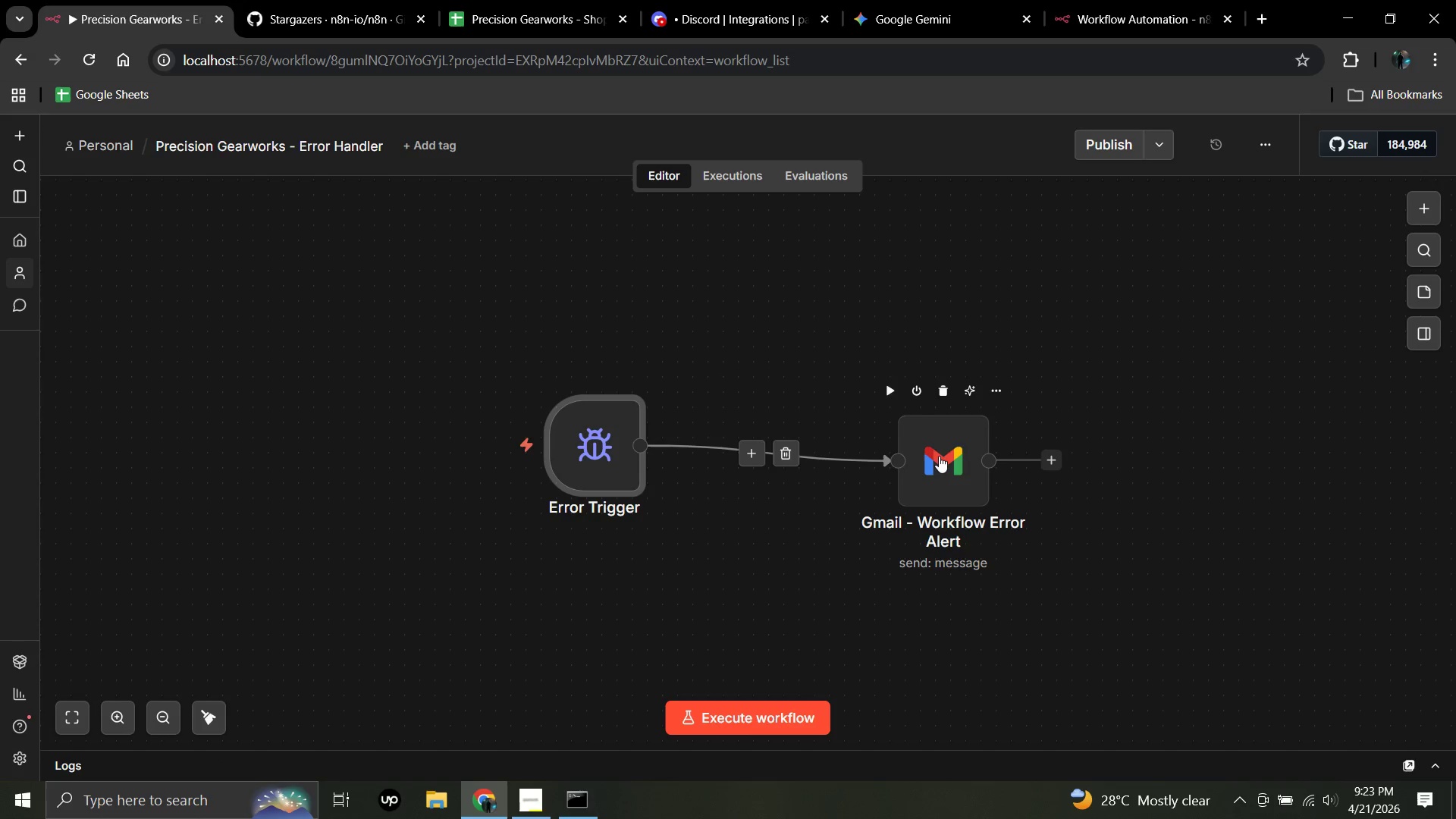 
left_click_drag(start_coordinate=[948, 456], to_coordinate=[834, 436])
 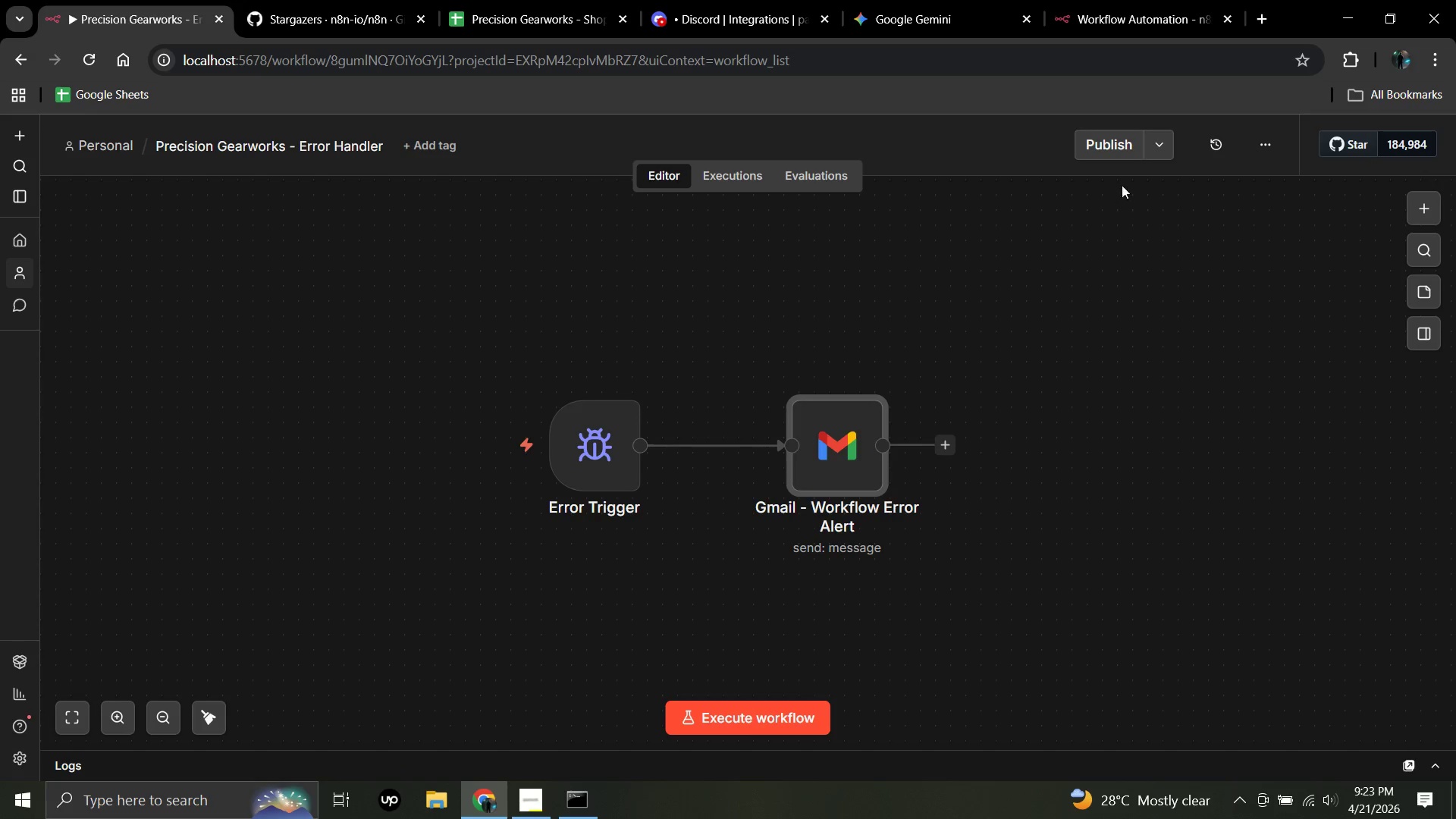 
wait(5.06)
 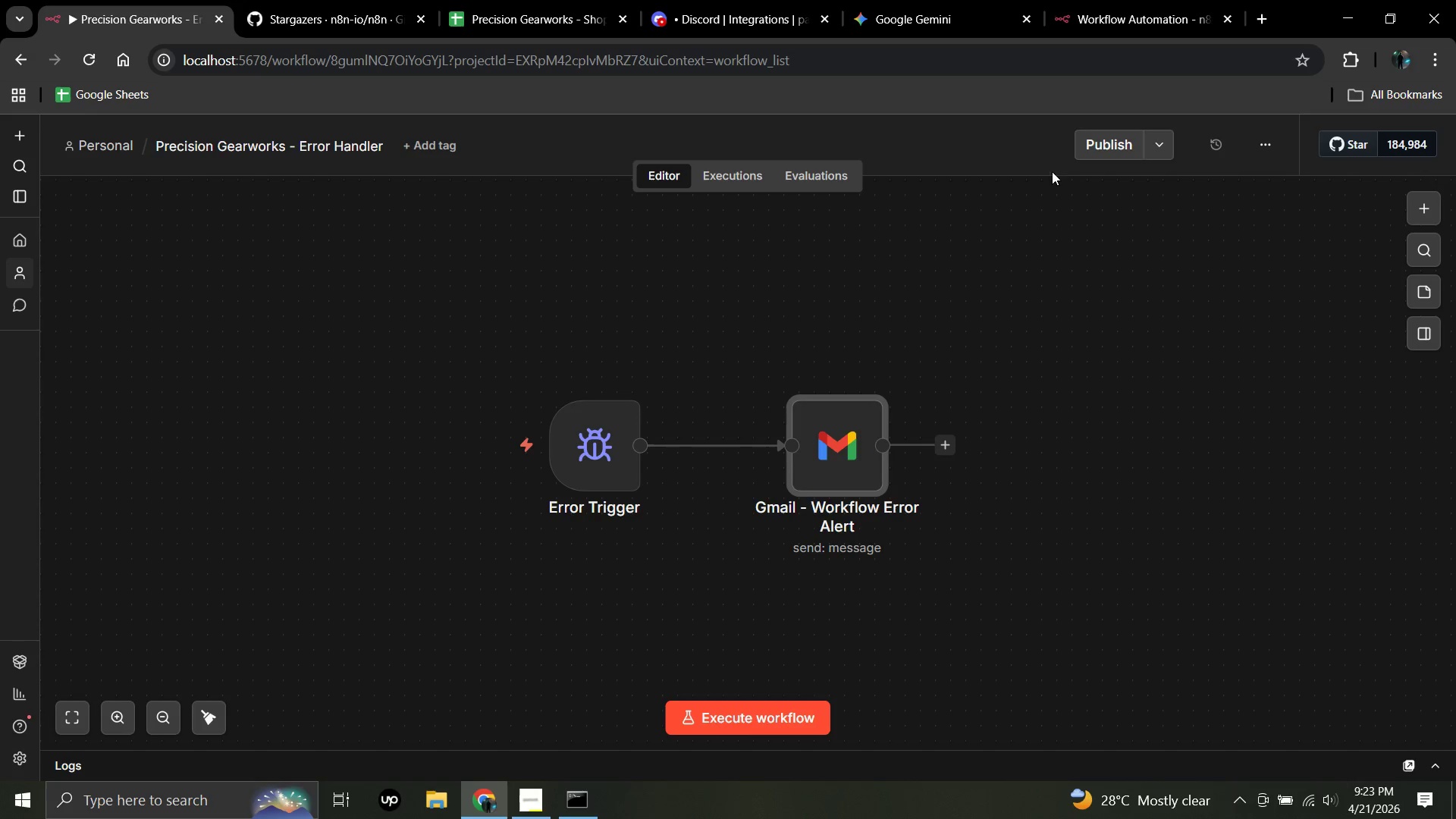 
left_click([1110, 143])
 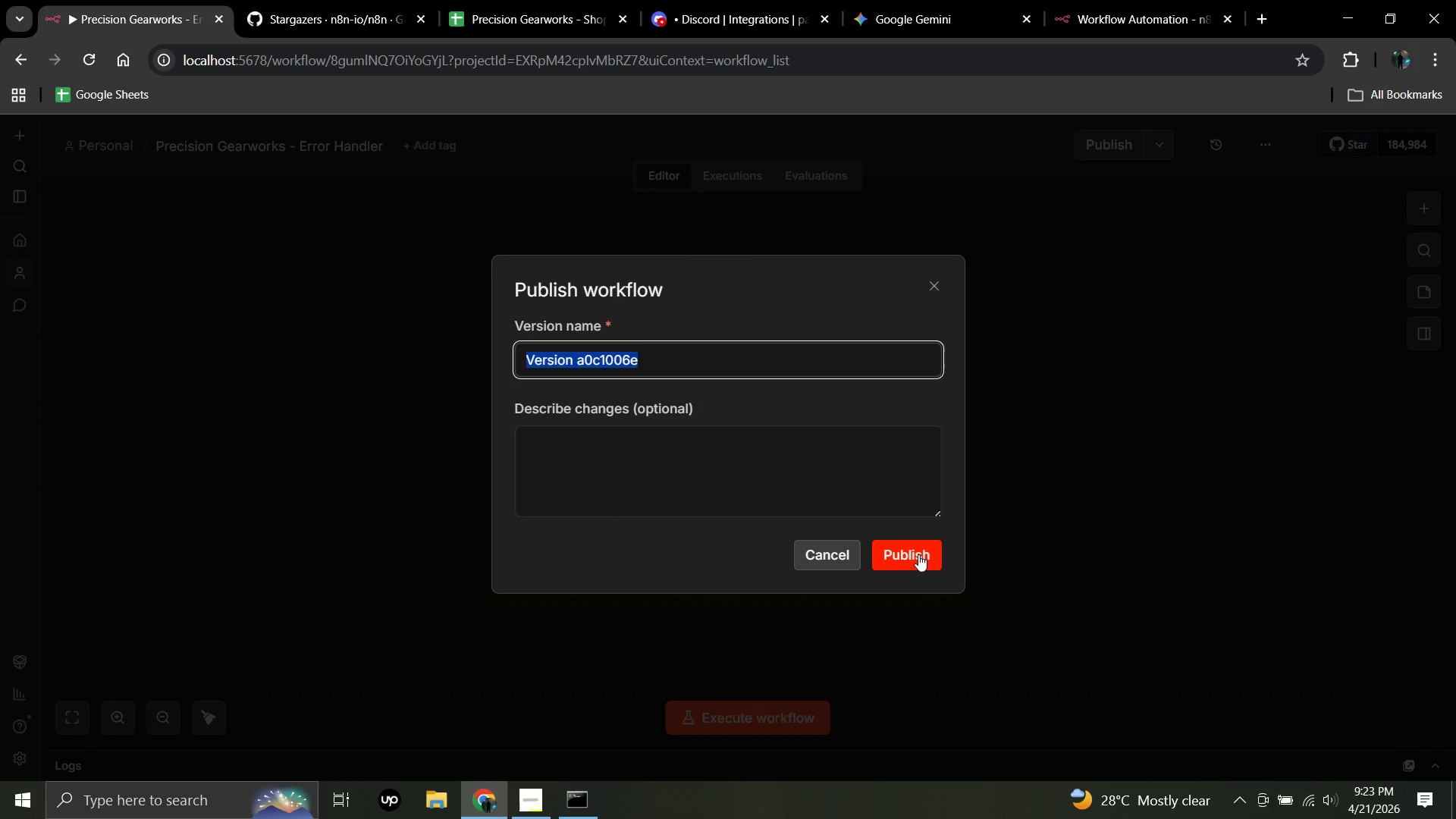 
double_click([918, 554])
 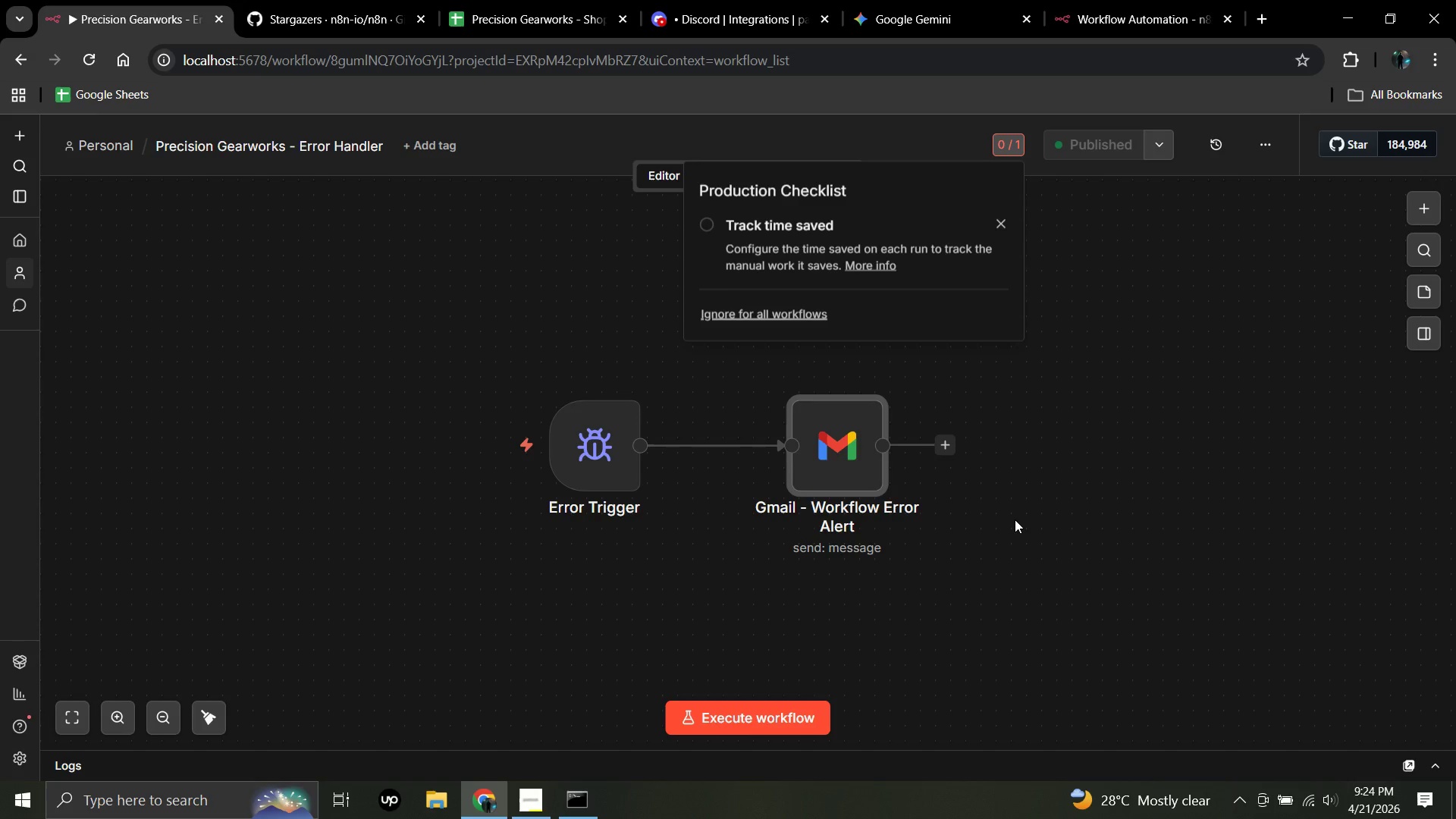 
wait(36.3)
 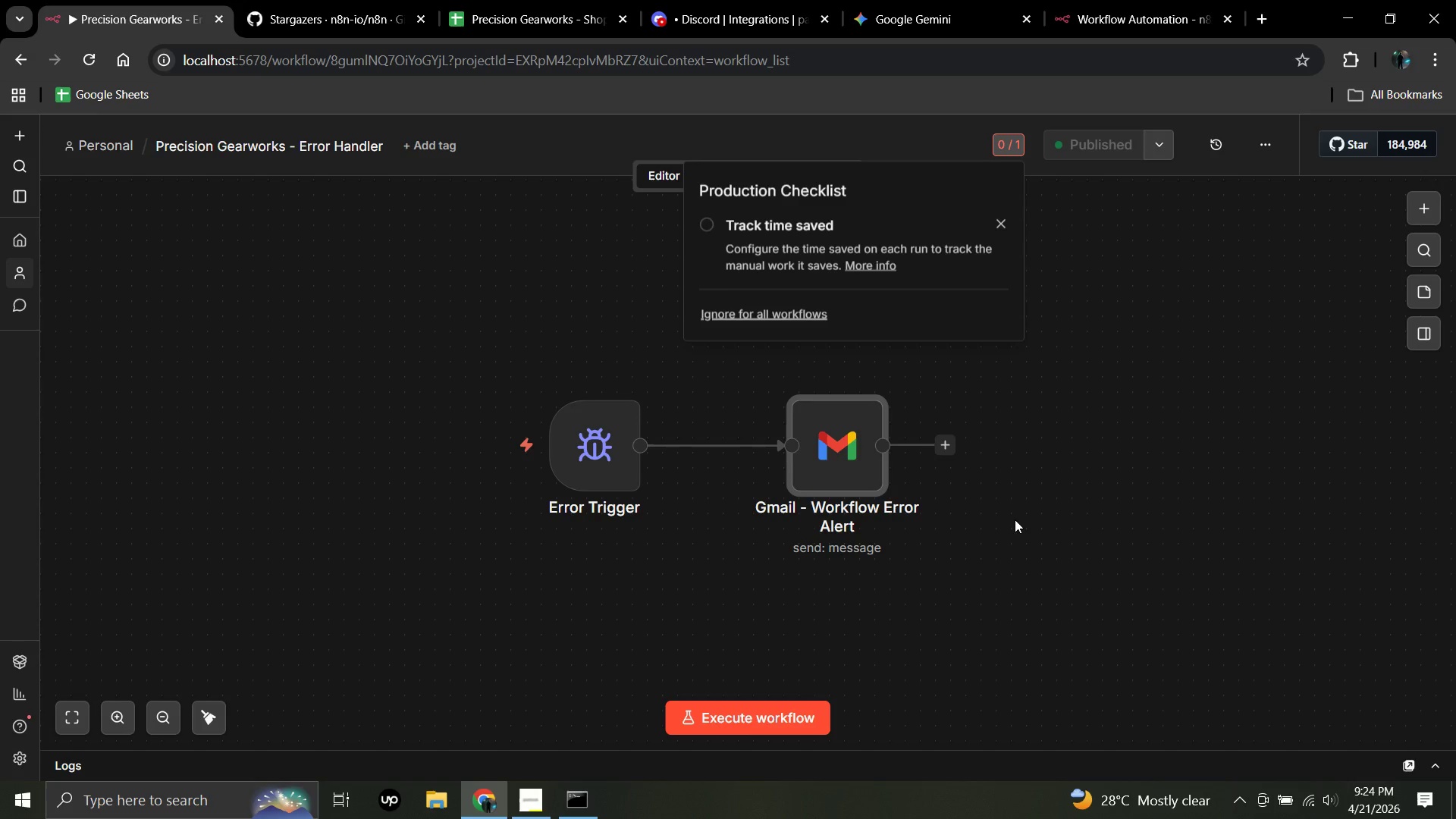 
left_click([526, 15])
 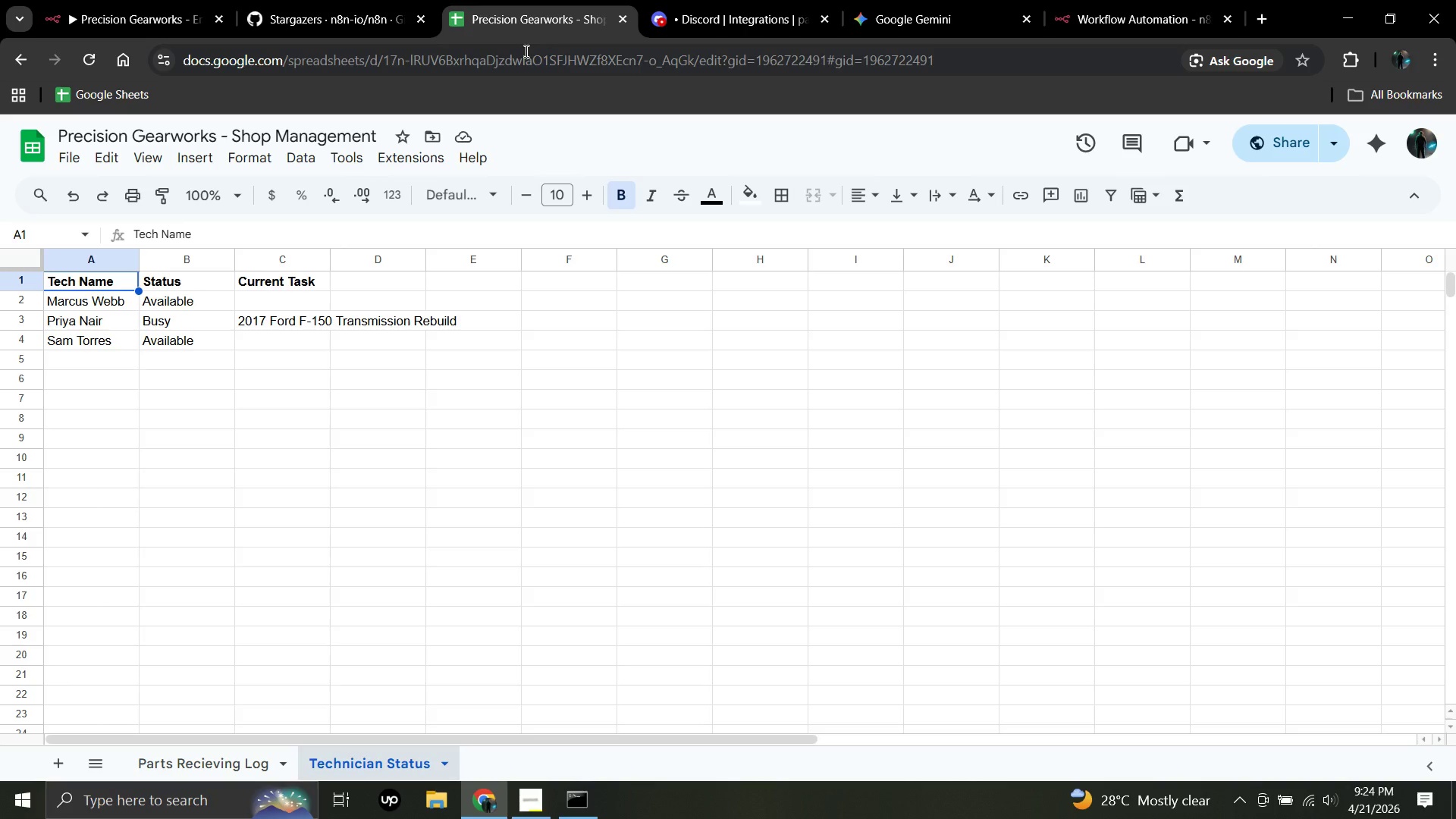 
wait(16.04)
 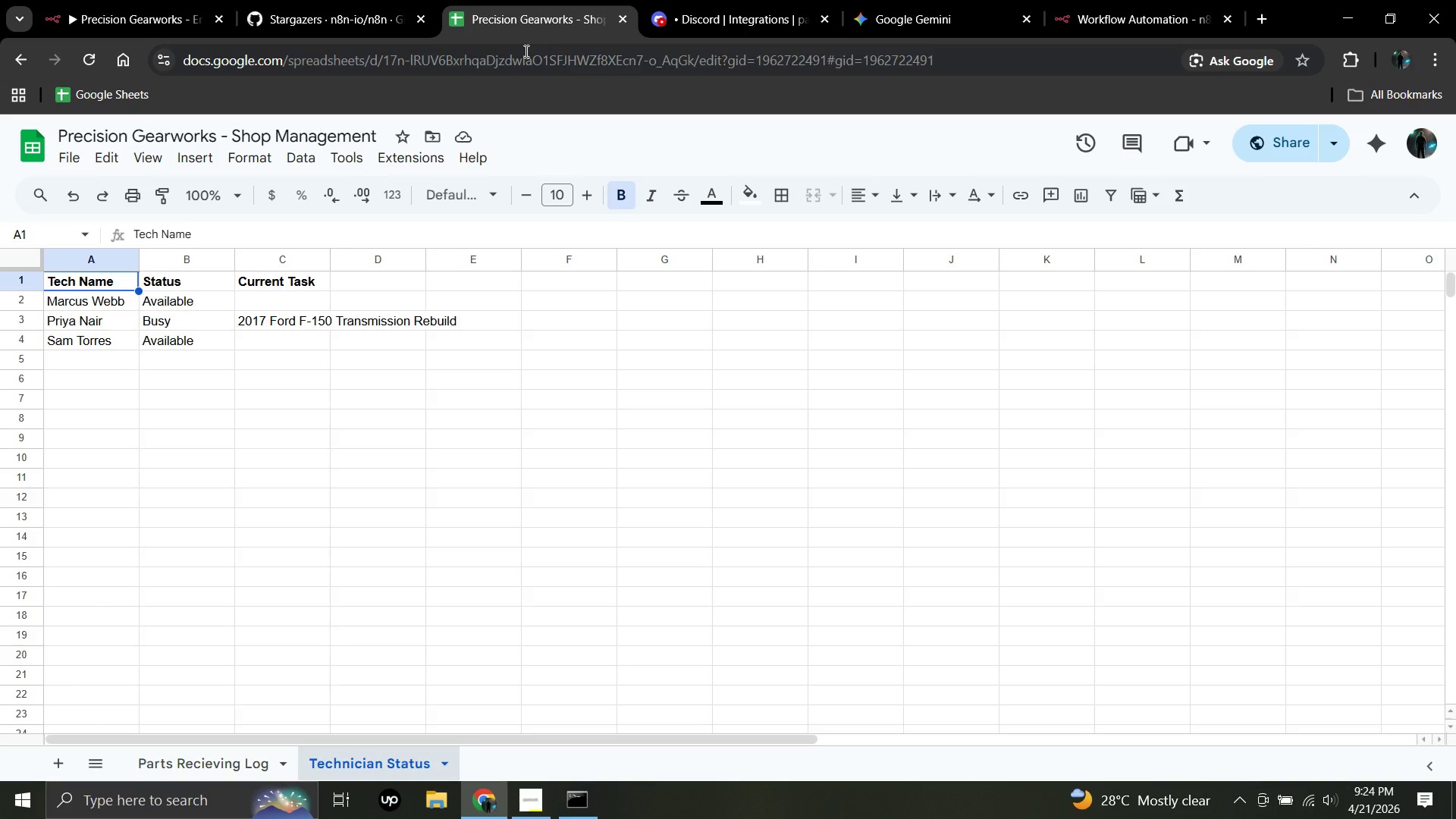 
mouse_move([135, 24])
 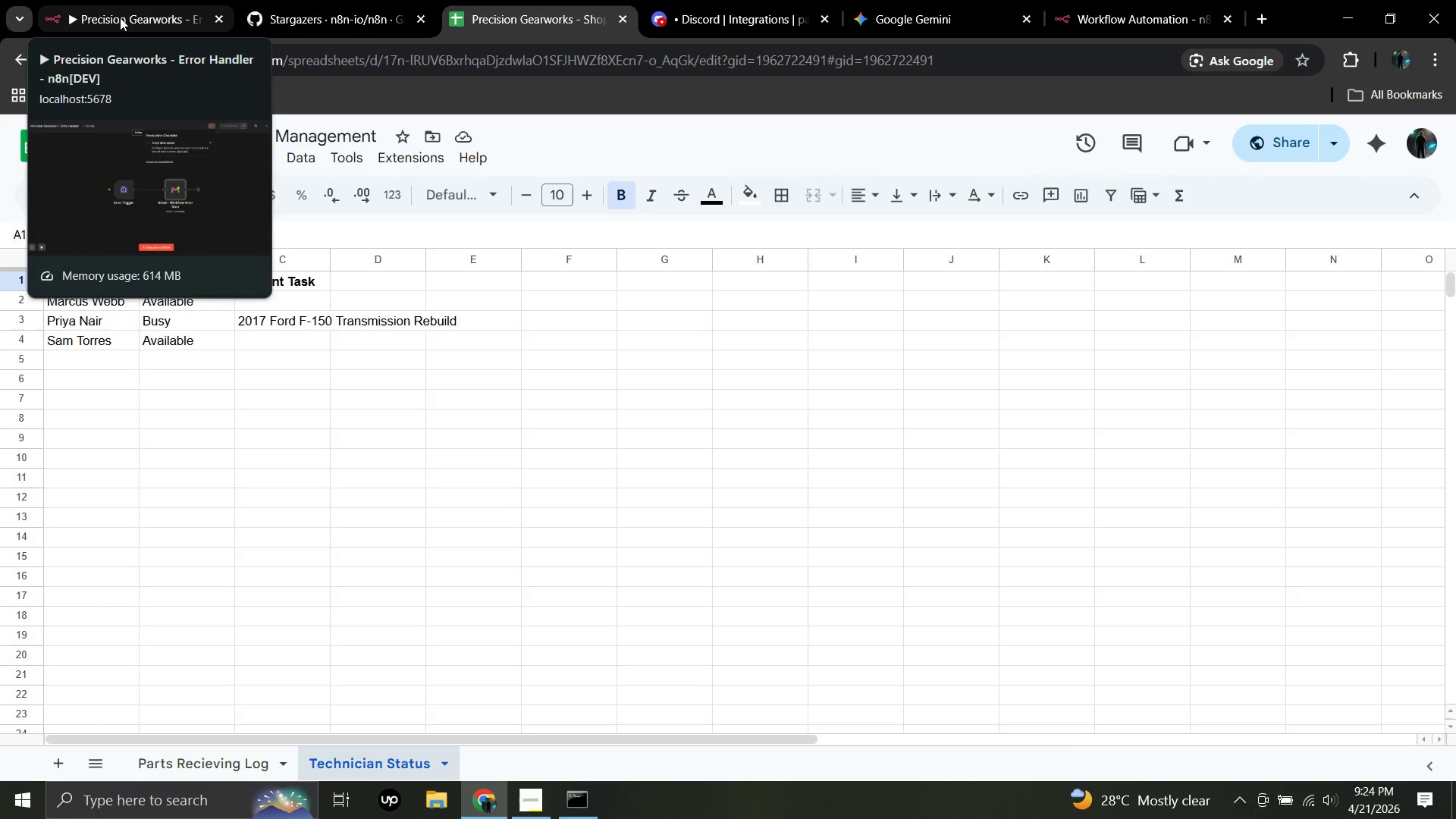 
wait(6.54)
 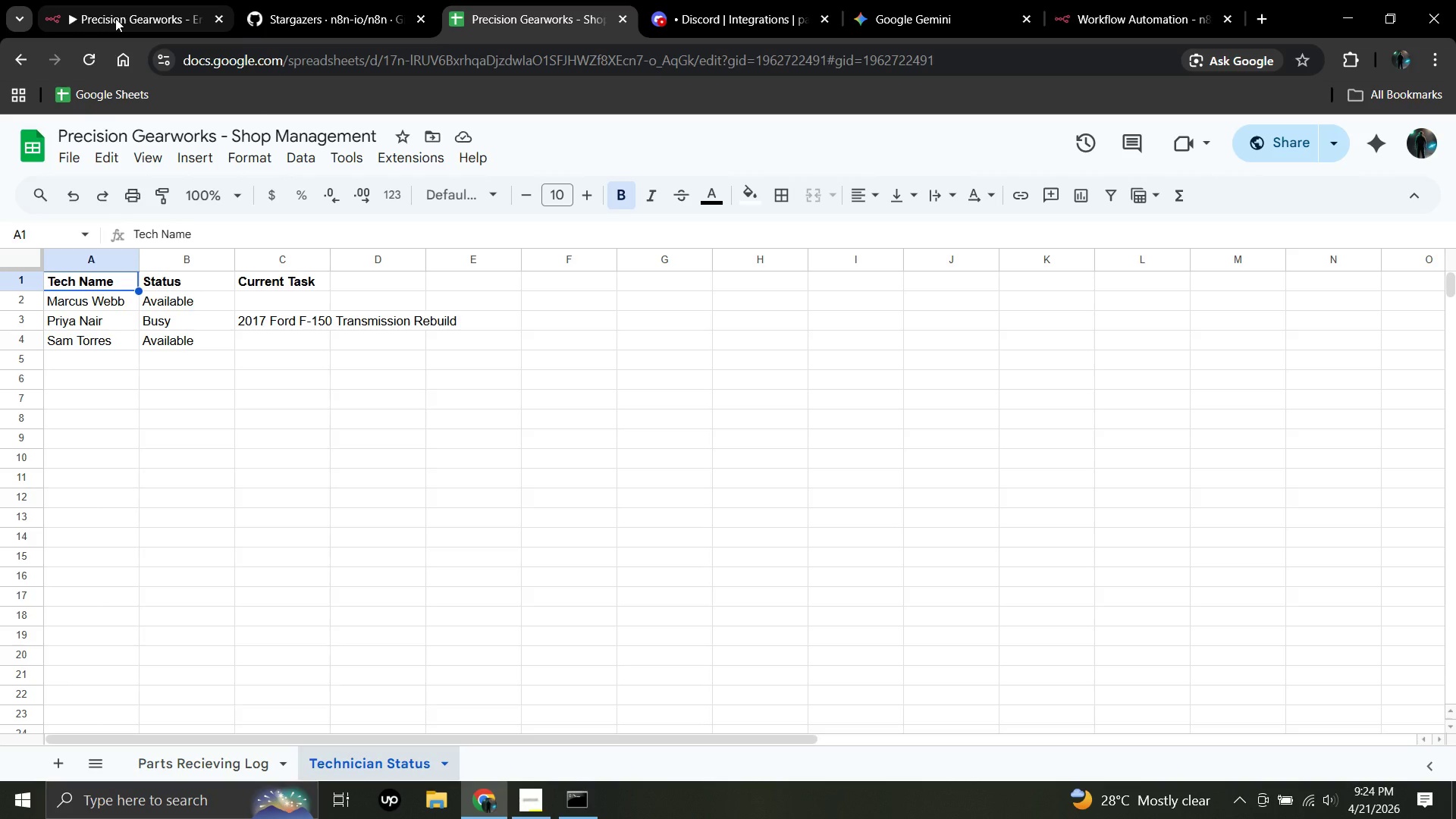 
left_click([120, 17])
 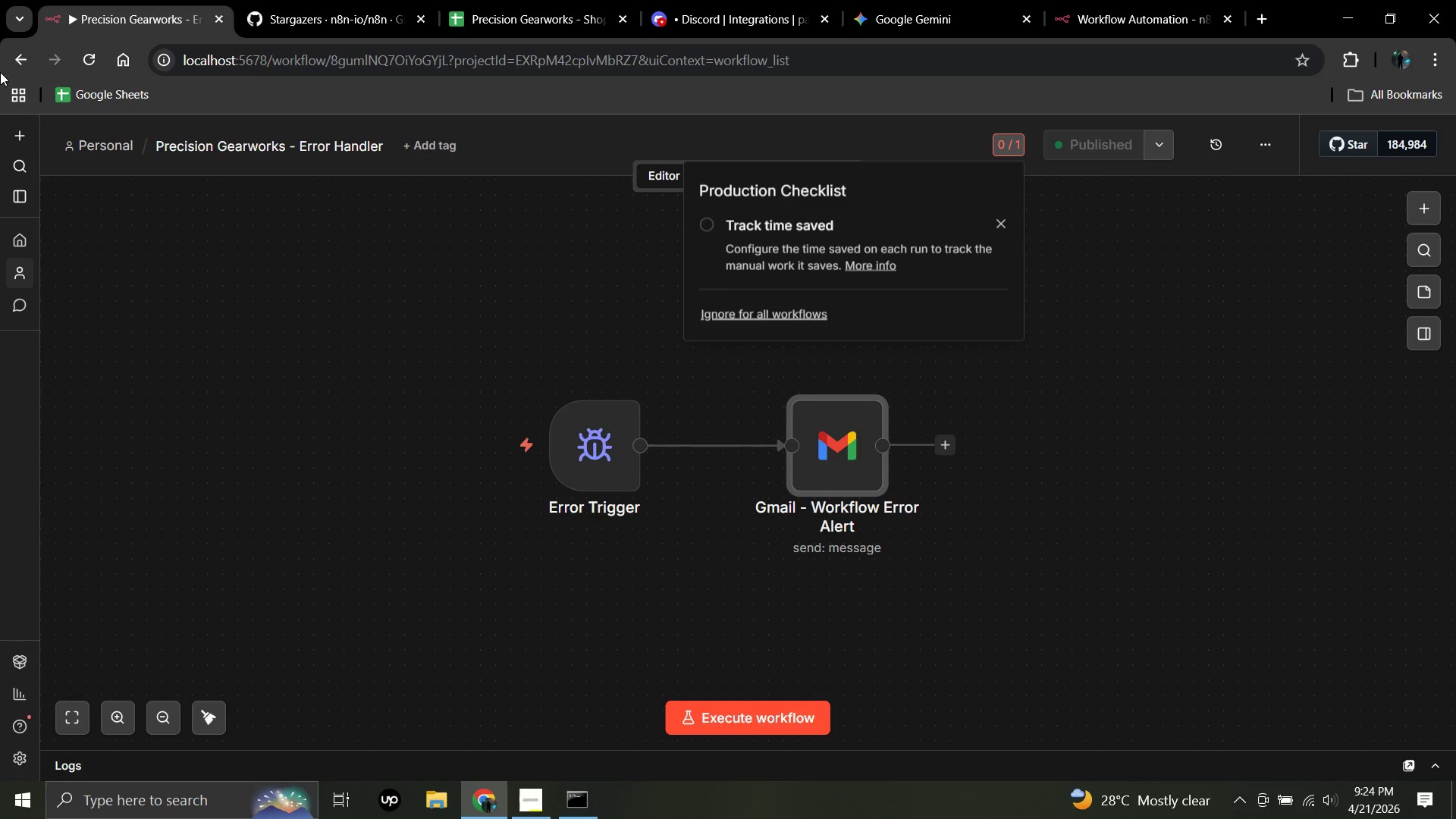 
wait(7.42)
 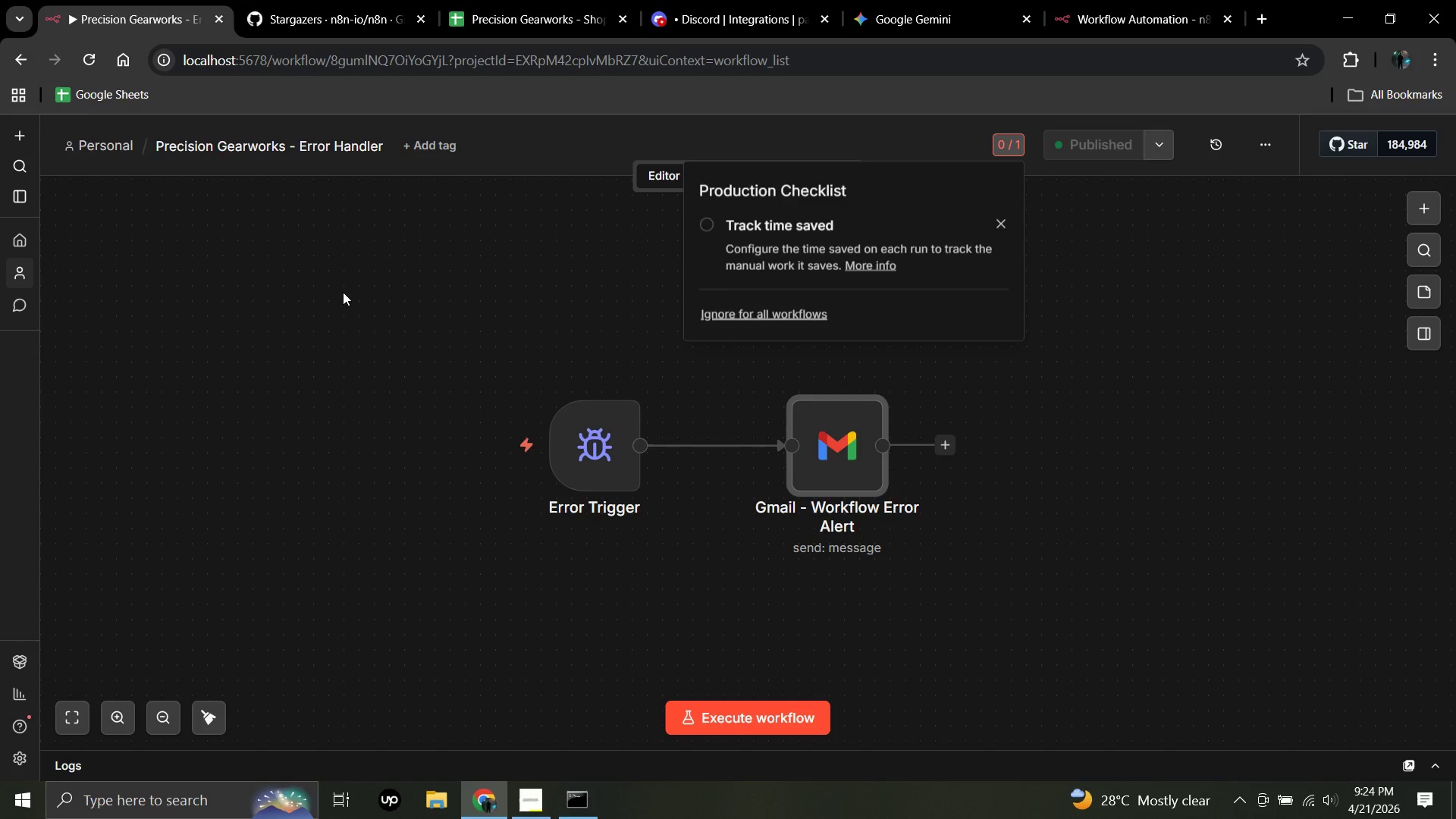 
left_click([108, 141])
 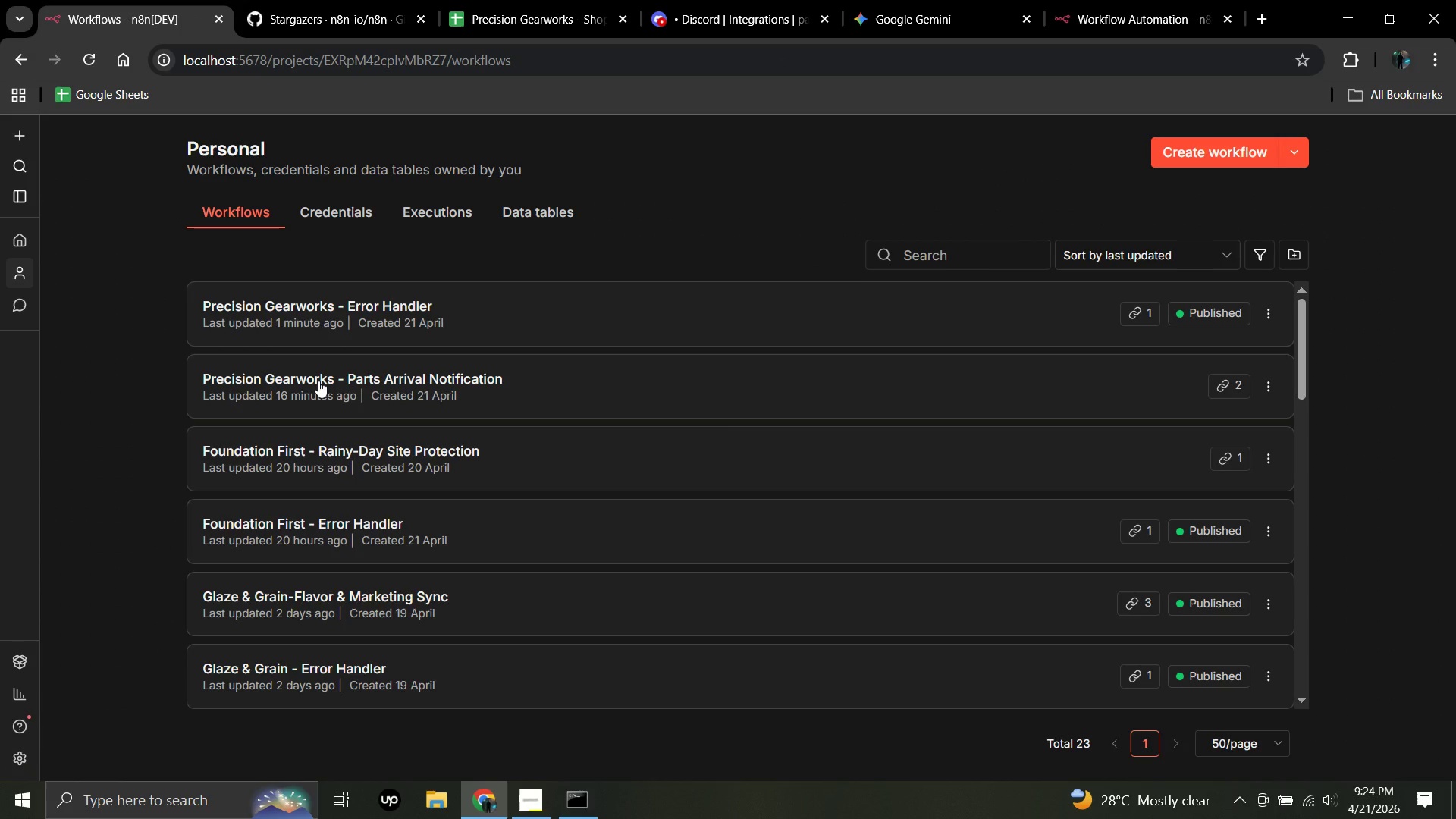 
wait(5.03)
 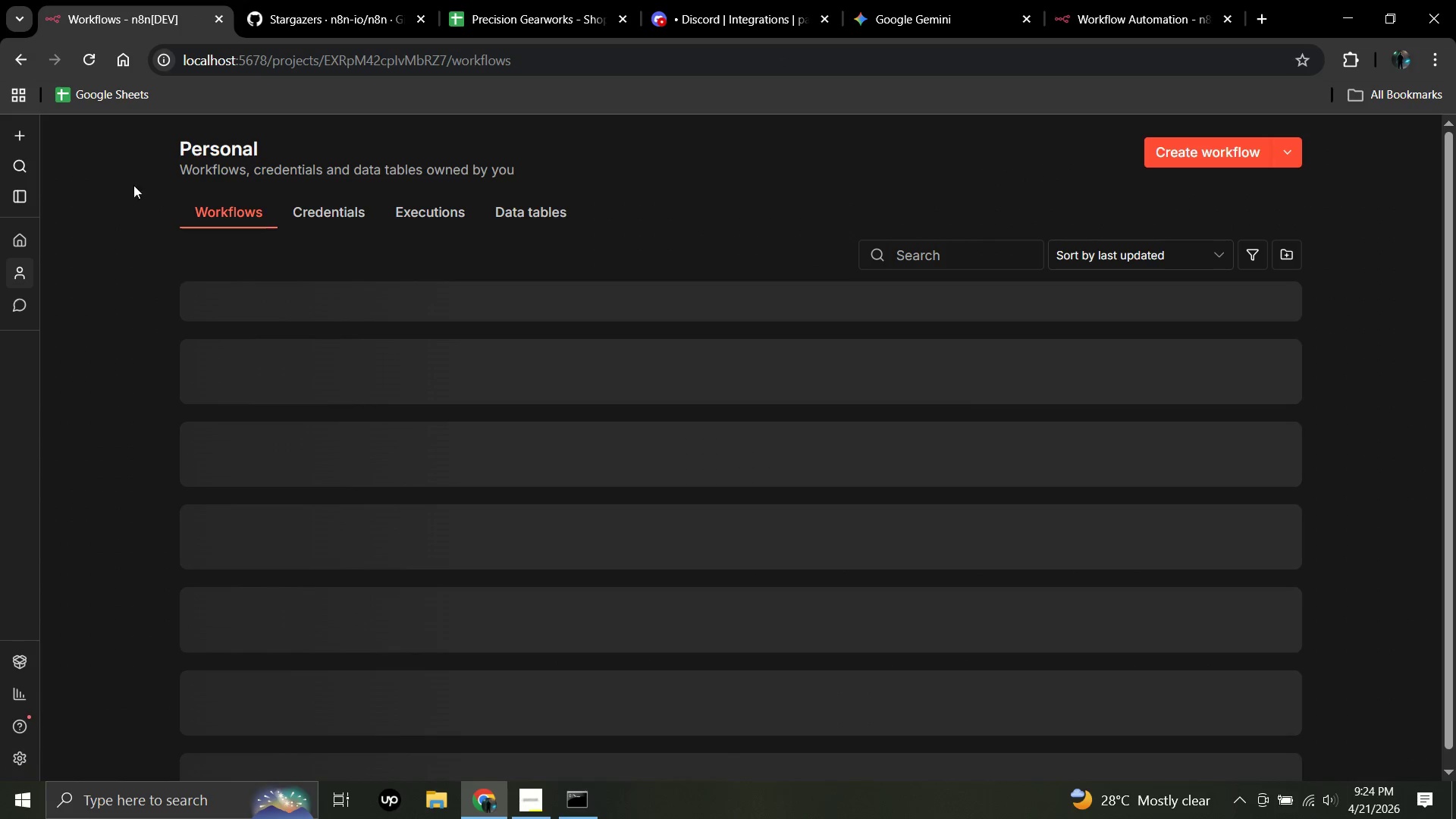 
left_click([318, 381])
 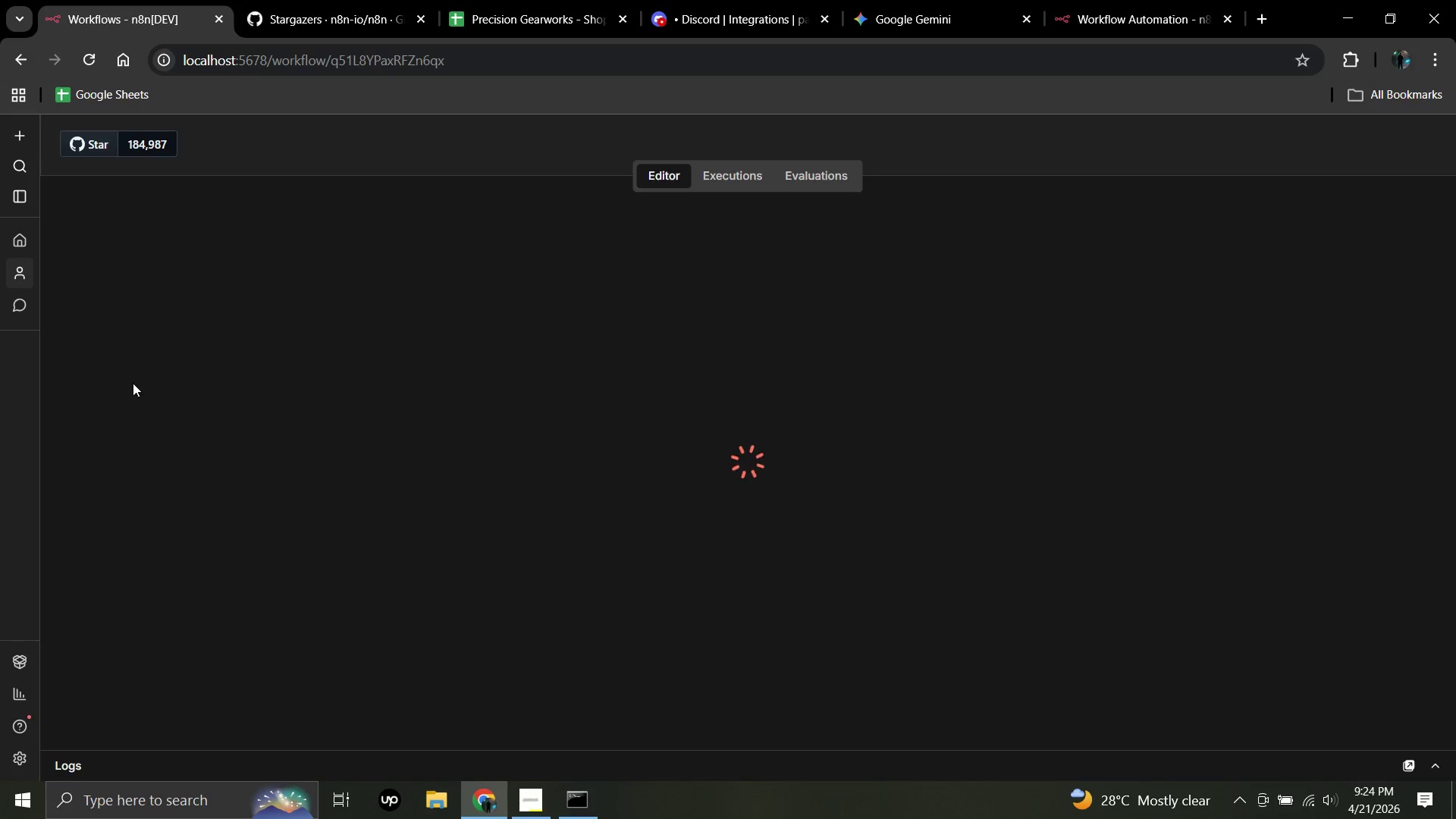 
double_click([118, 359])
 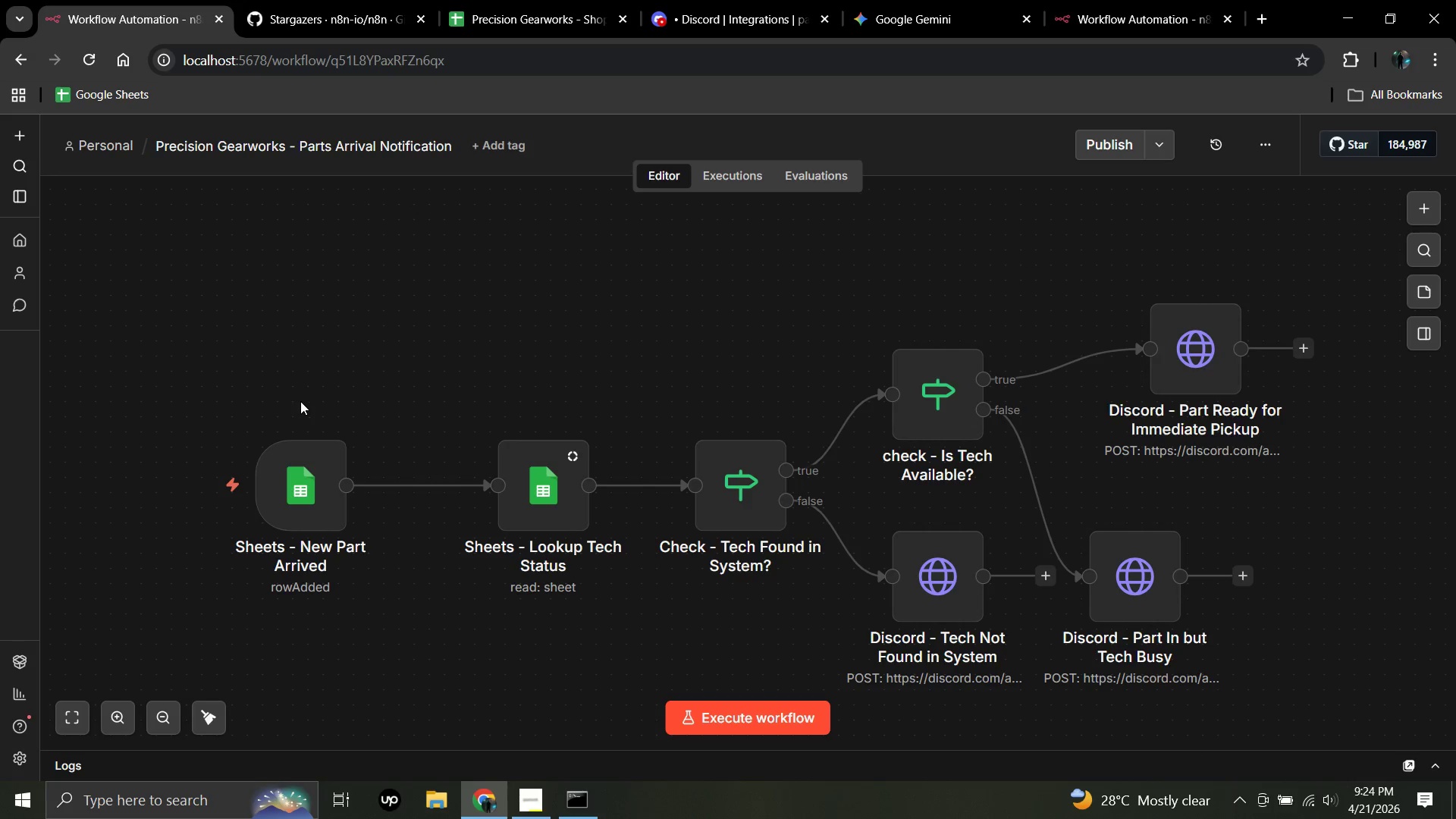 
mouse_move([259, 405])
 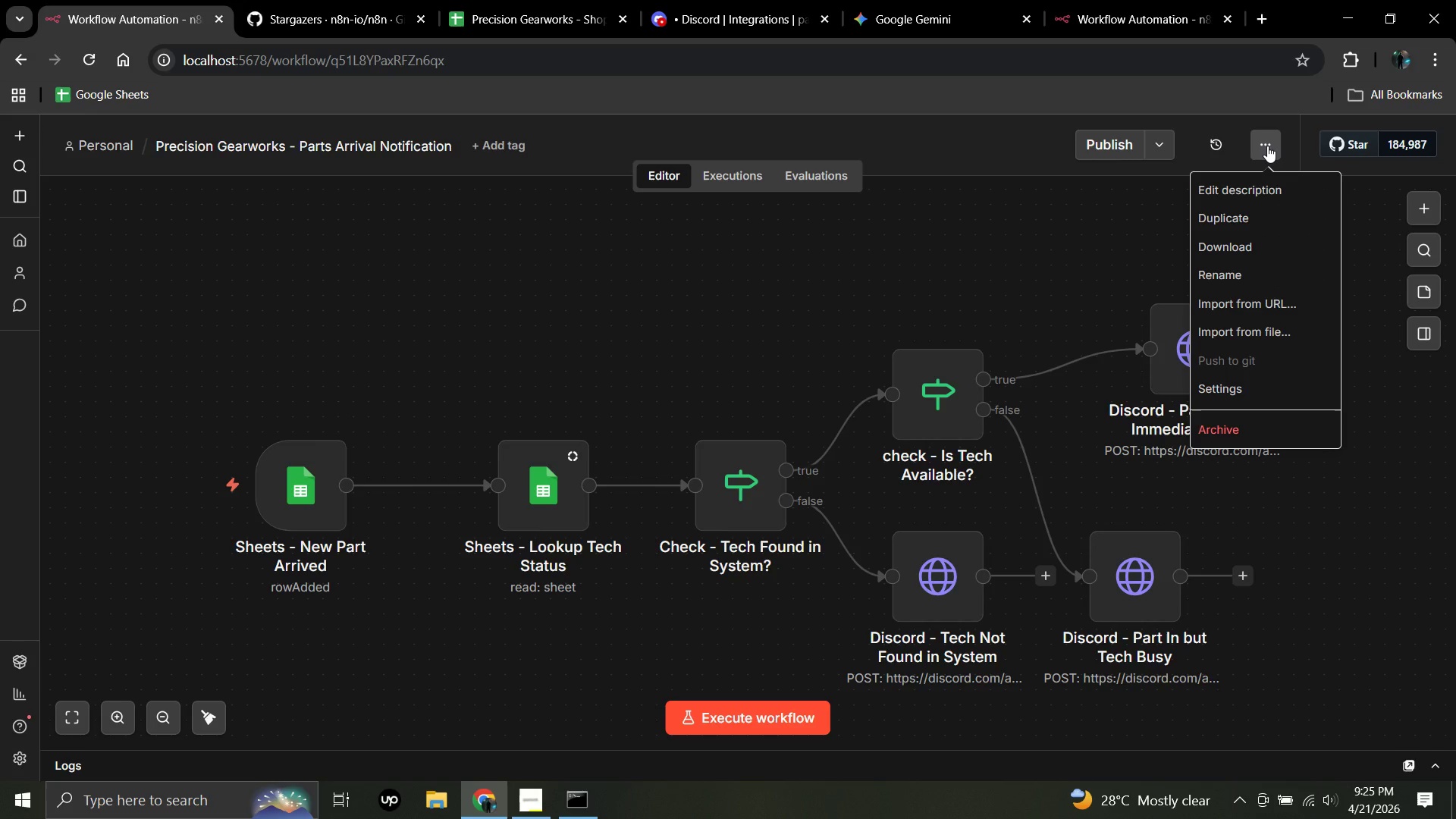 
wait(14.69)
 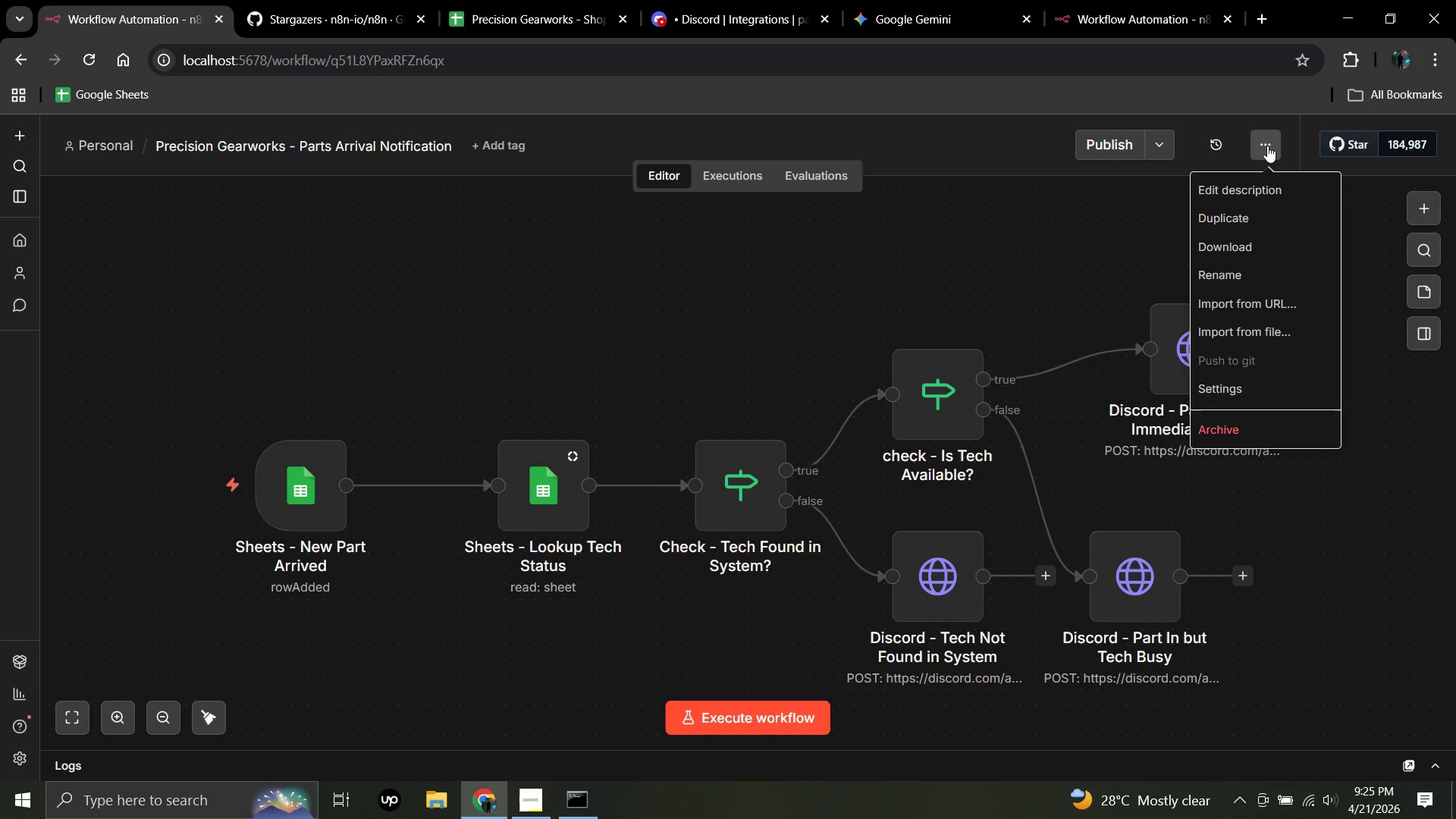 
left_click([1264, 390])
 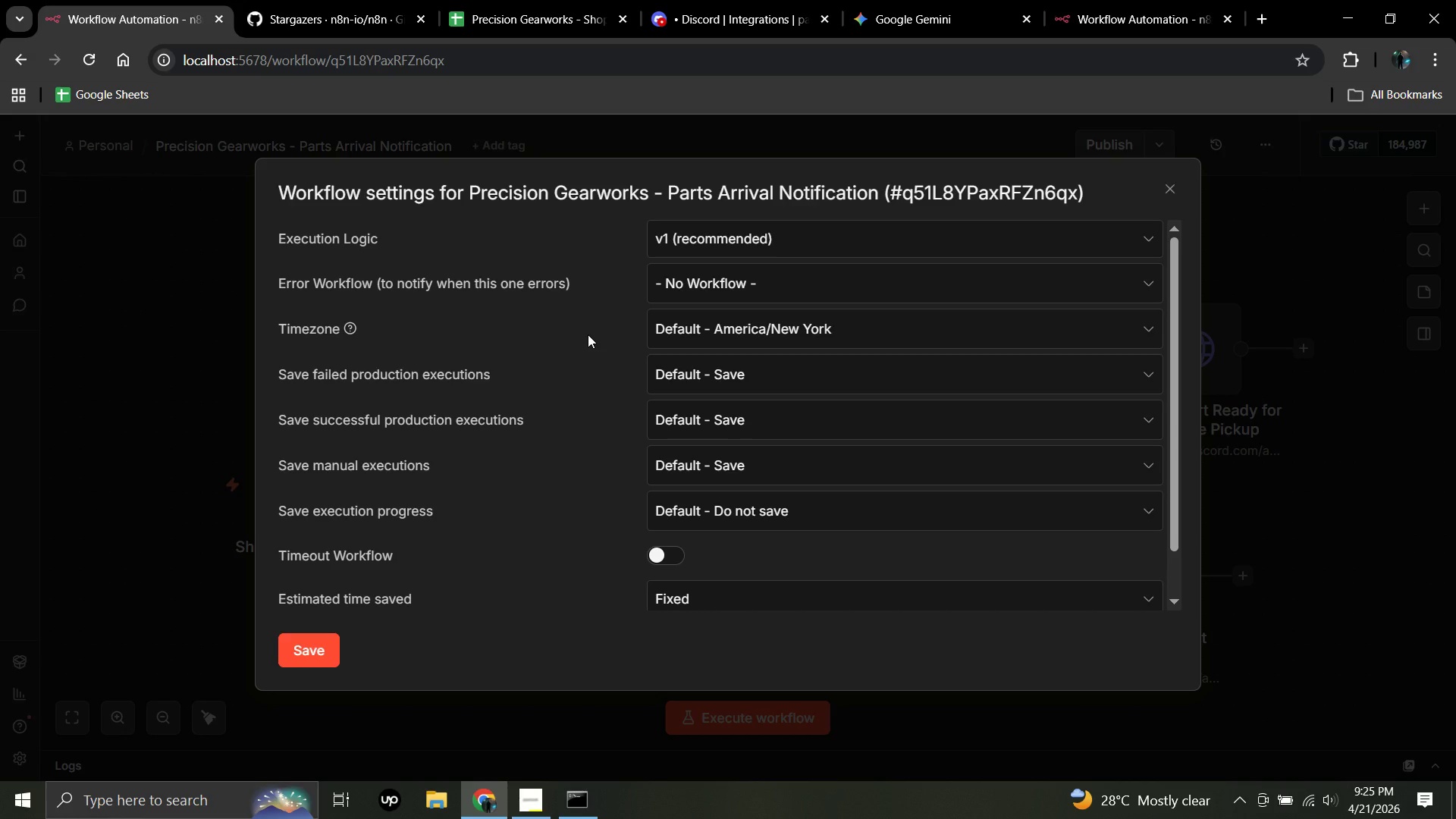 
wait(32.42)
 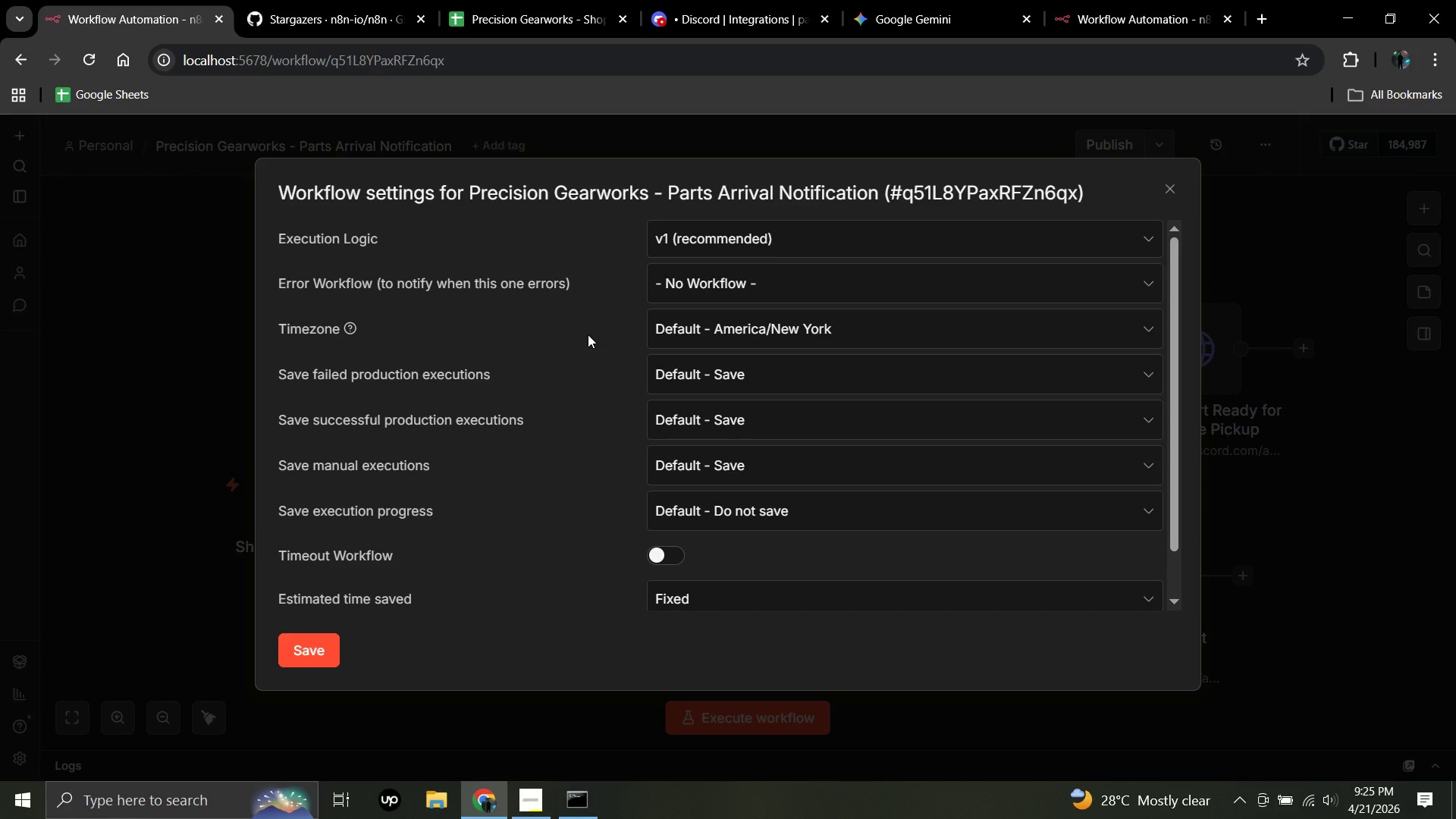 
left_click([764, 295])
 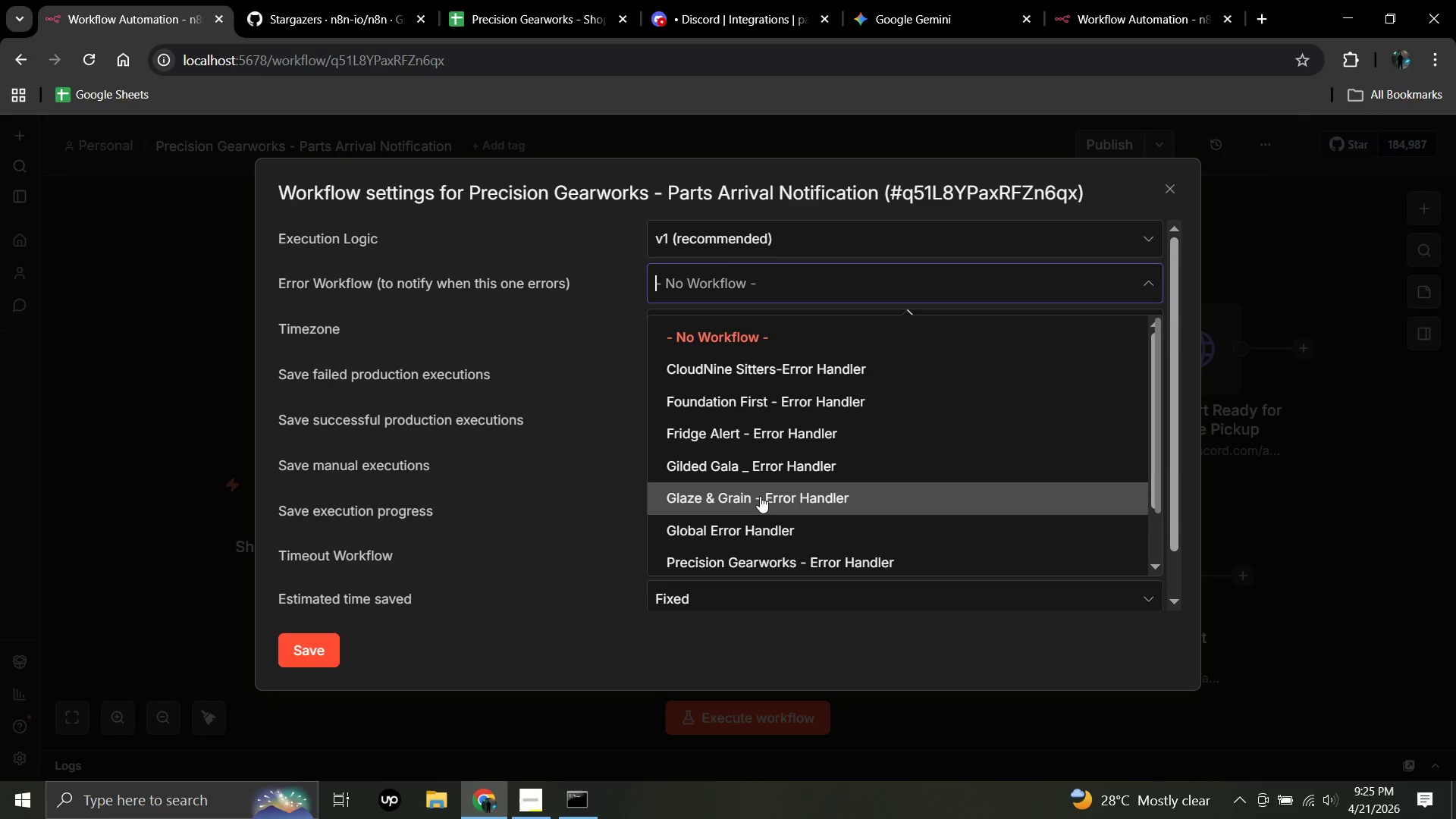 
wait(6.08)
 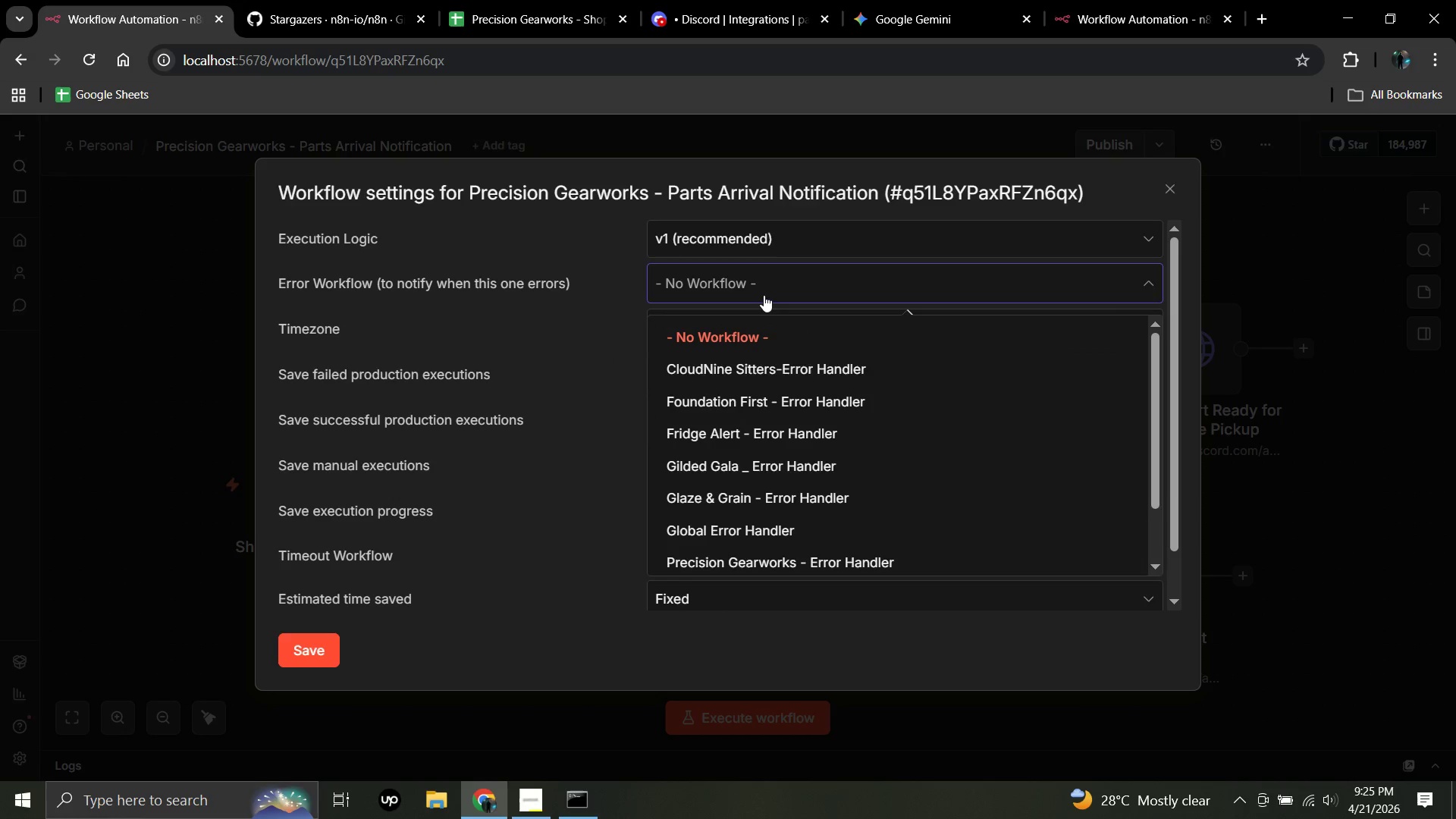 
scroll: coordinate [761, 507], scroll_direction: down, amount: 3.0
 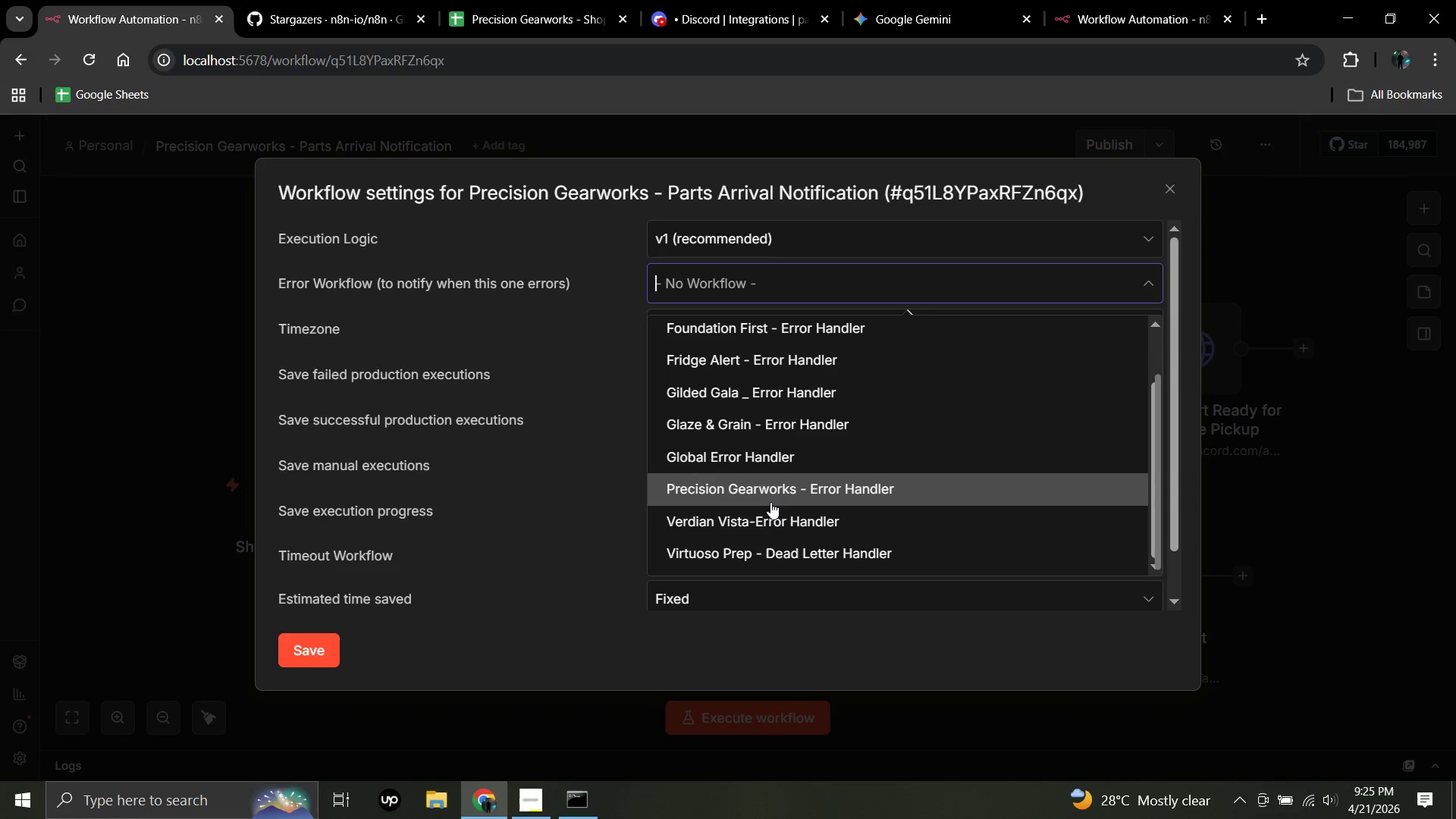 
left_click([770, 502])
 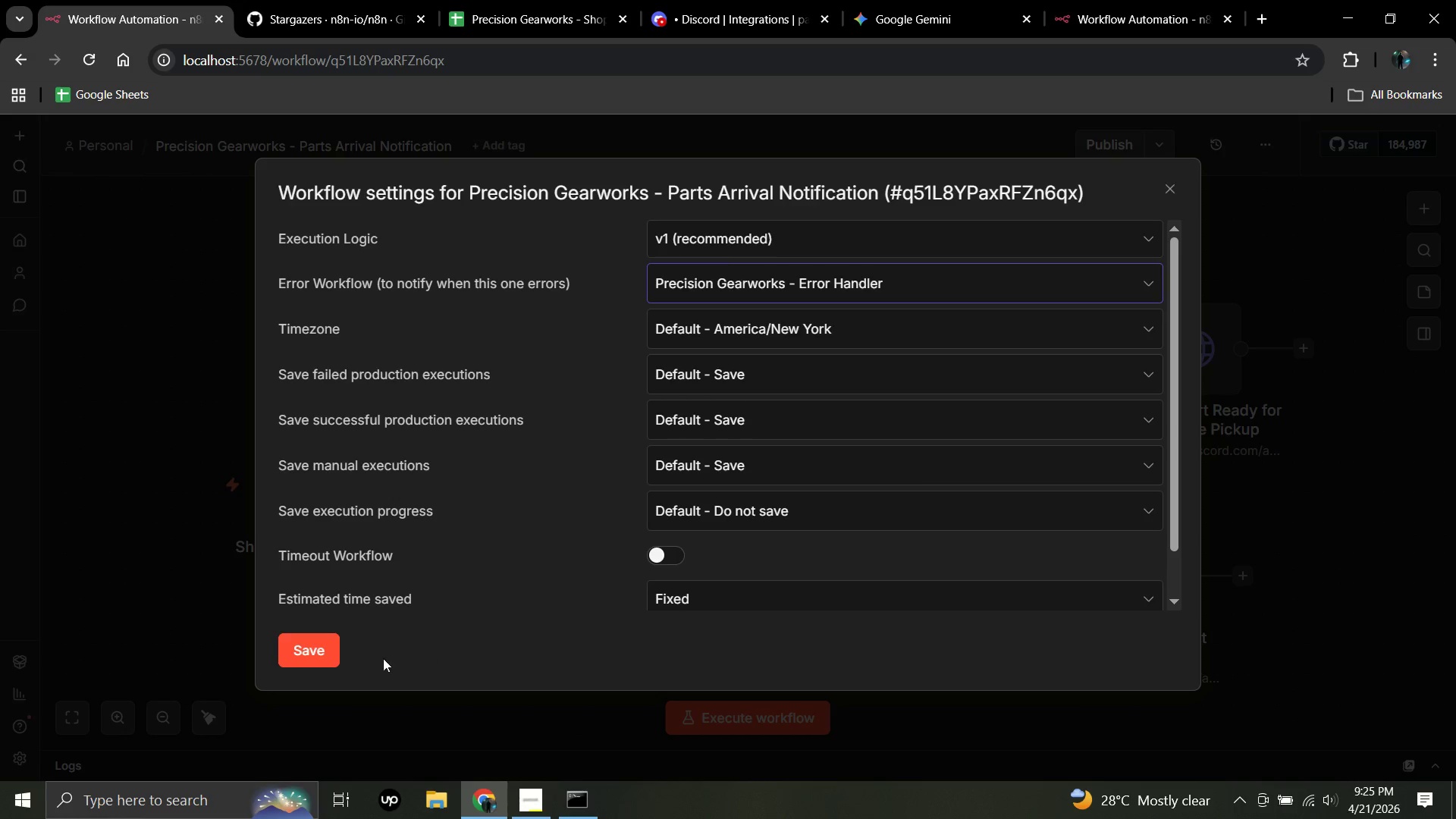 
left_click([331, 658])
 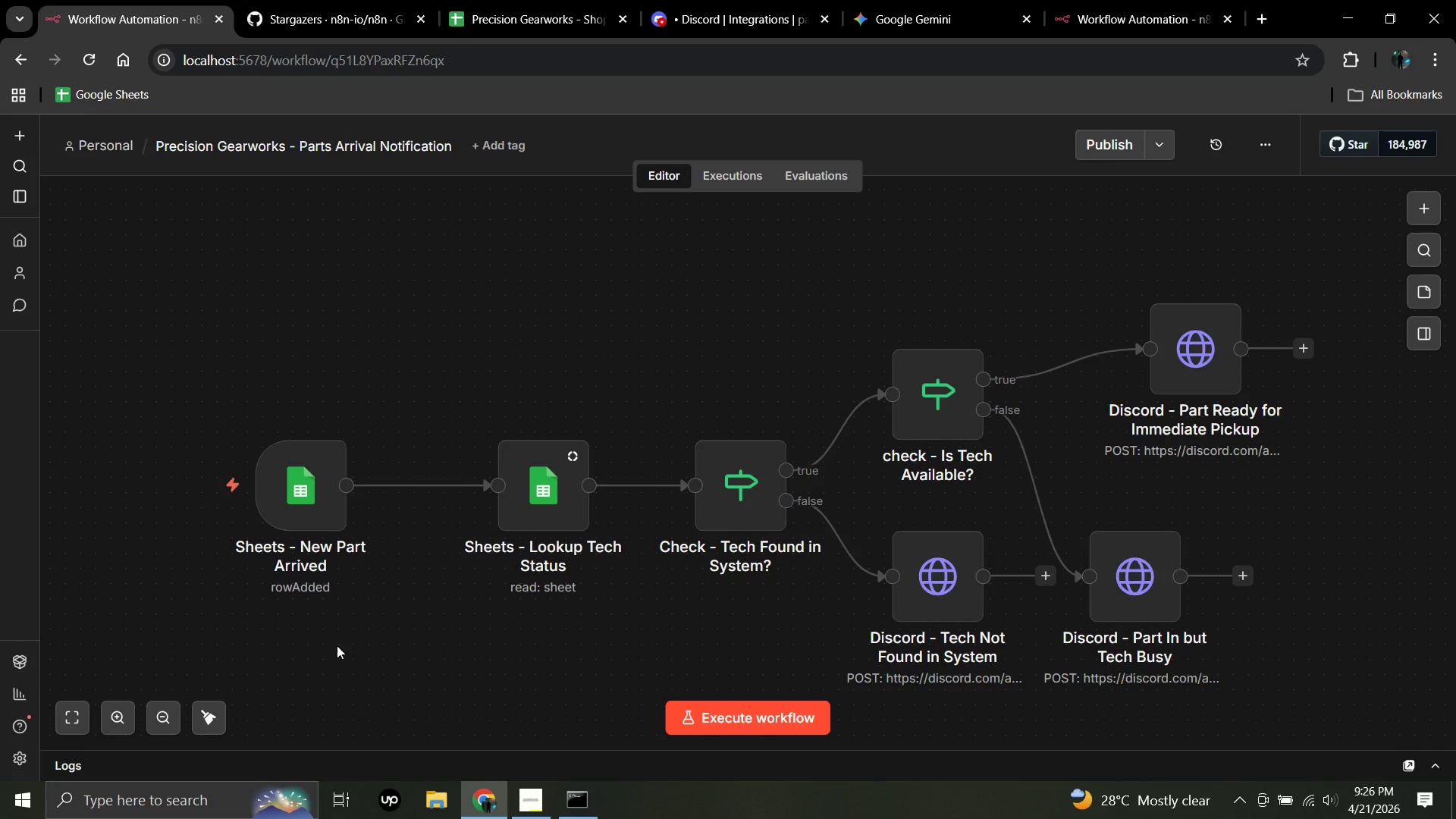 
wait(10.92)
 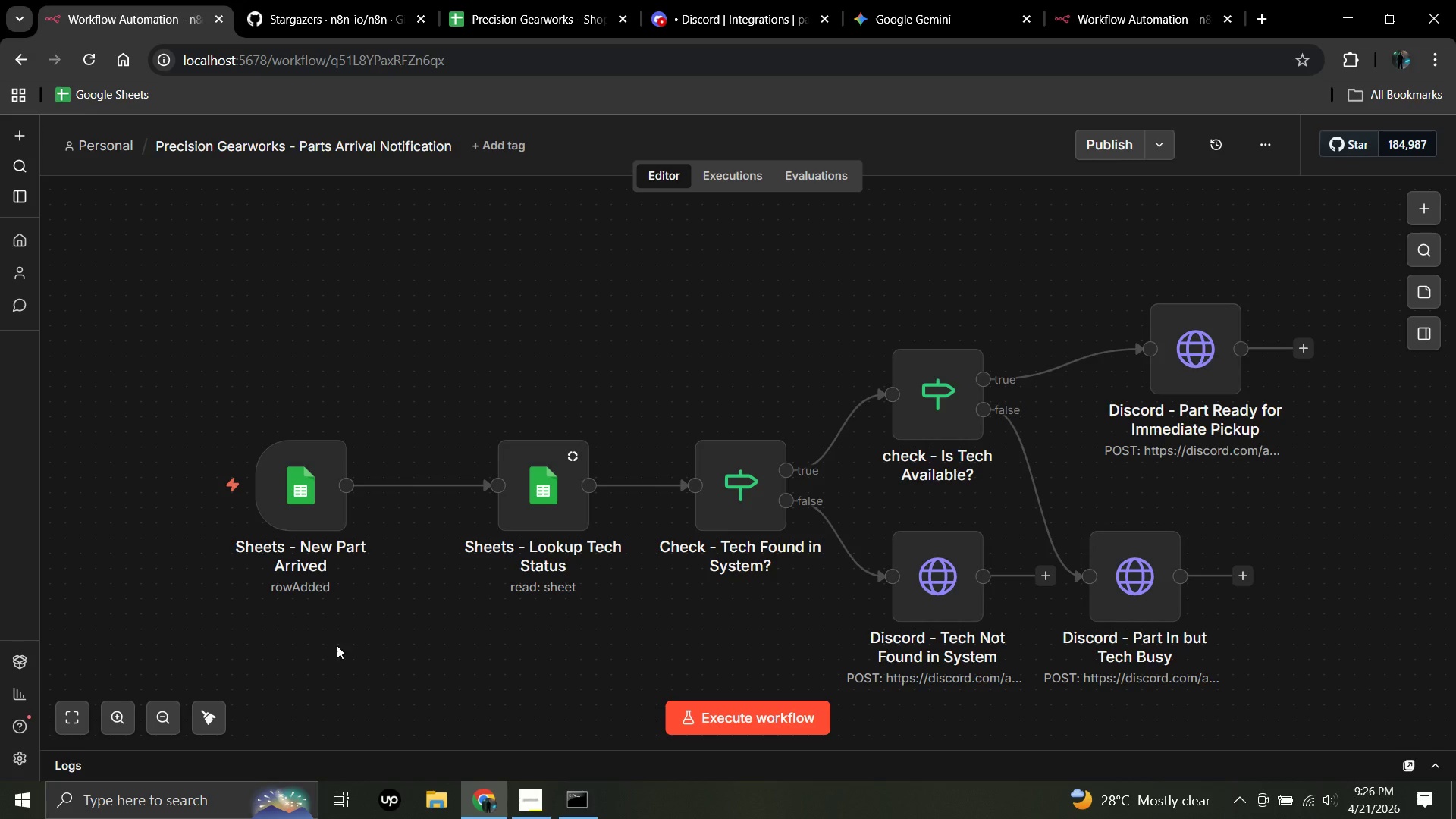 
left_click([1108, 146])
 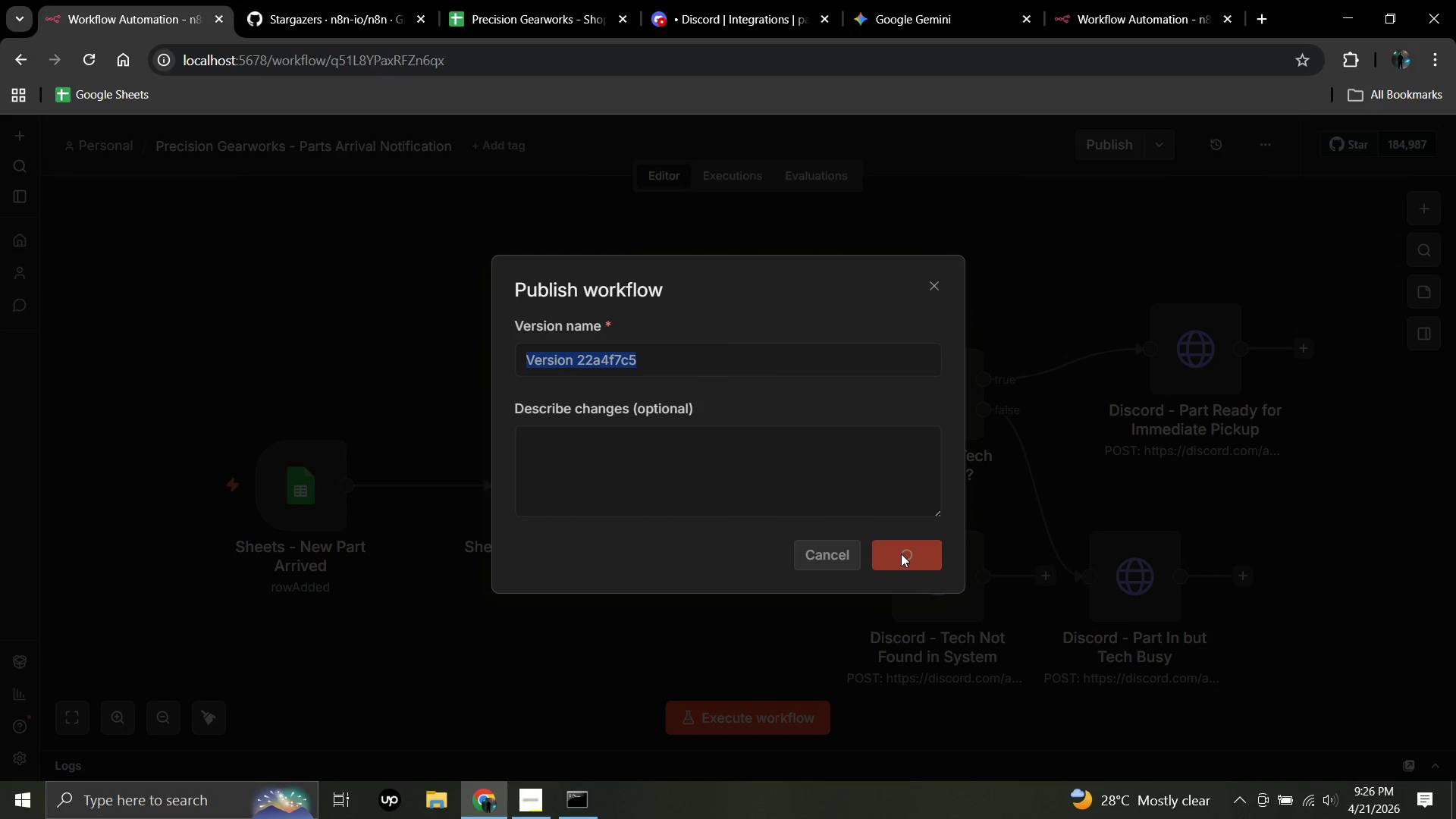 
wait(11.98)
 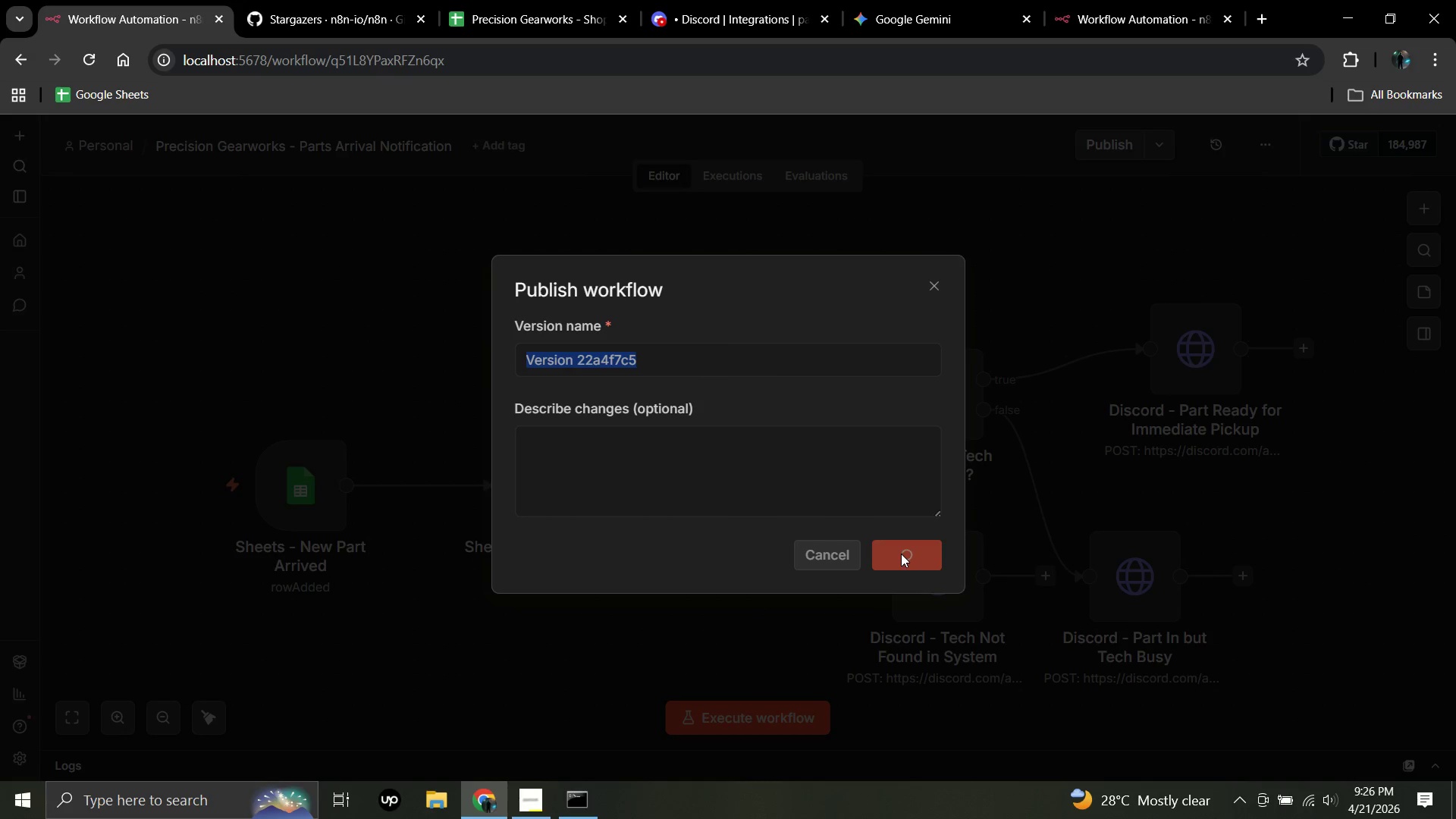 
left_click([900, 500])
 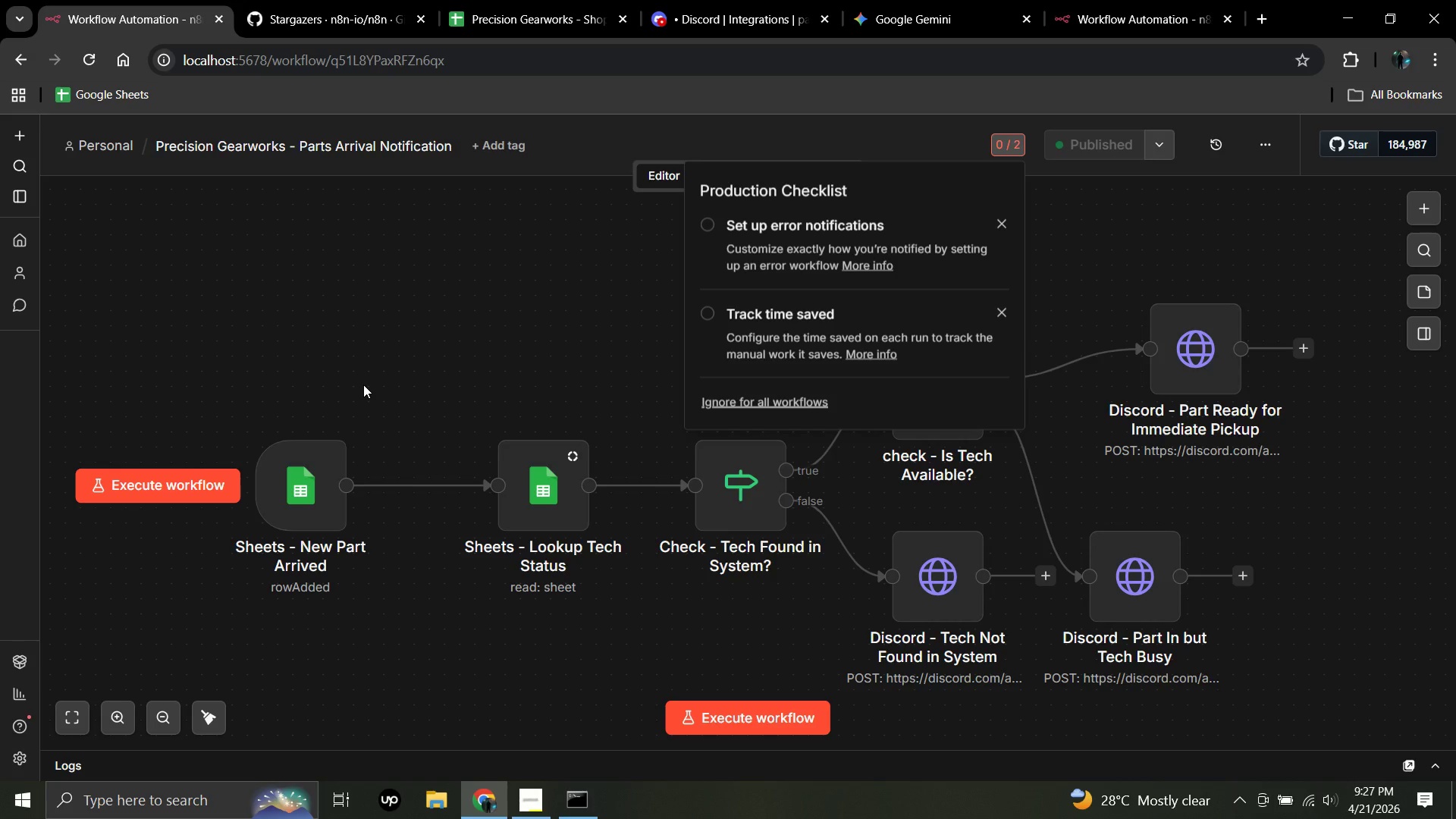 
wait(42.94)
 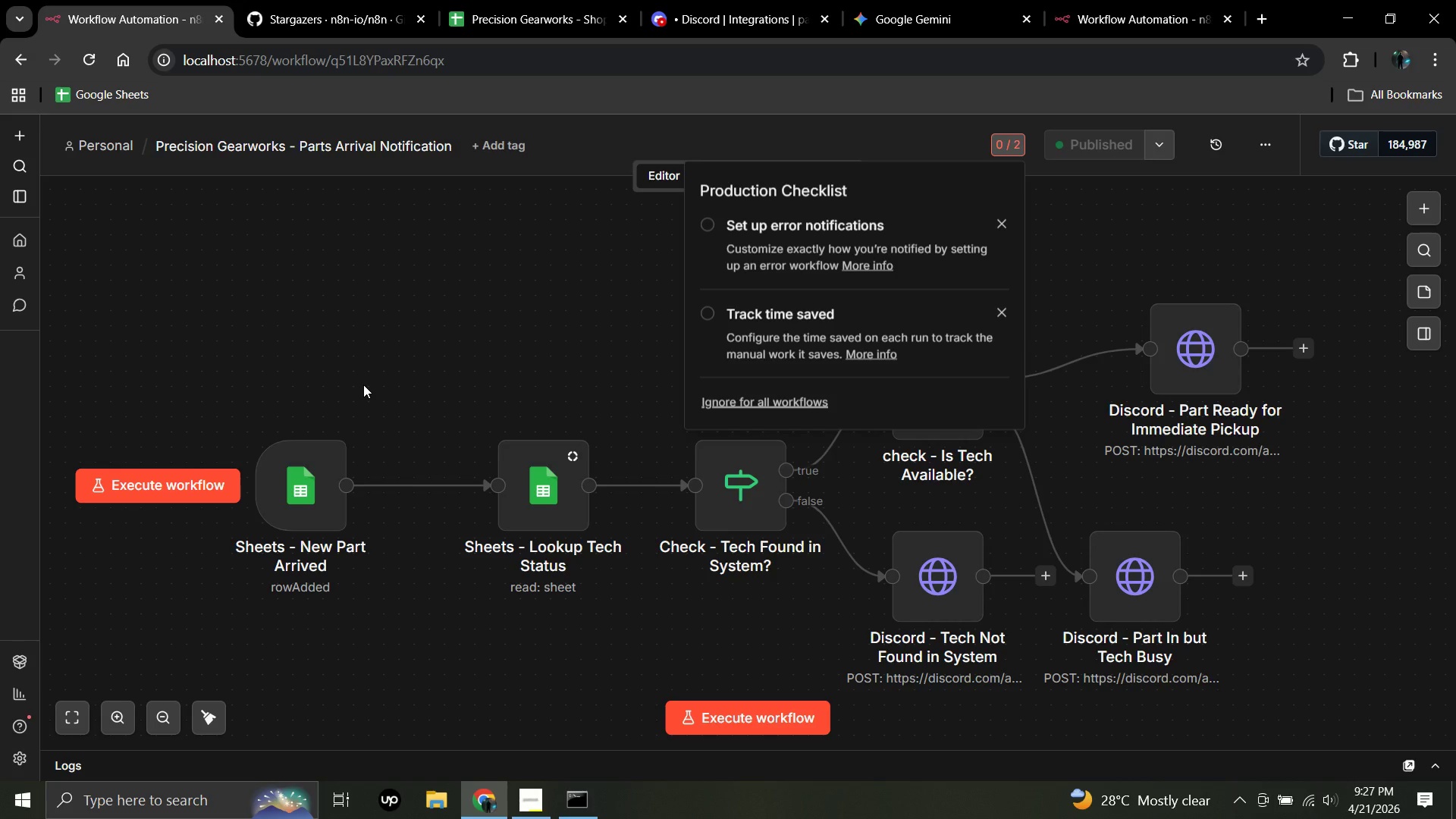 
left_click([505, 17])
 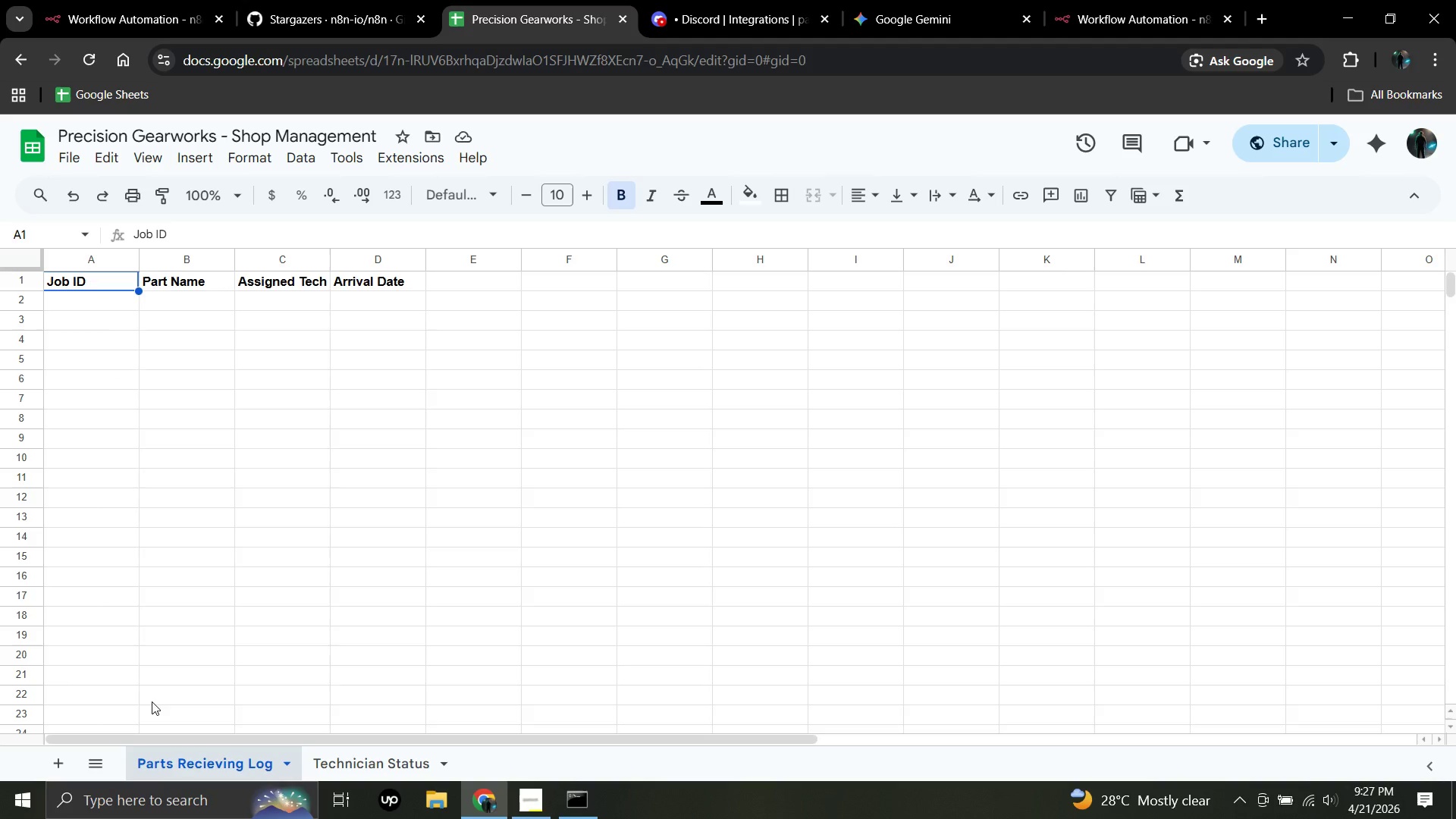 
wait(32.48)
 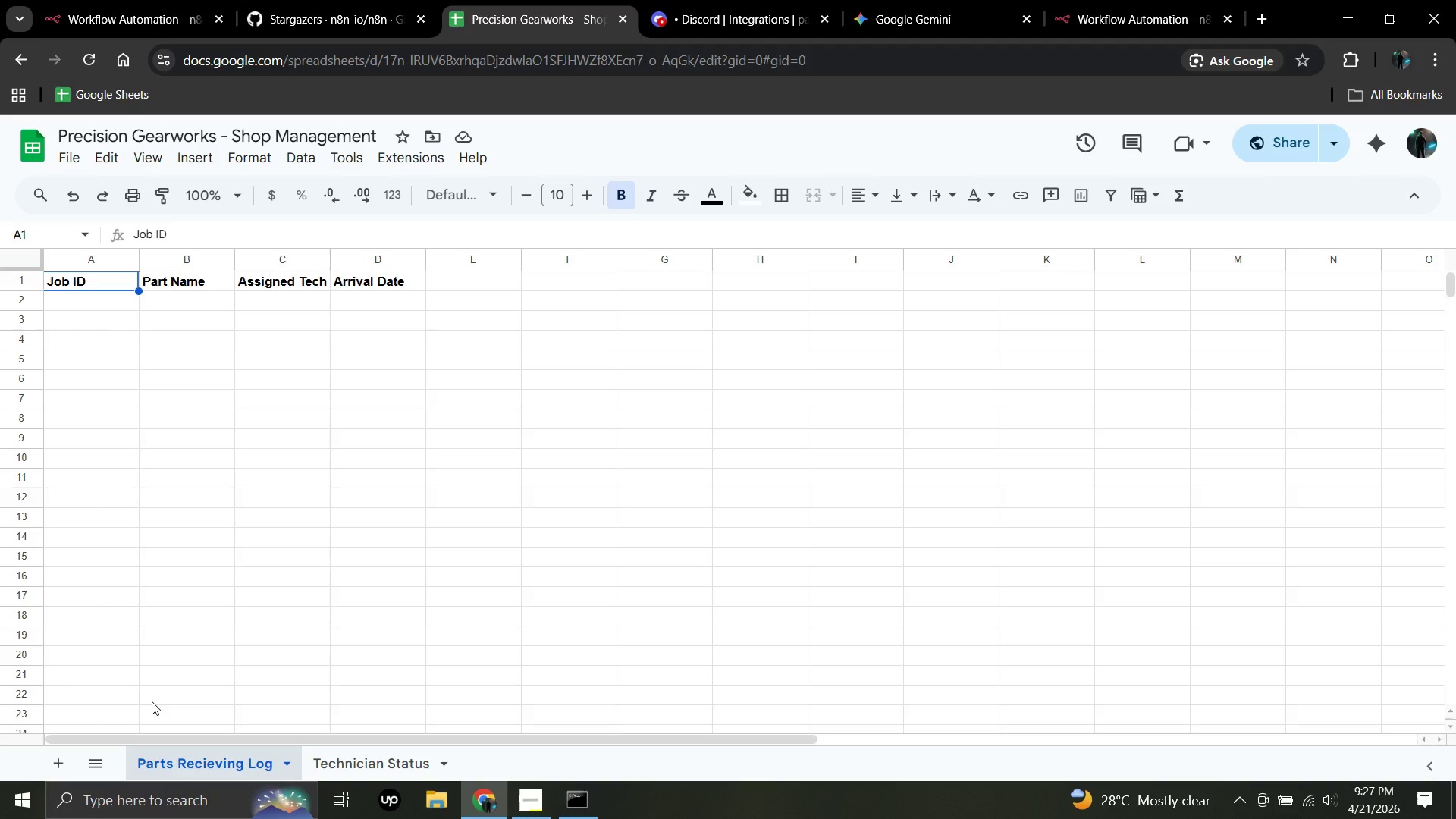 
double_click([49, 296])
 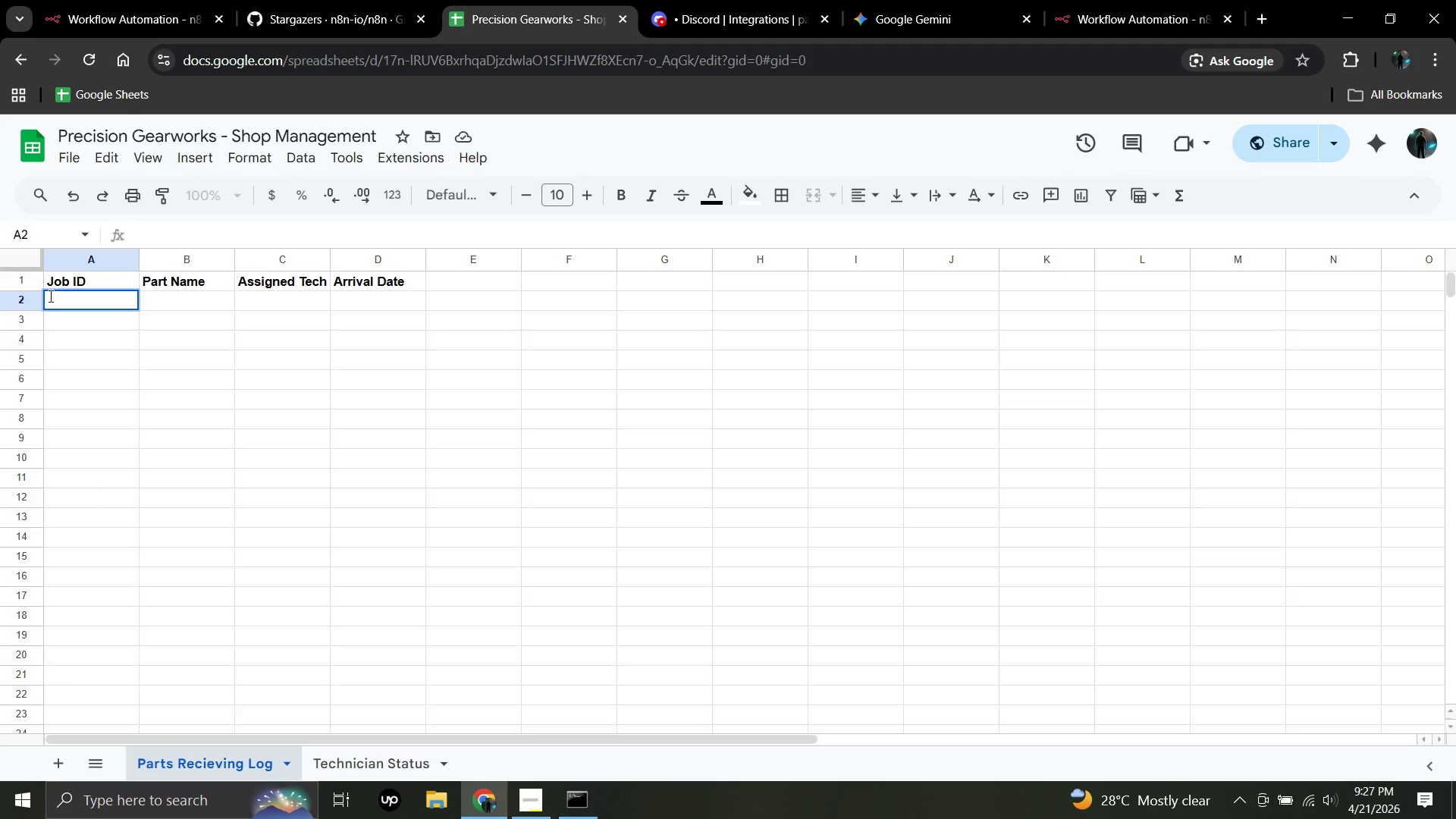 
wait(7.3)
 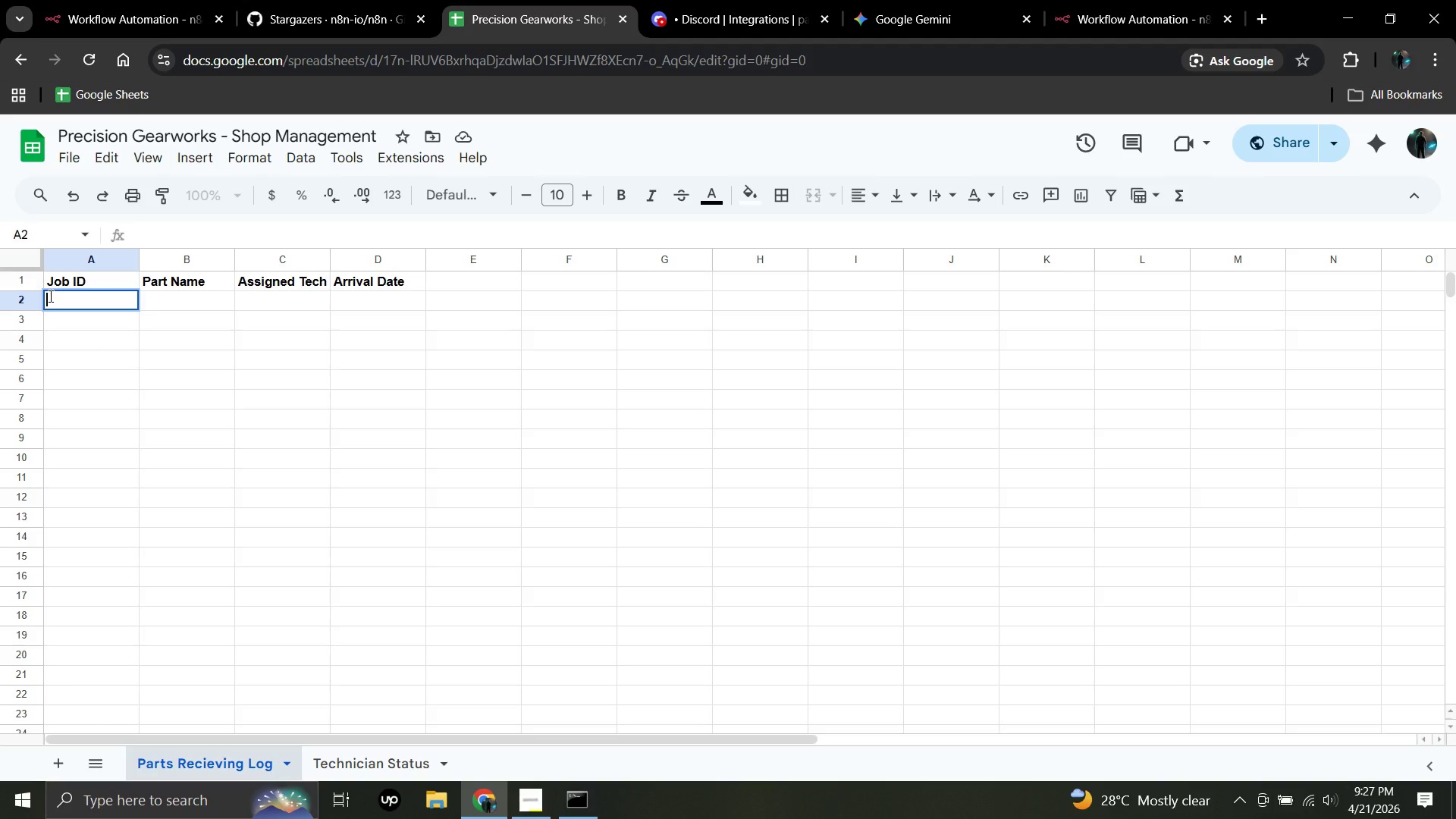 
type(GW-1042)
 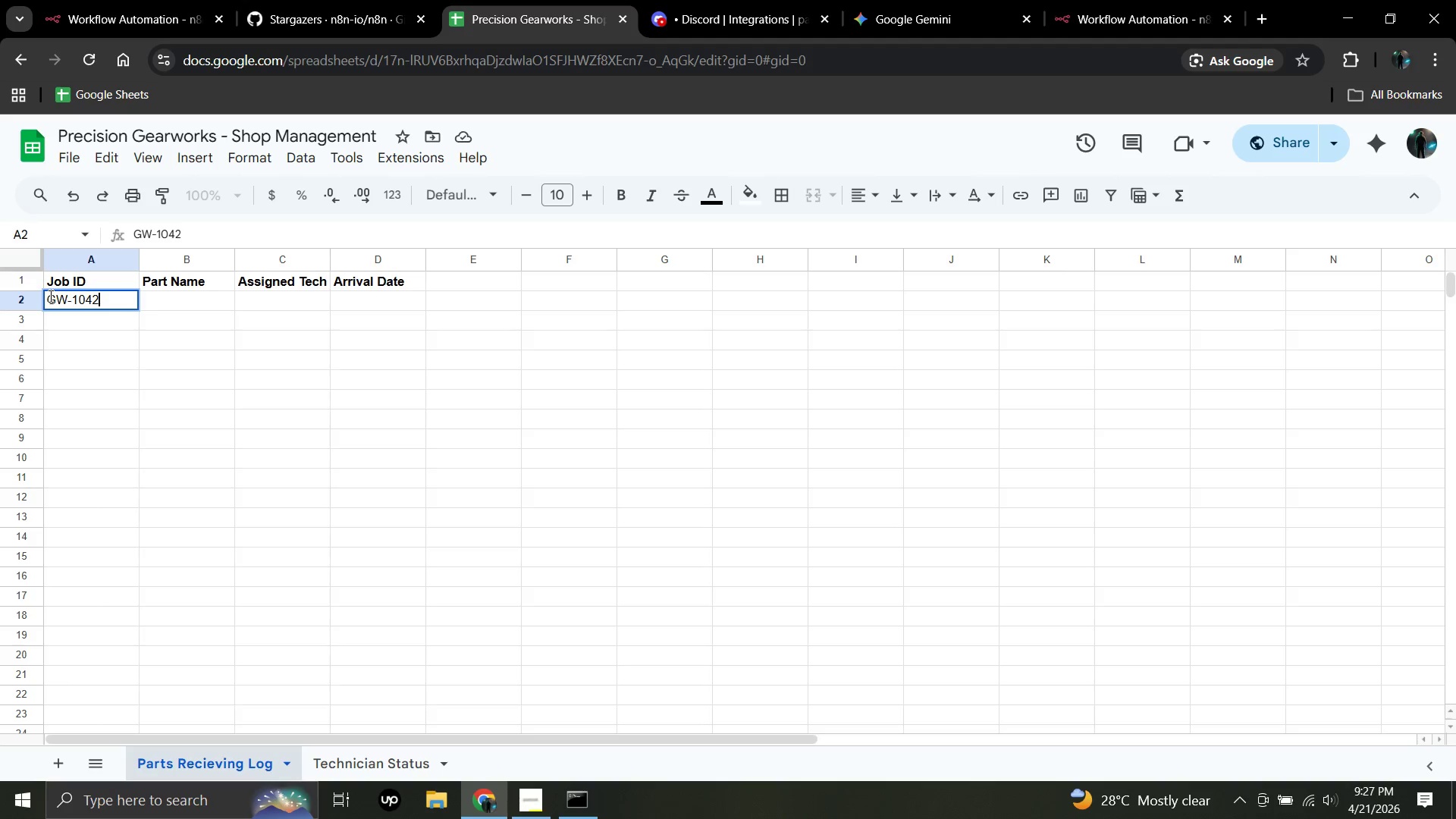 
wait(5.47)
 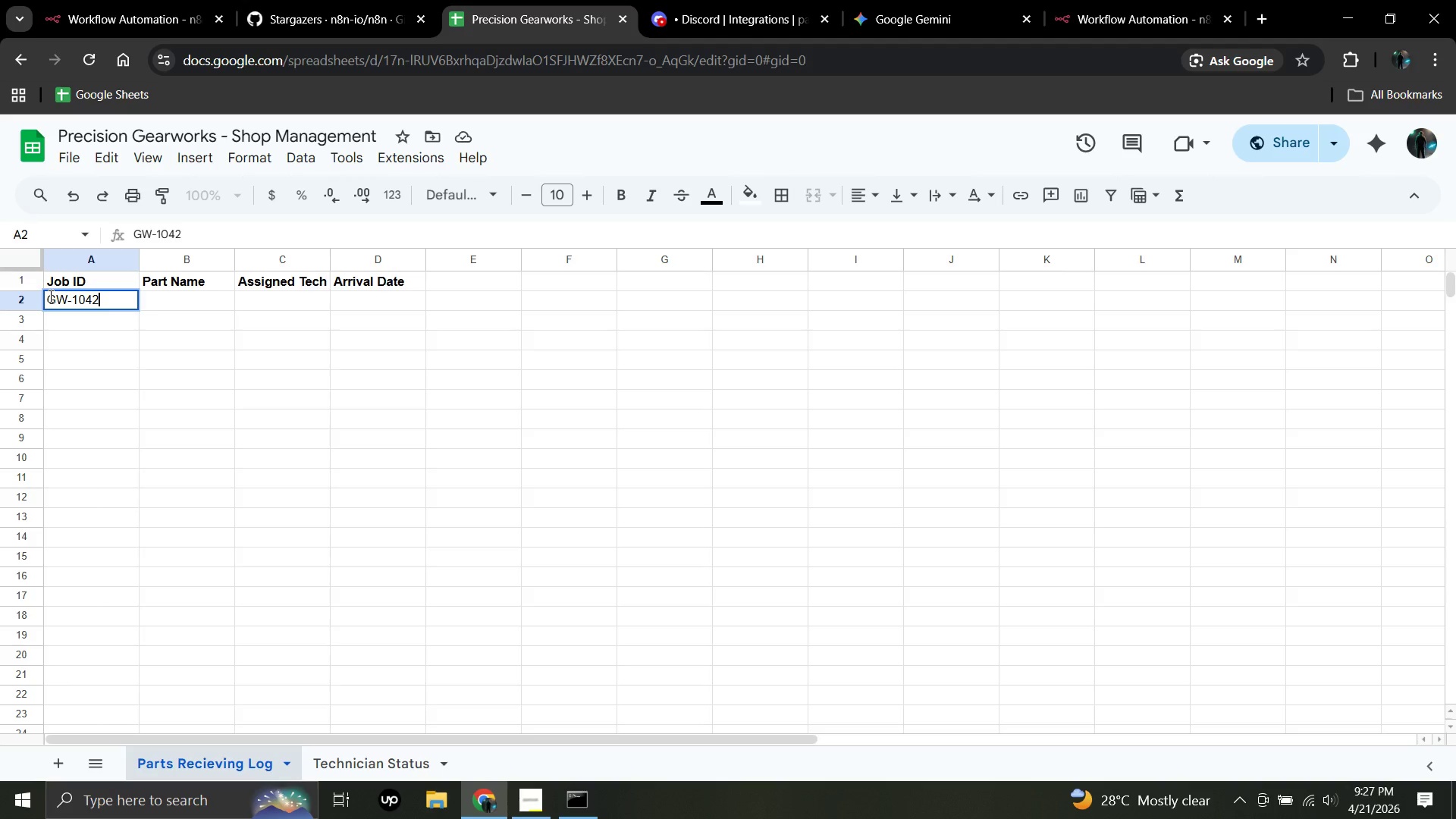 
left_click_drag(start_coordinate=[353, 247], to_coordinate=[307, 259])
 